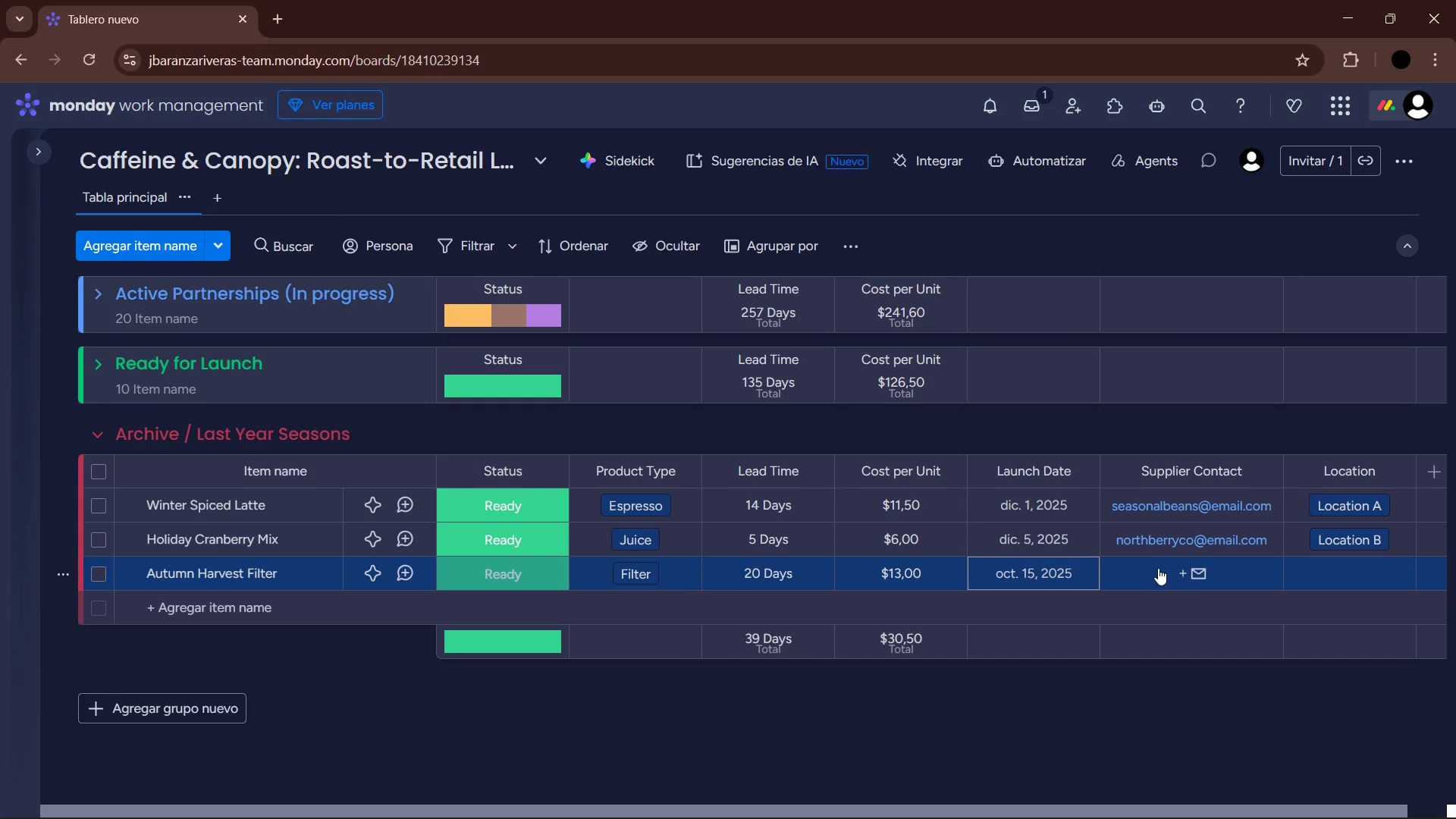 
left_click([1161, 570])
 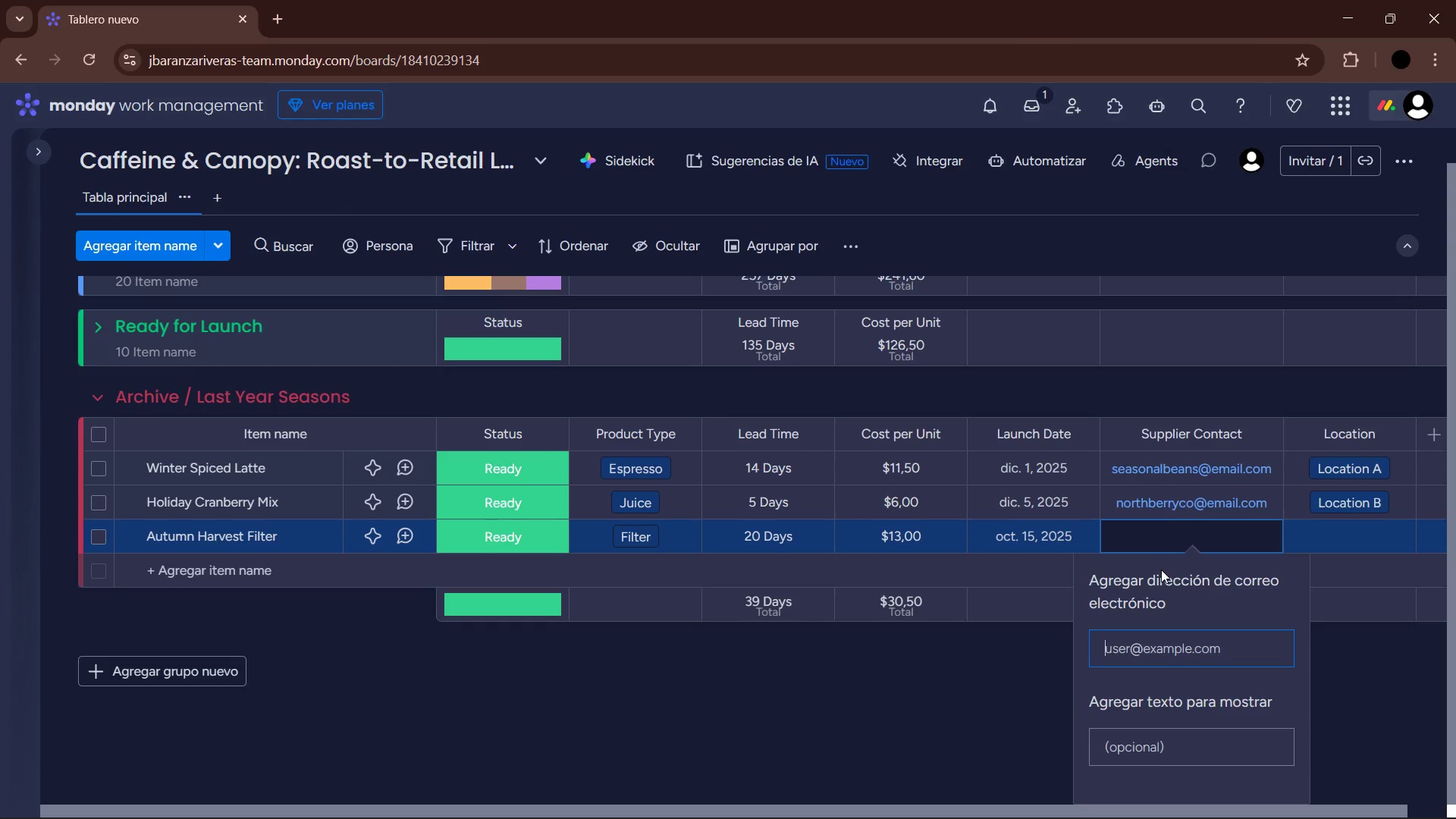 
wait(5.86)
 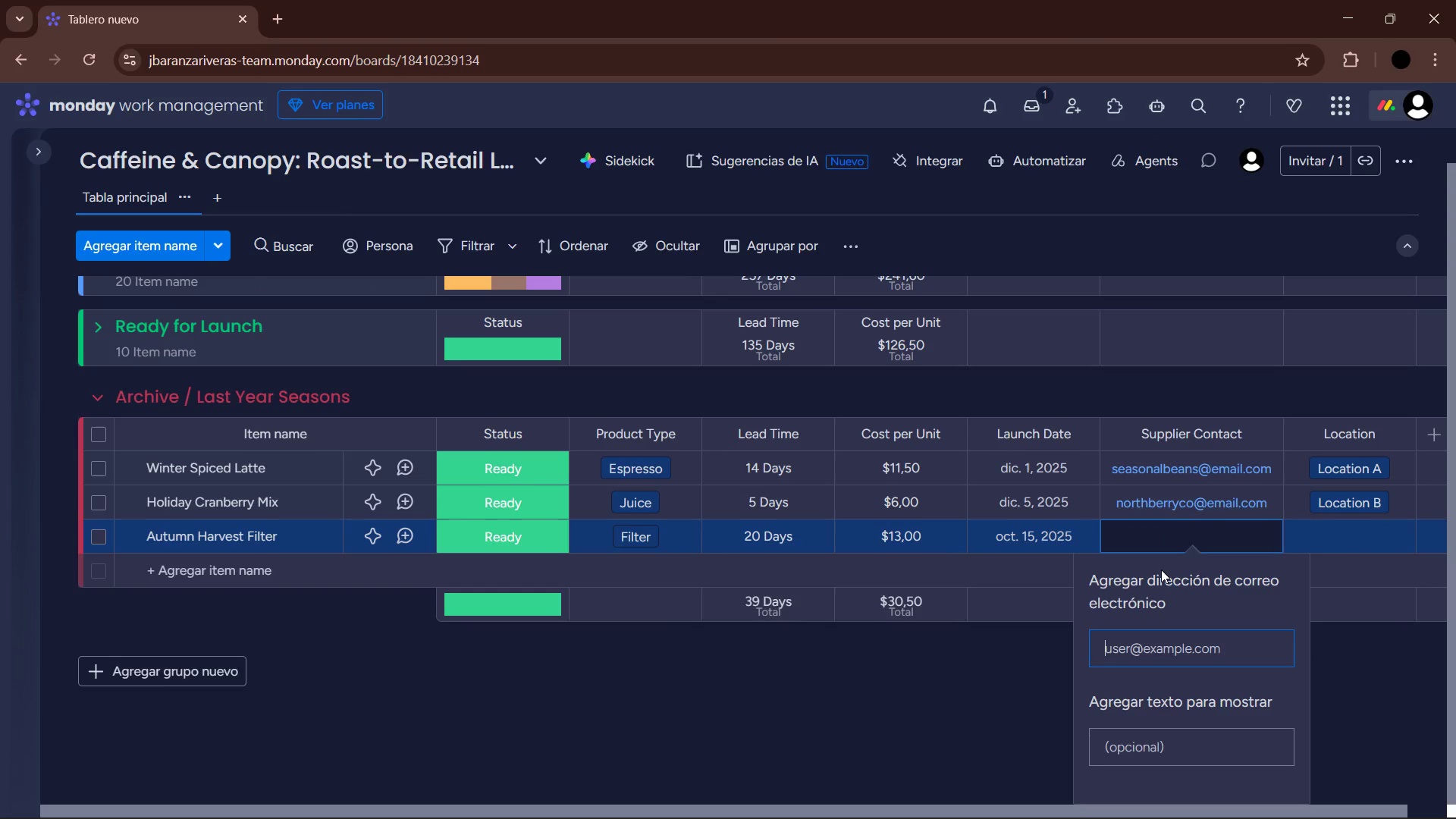 
type(oldfarmroast)
 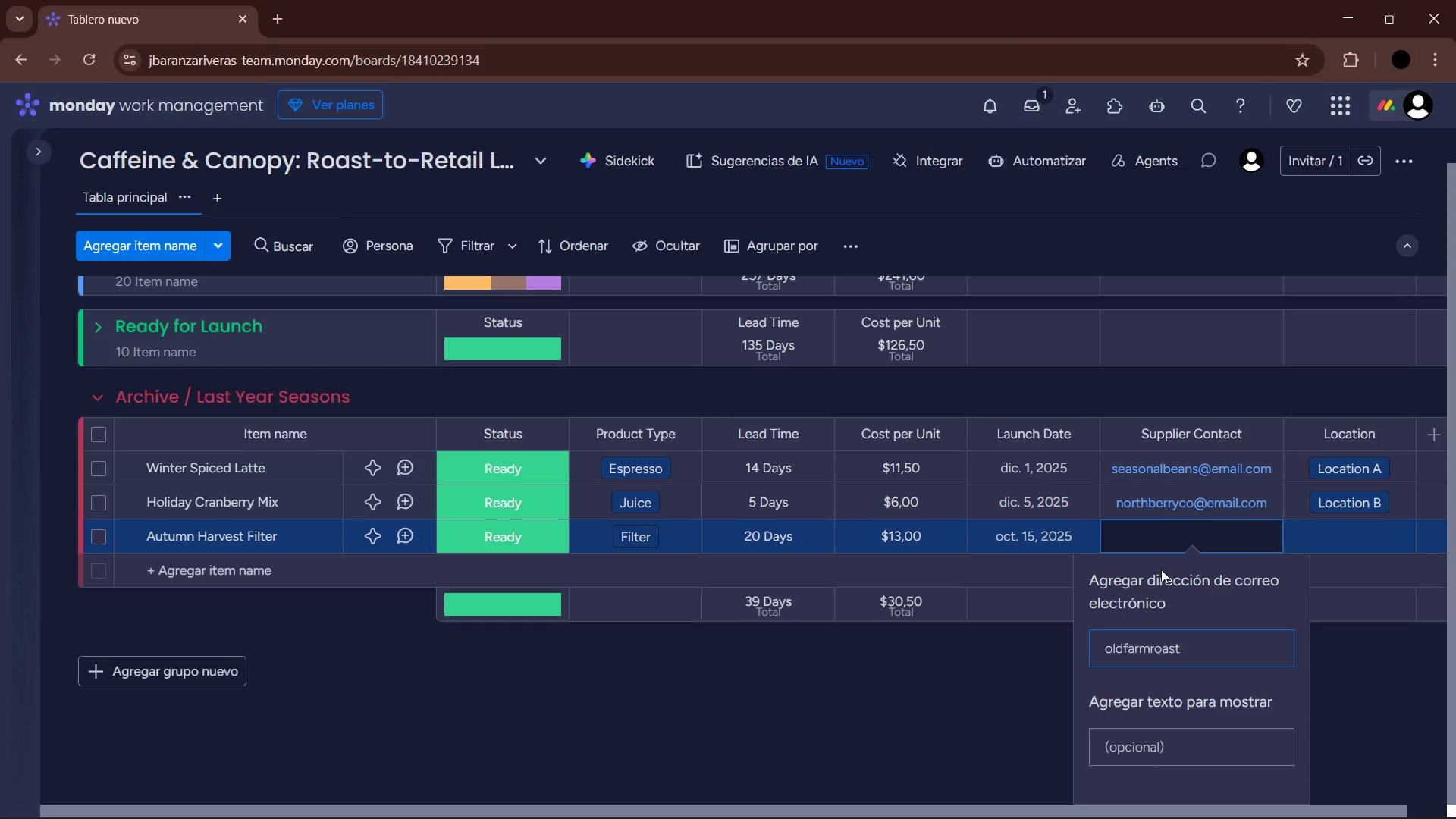 
key(Alt+Control+Q)
 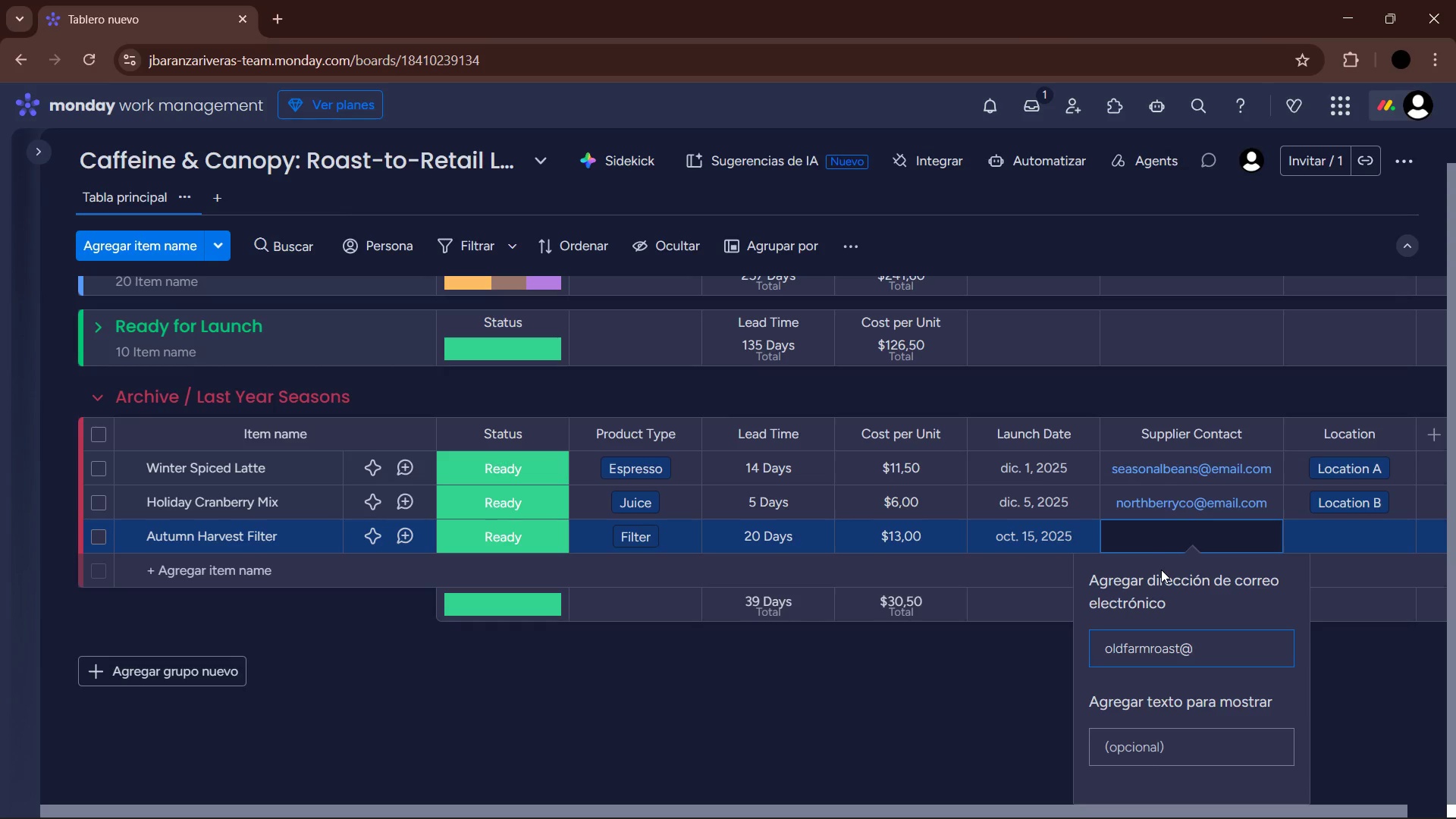 
type(emailc,)
key(Backspace)
key(Backspace)
type(.com)
 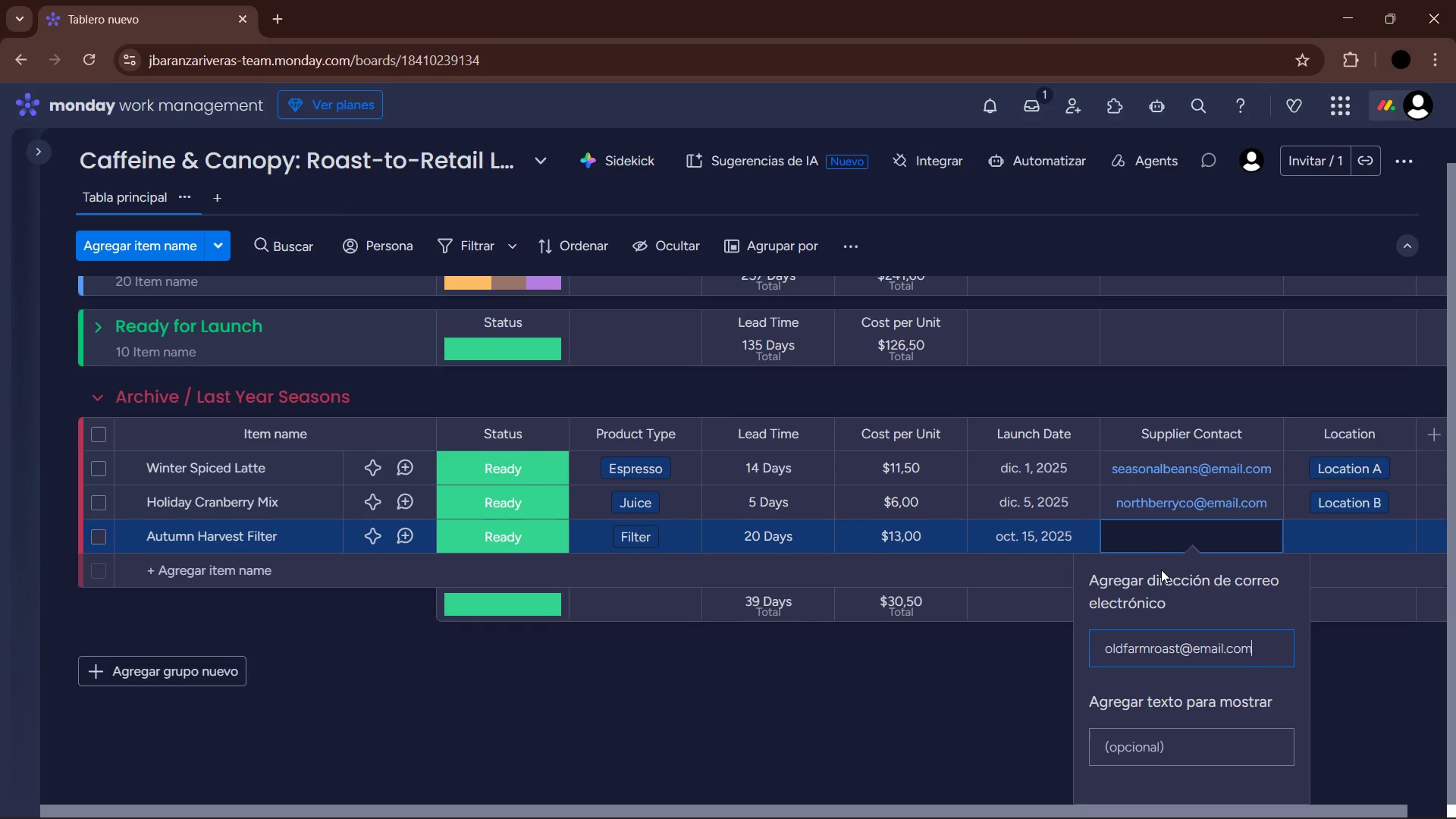 
key(Enter)
 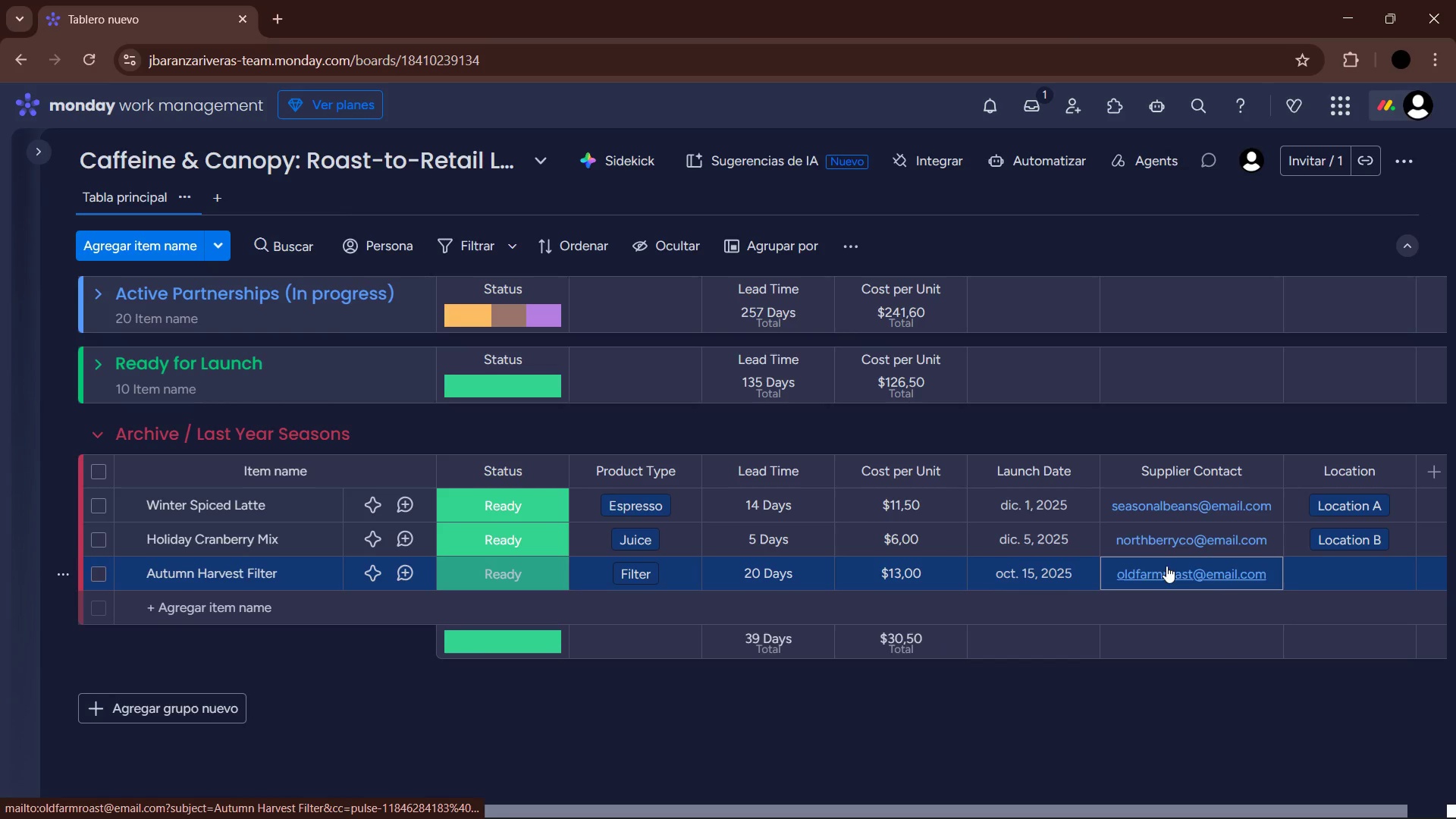 
left_click([1373, 575])
 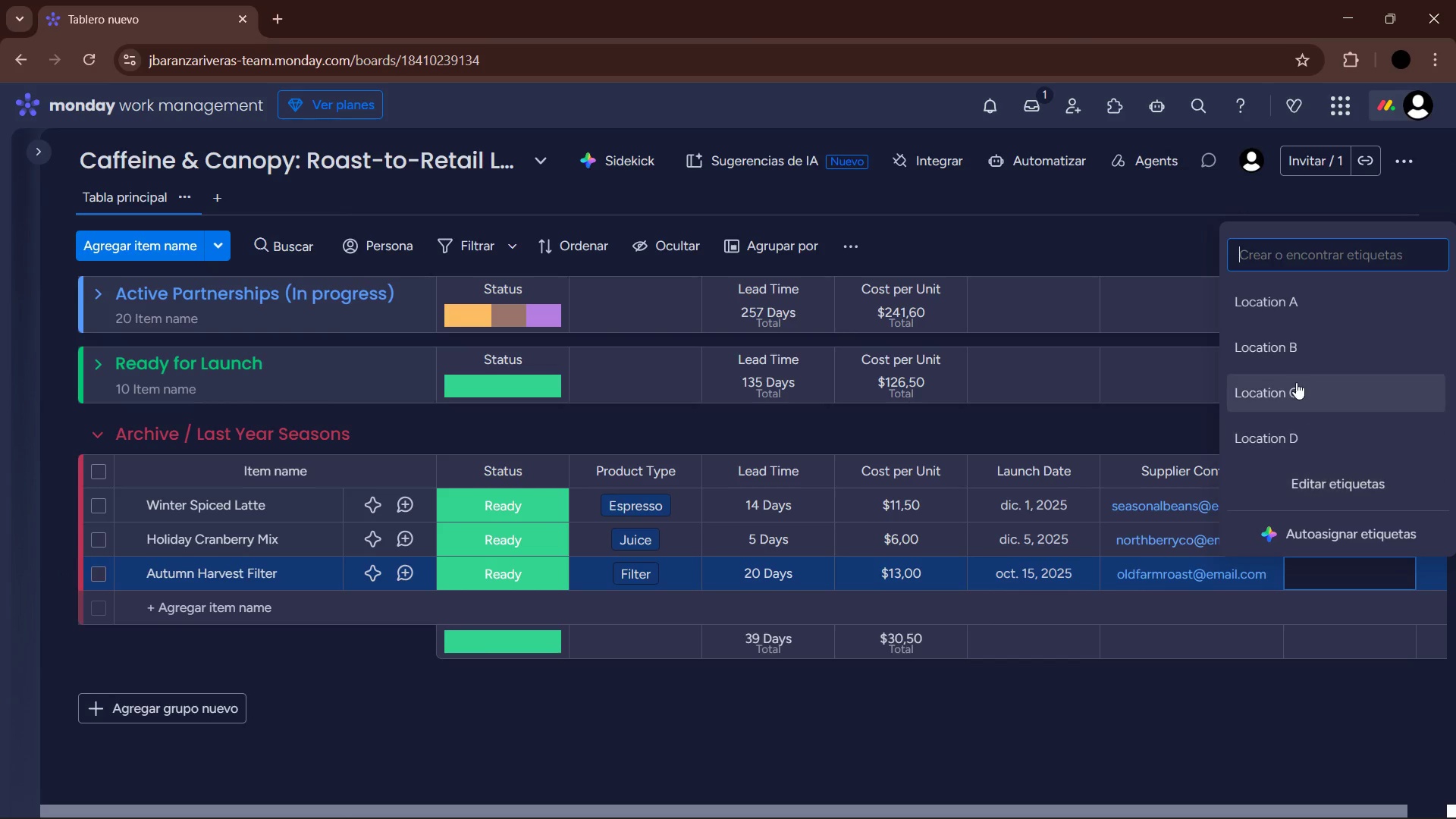 
left_click([1296, 381])
 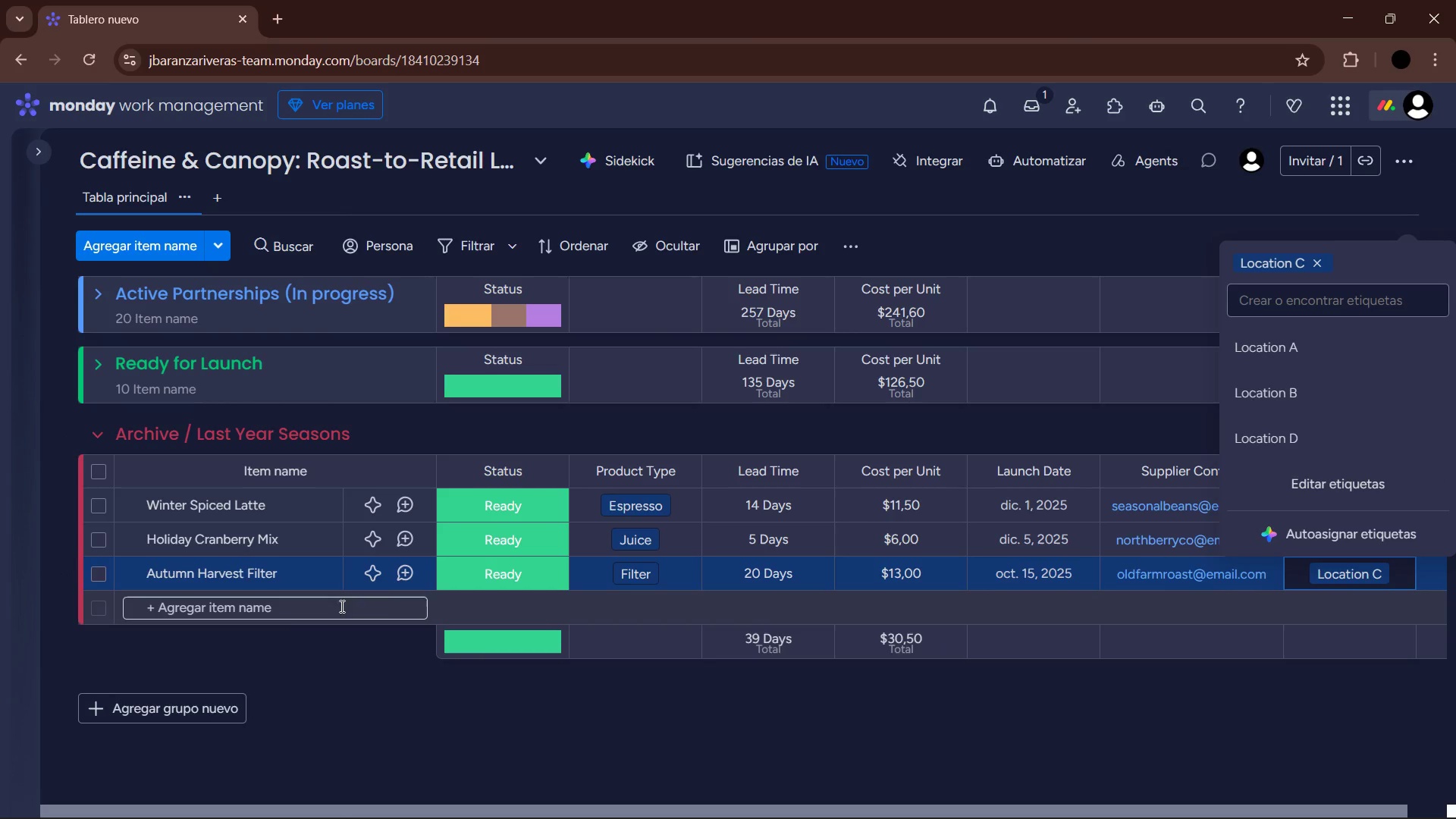 
left_click([253, 612])
 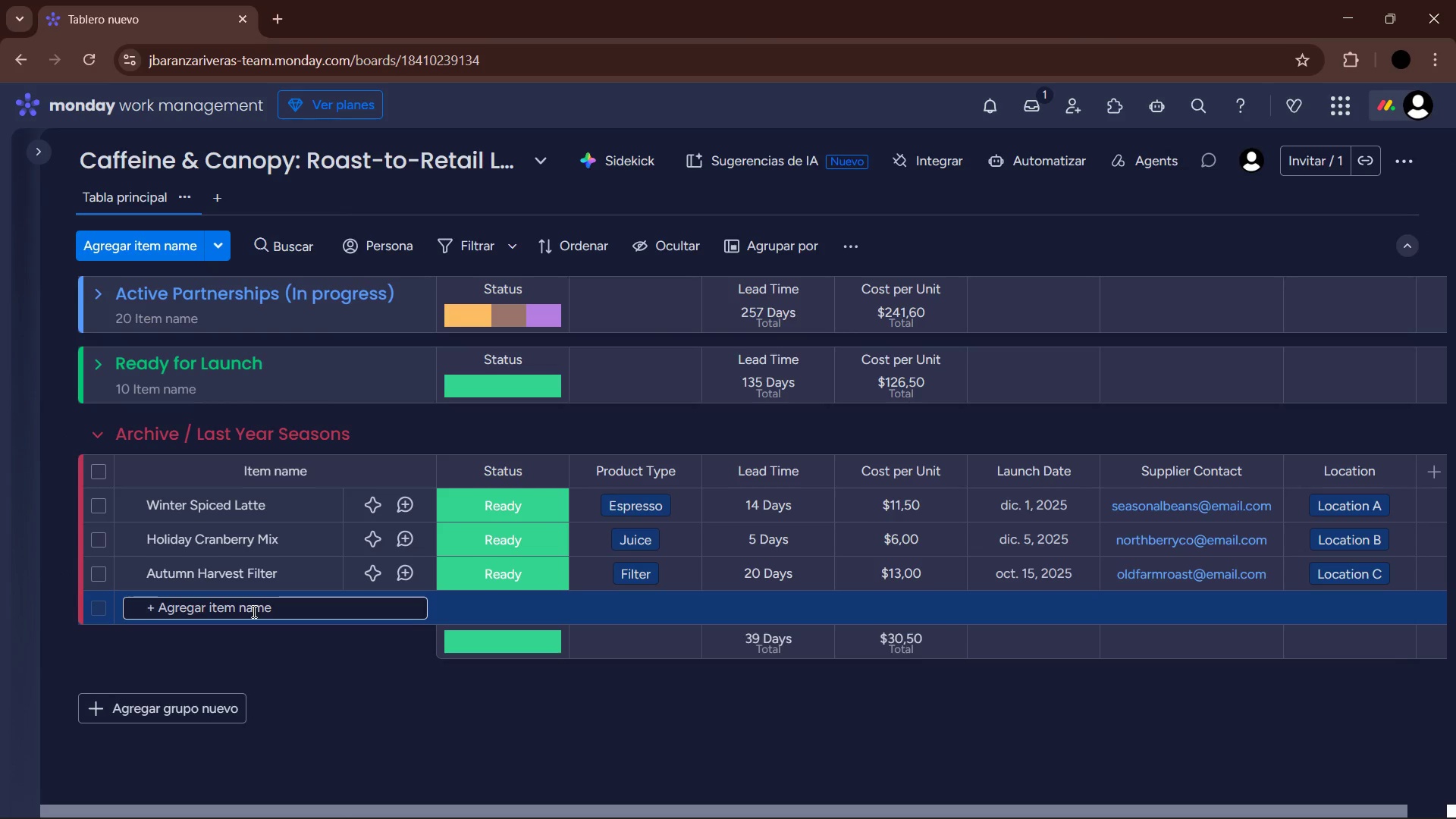 
type(Pumpkin Spice Pure )
key(Backspace)
type(e)
 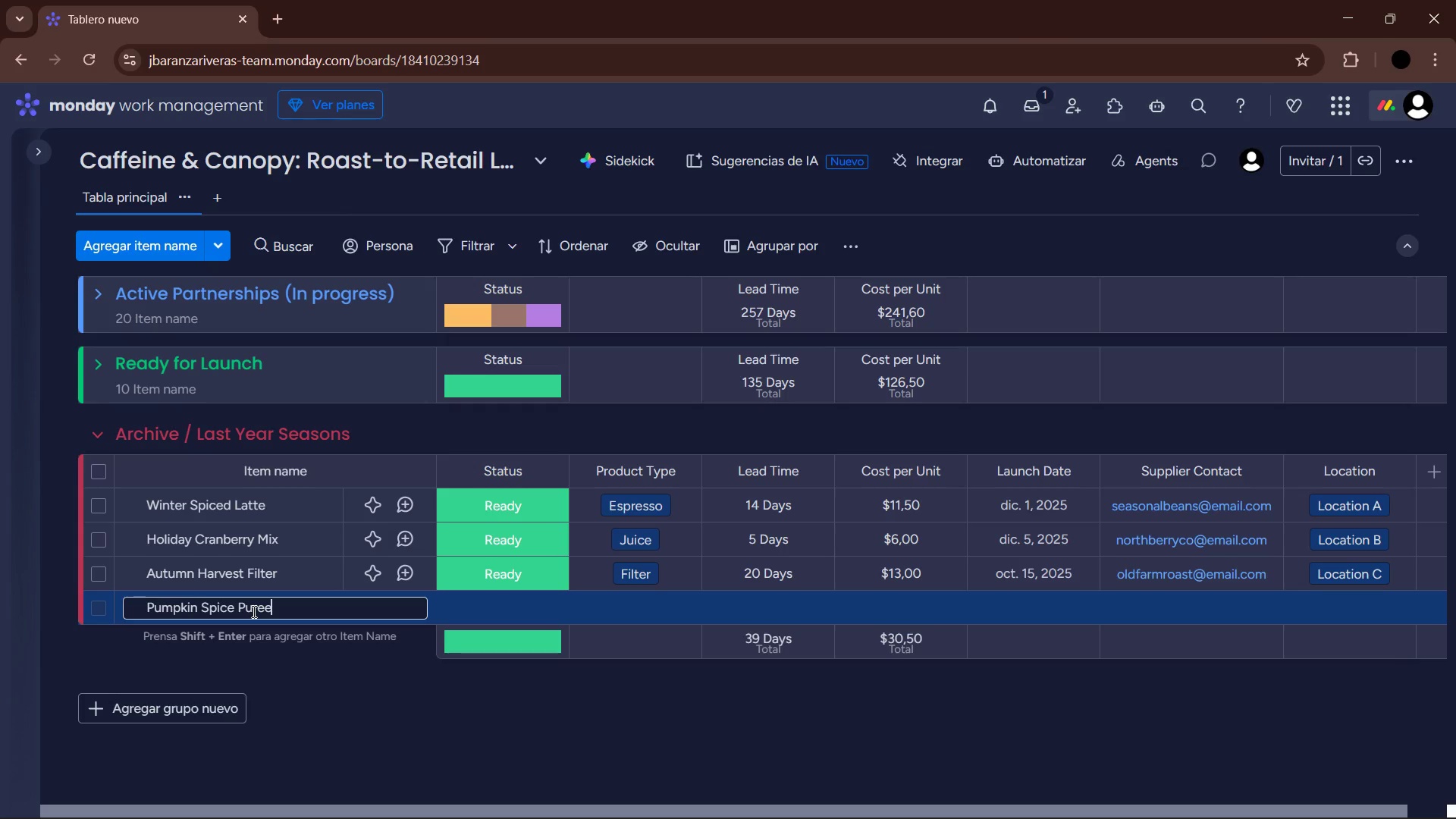 
key(Enter)
 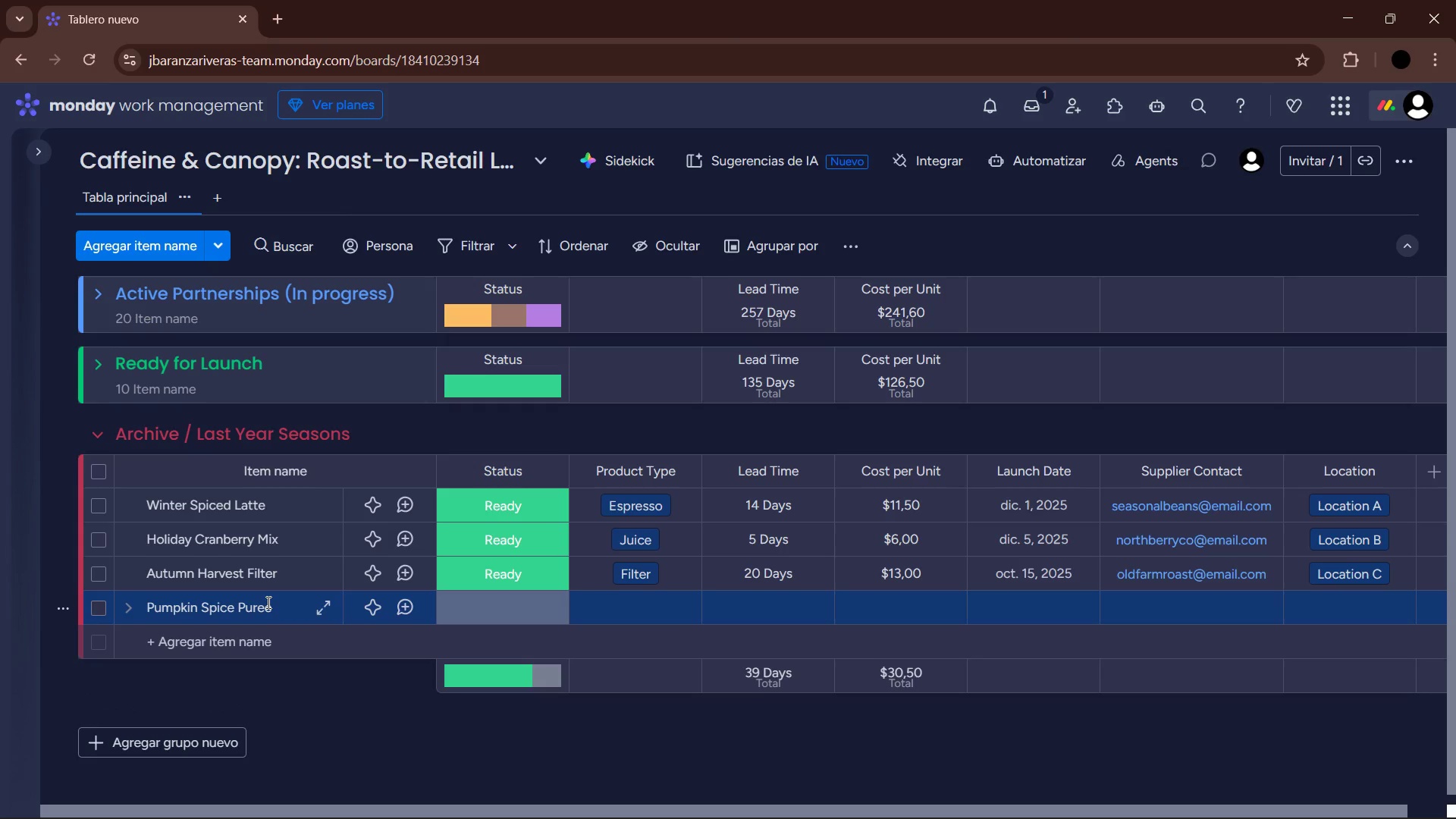 
left_click([483, 609])
 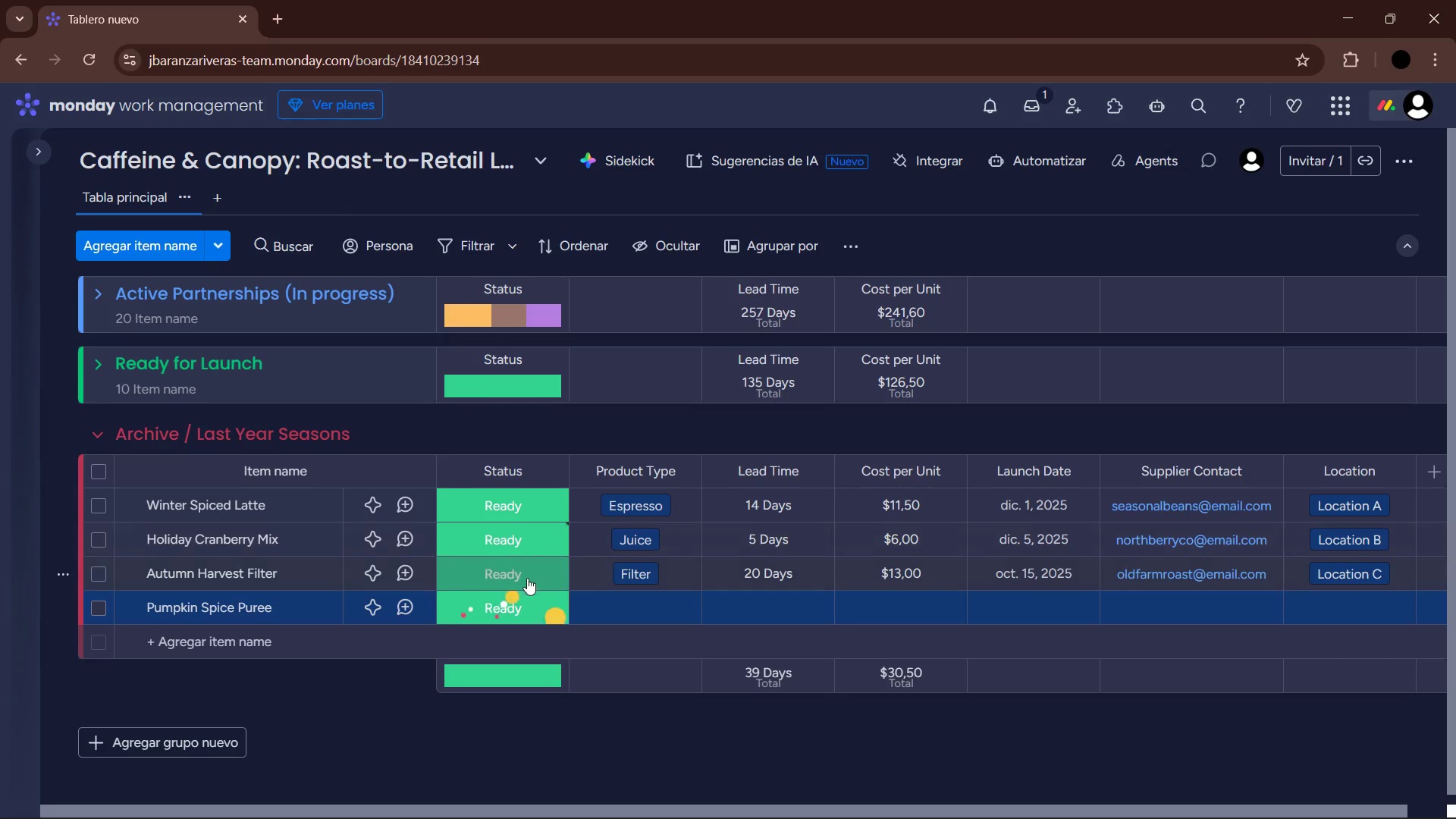 
mouse_move([259, 618])
 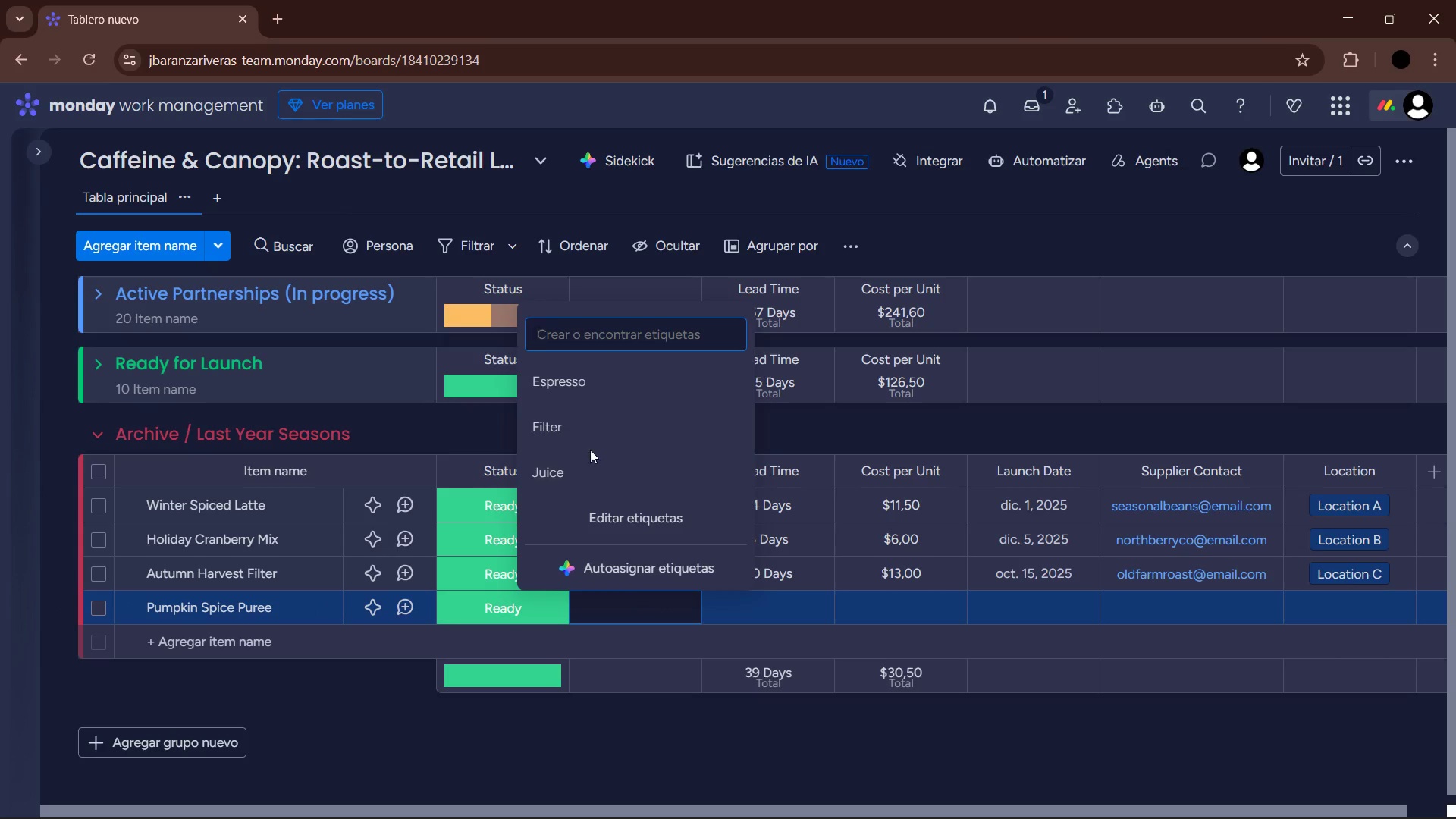 
left_click([583, 475])
 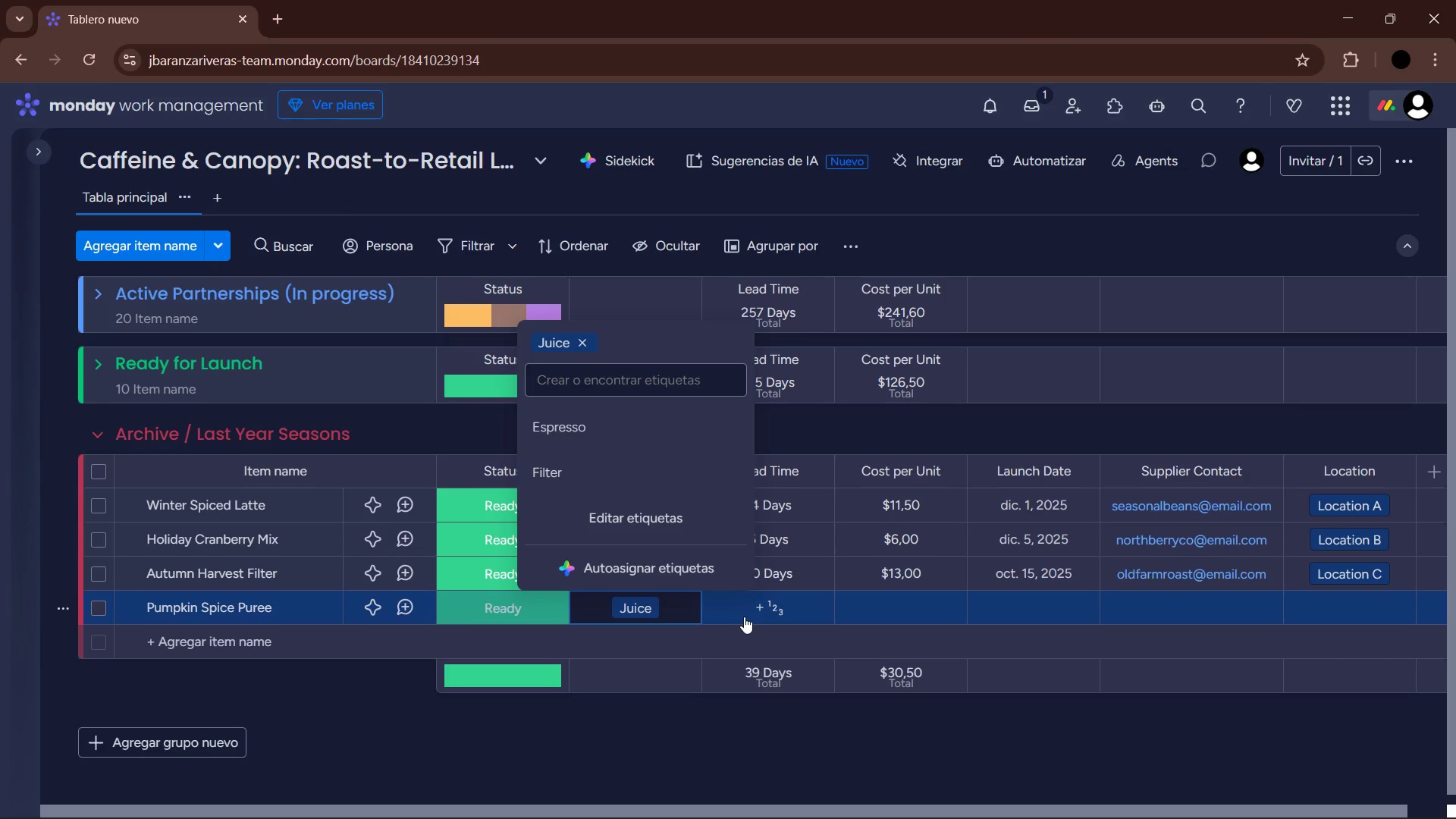 
left_click([744, 617])
 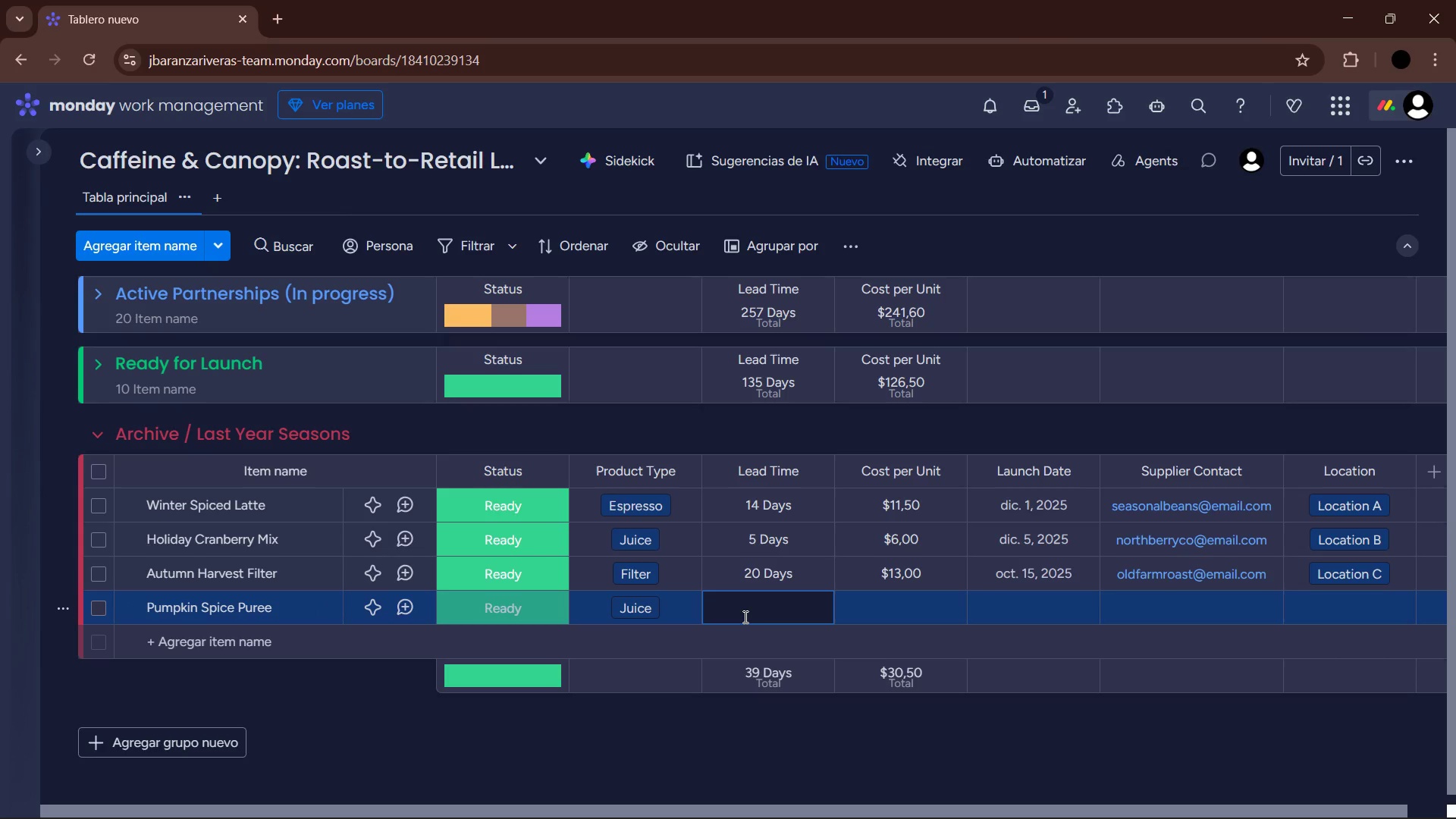 
key(Numpad7)
 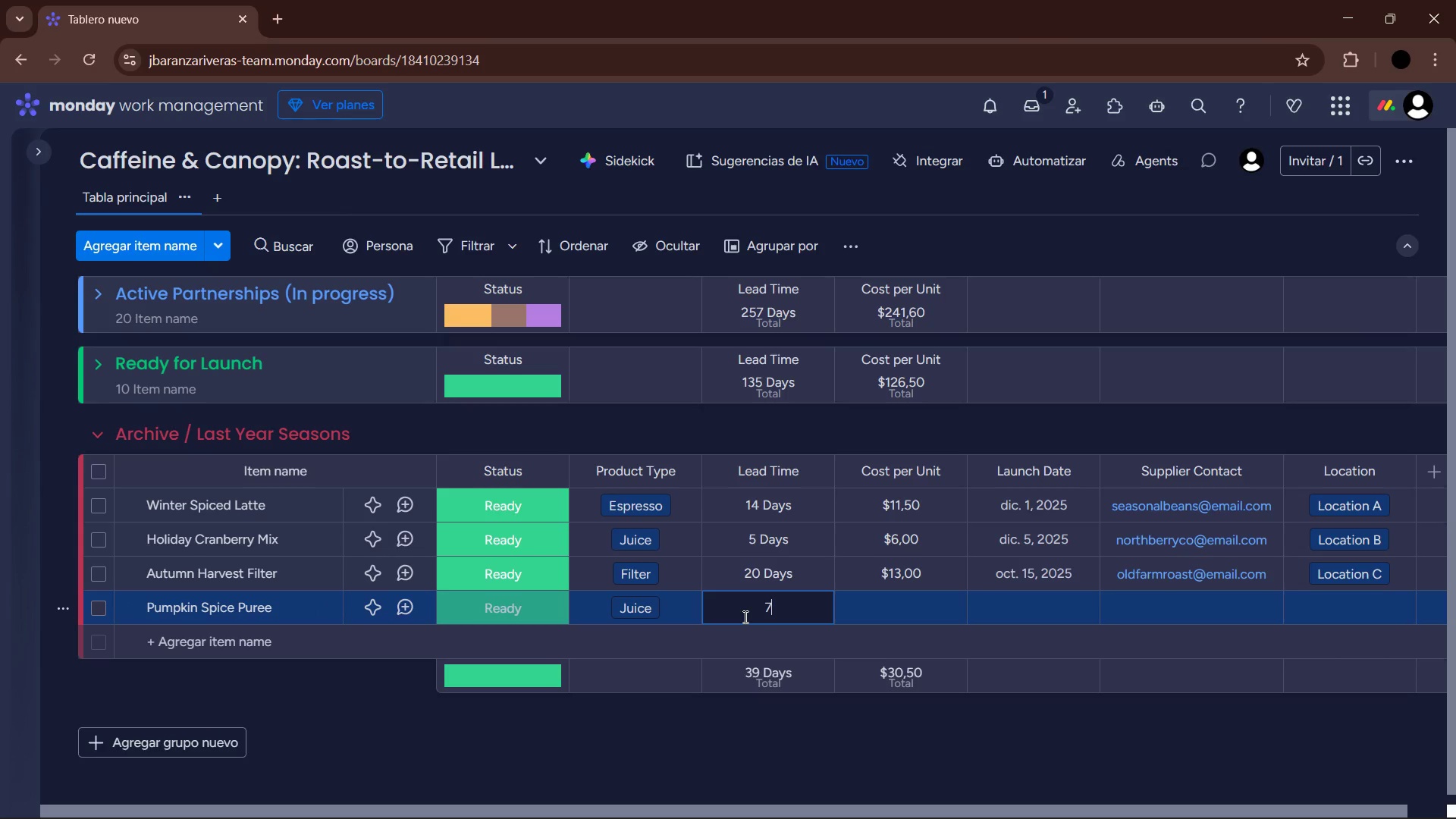 
key(Enter)
 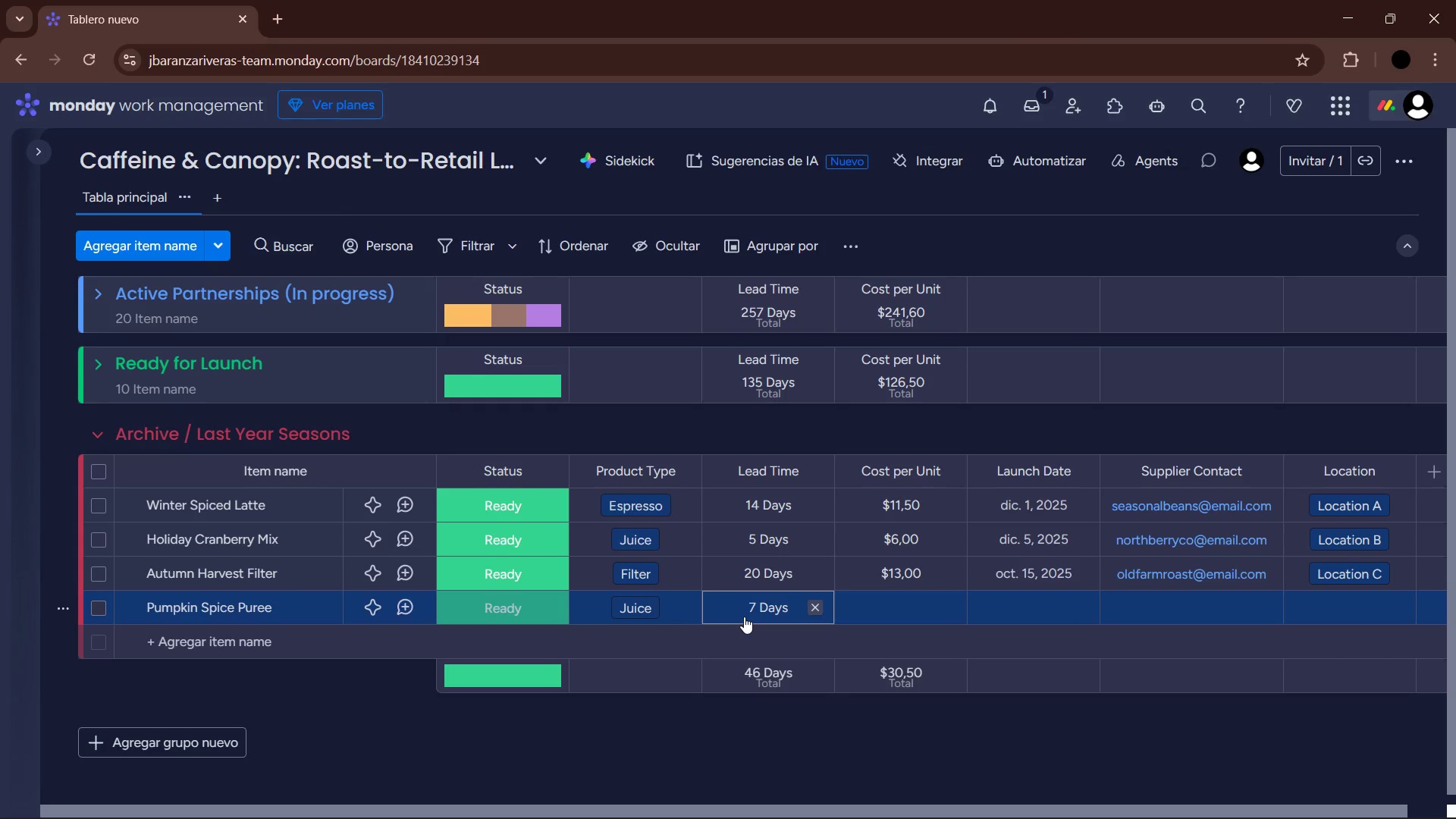 
left_click([920, 602])
 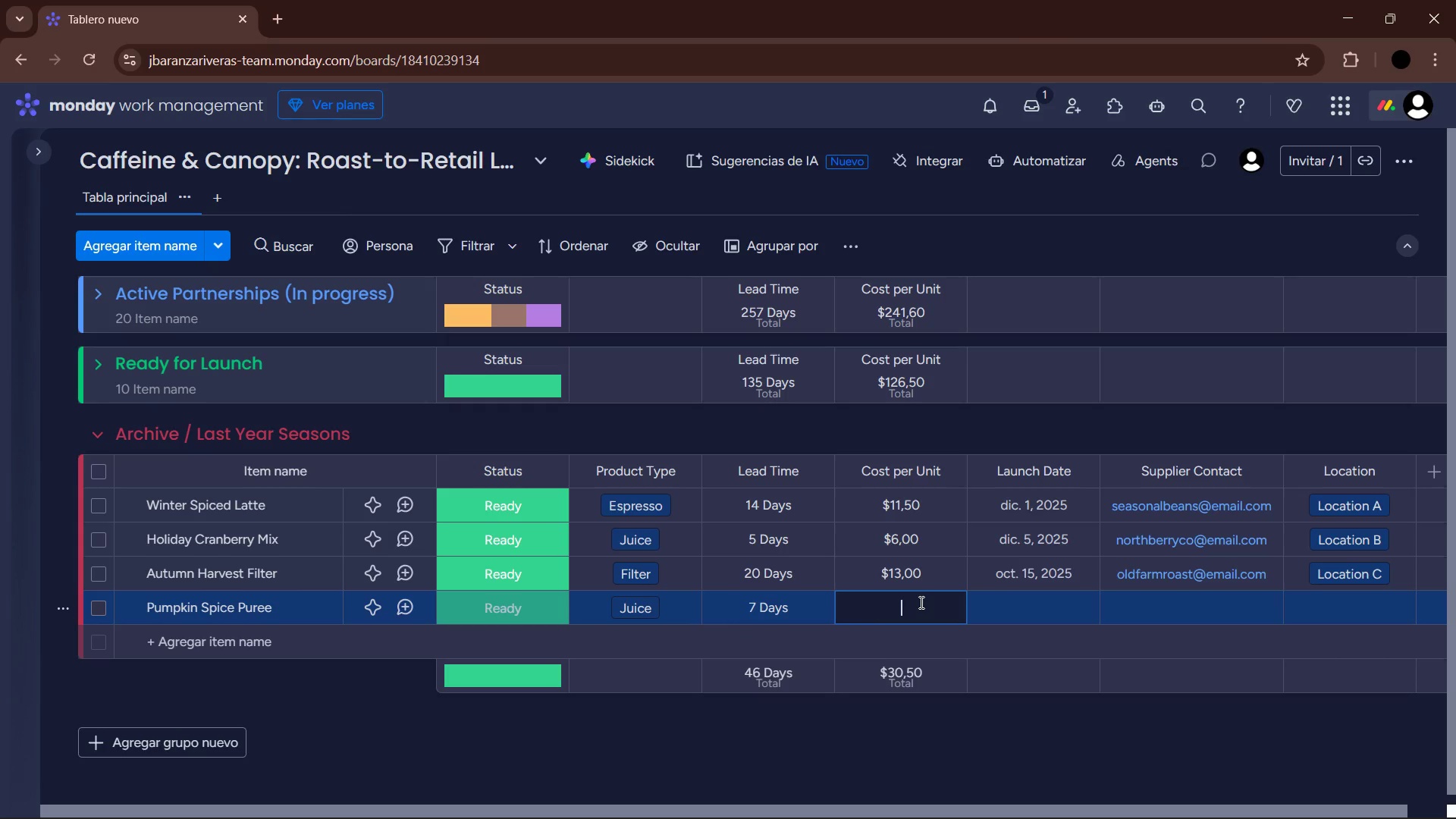 
key(Numpad8)
 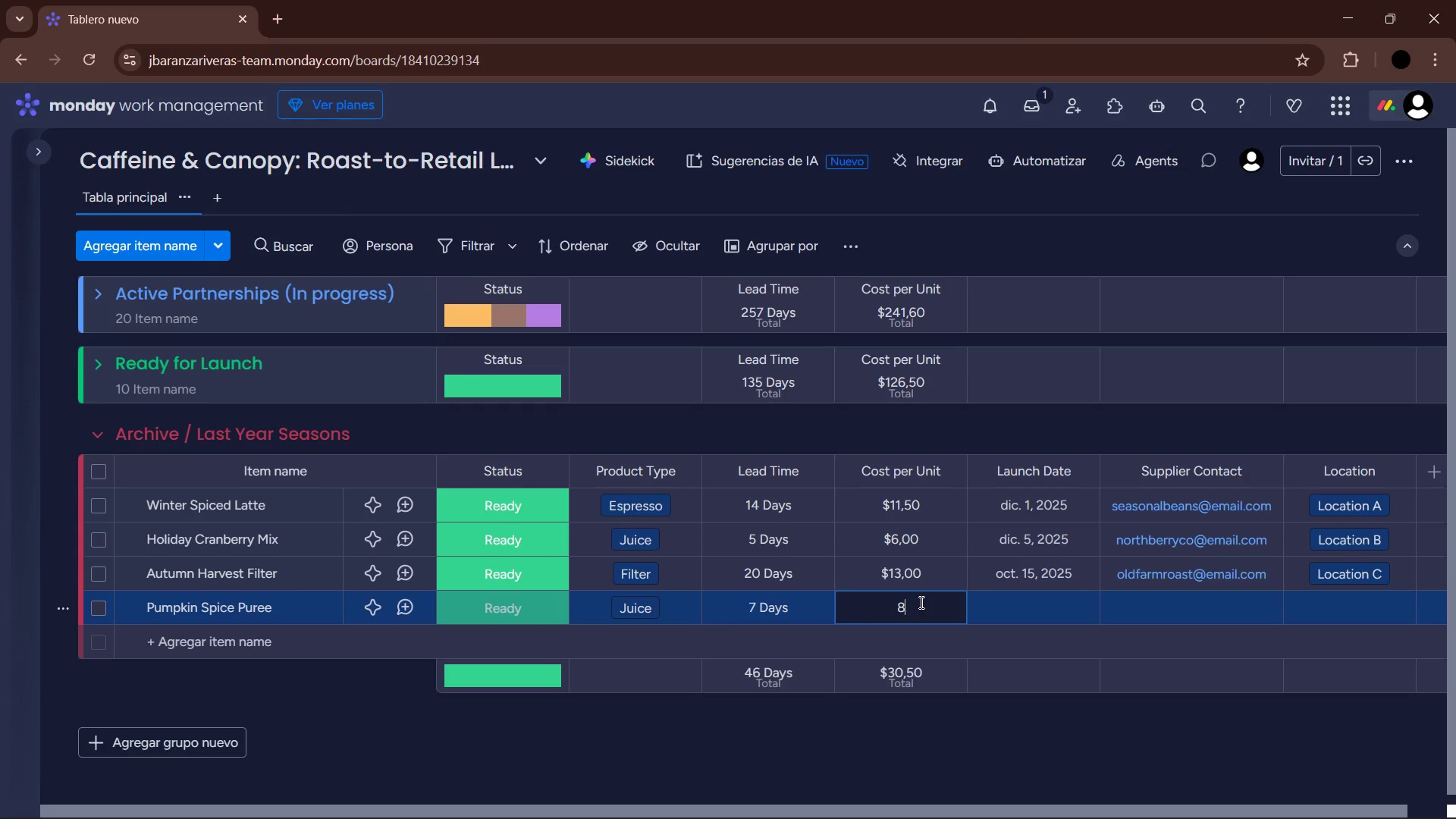 
key(NumpadDecimal)
 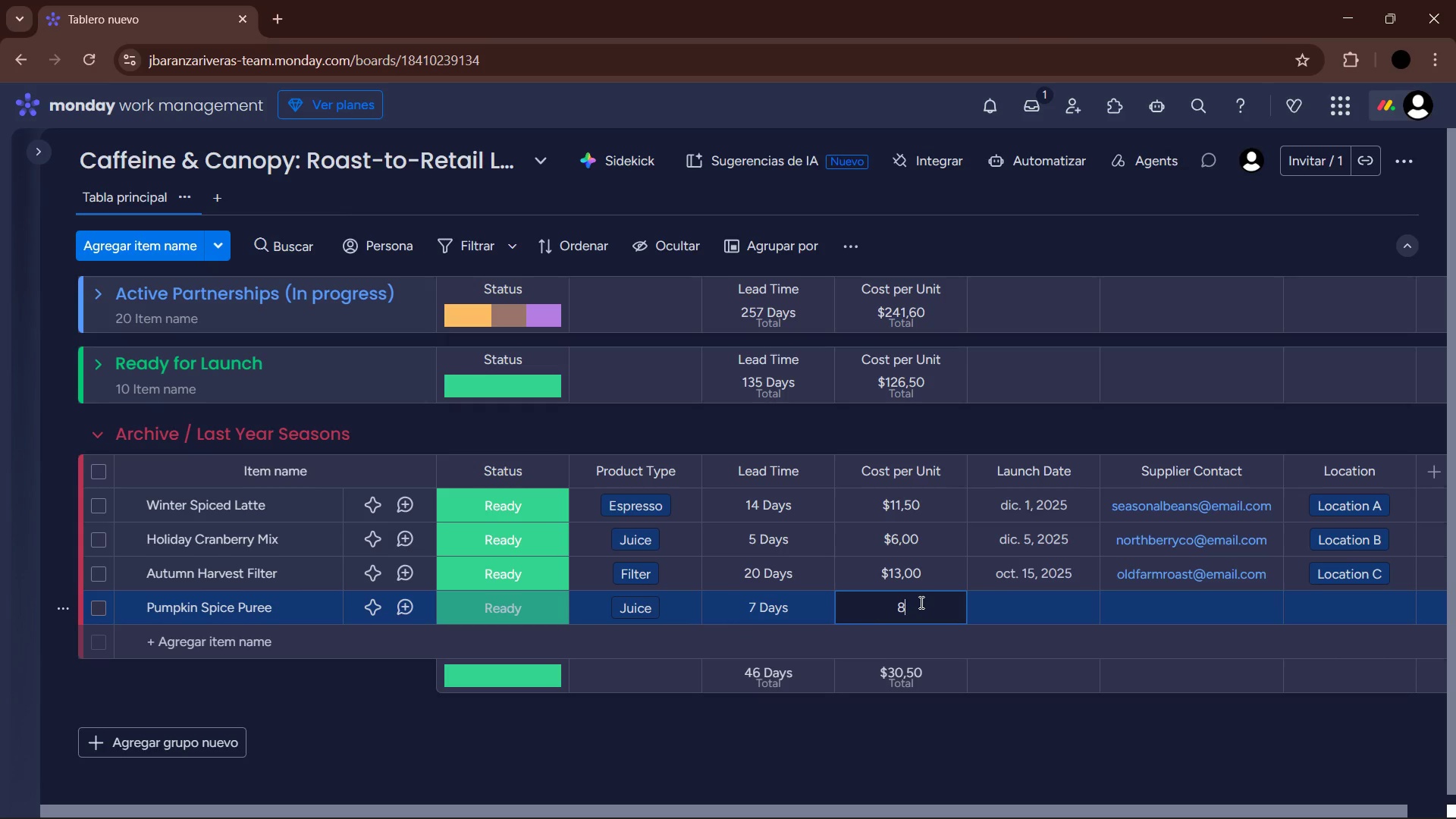 
key(Numpad5)
 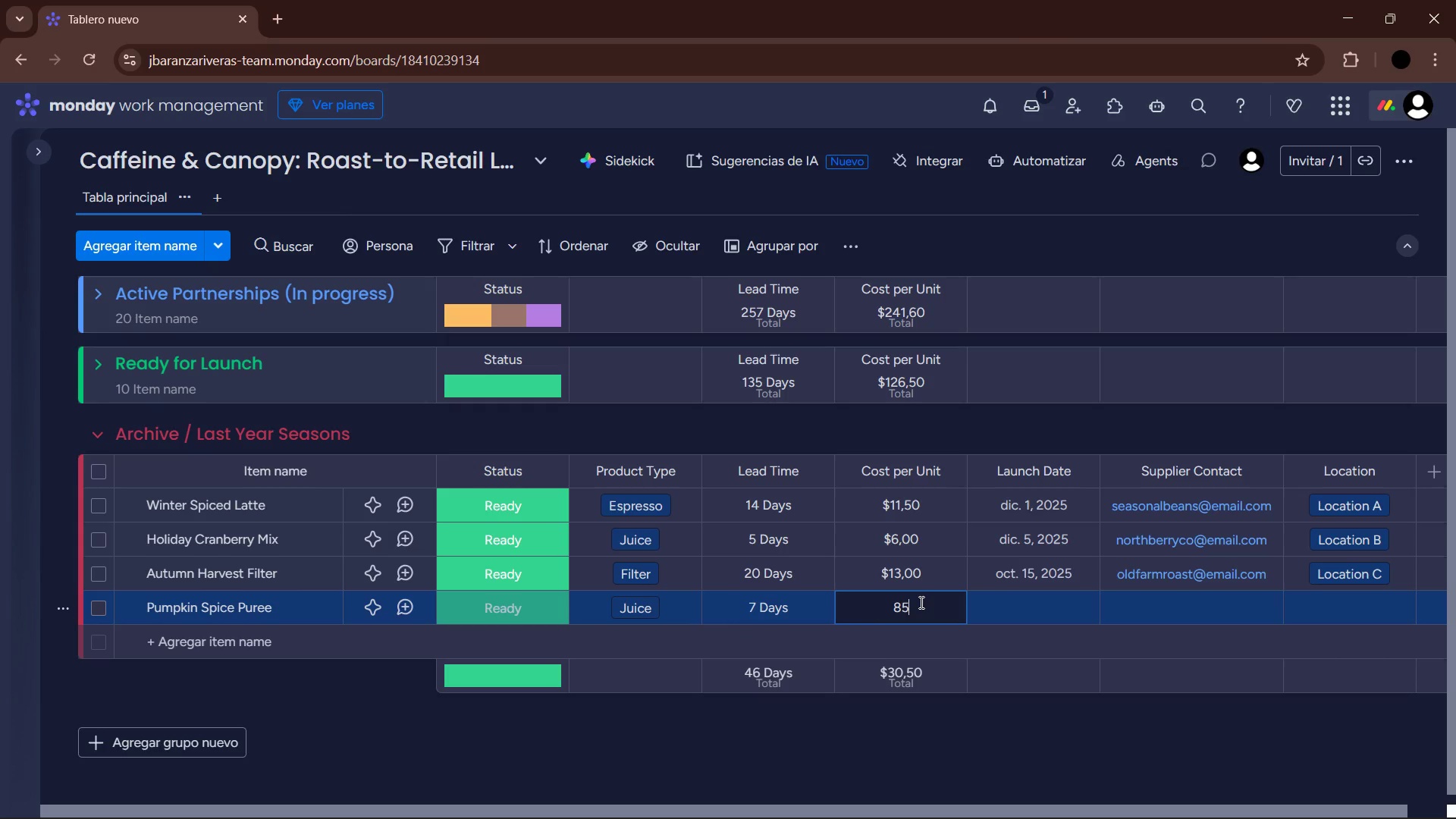 
key(Numpad0)
 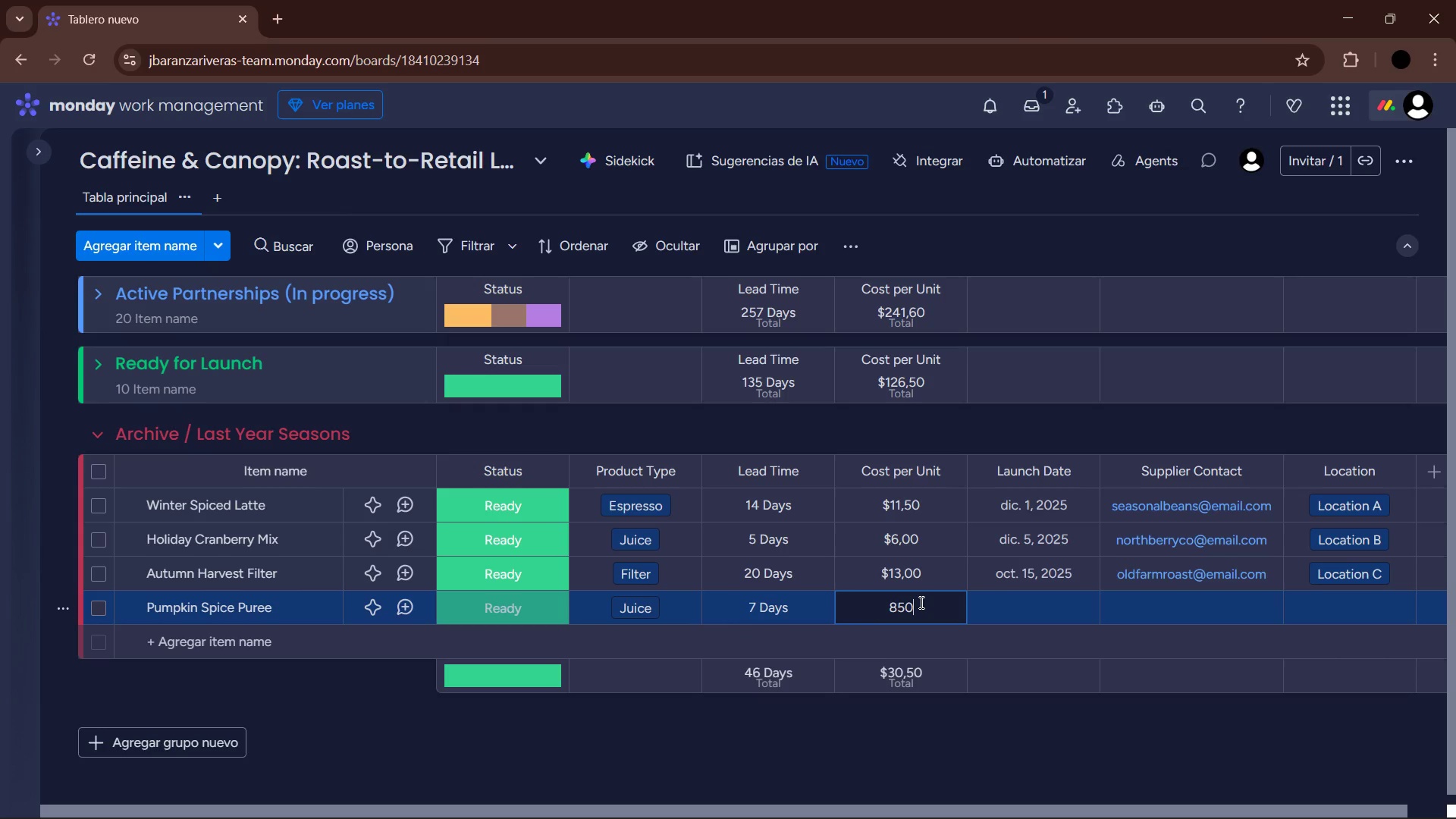 
key(Enter)
 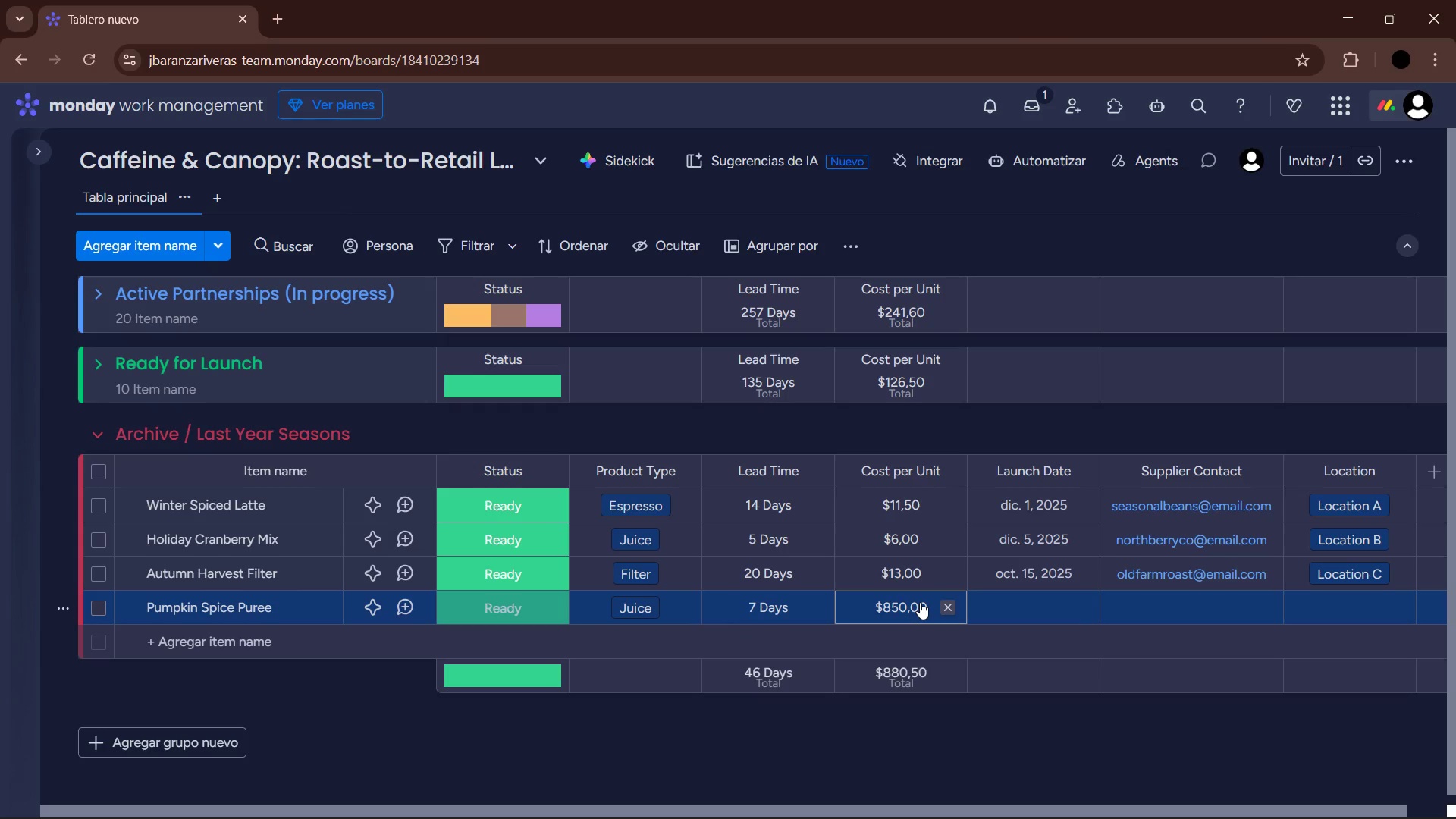 
key(Enter)
 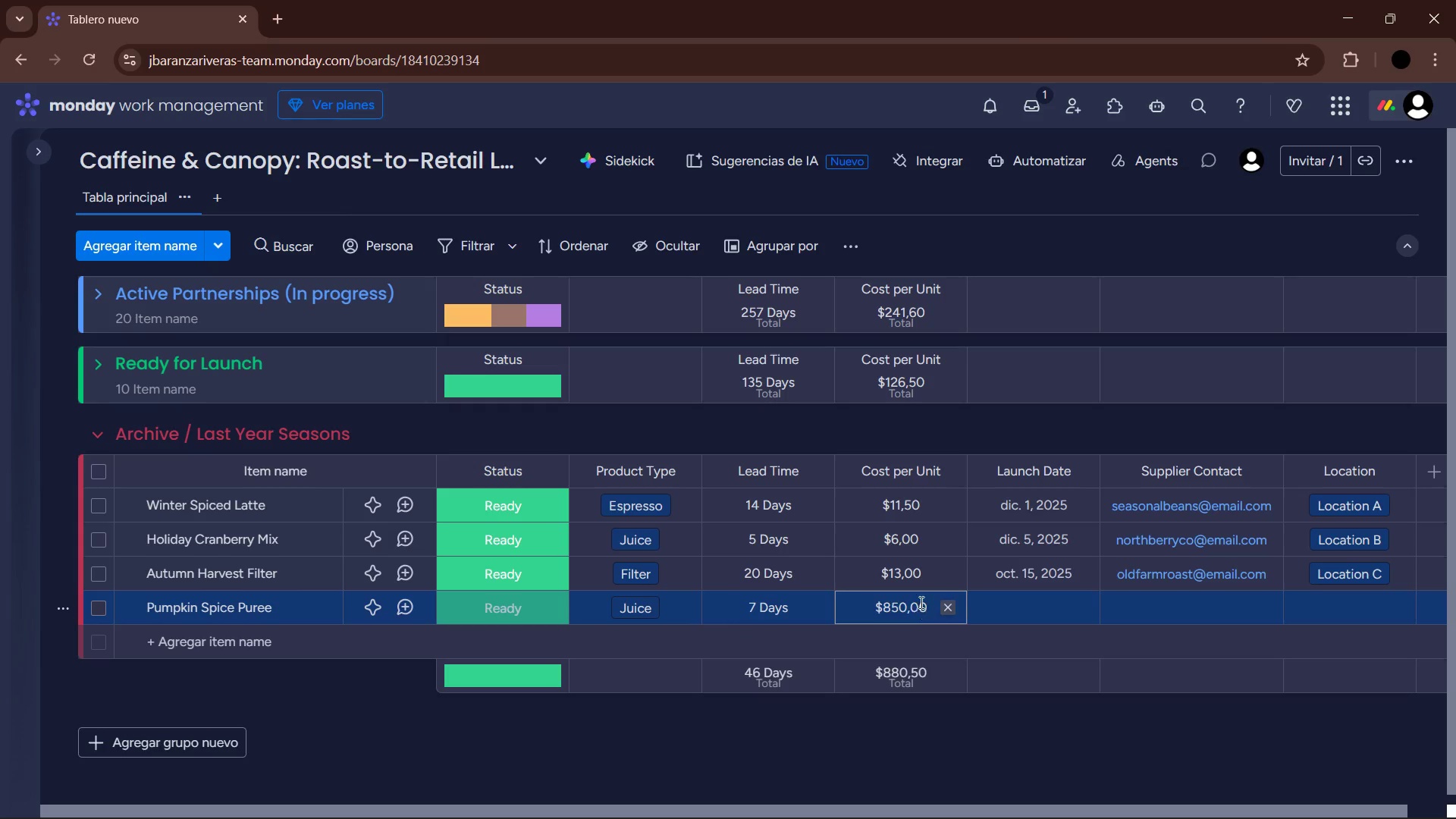 
key(Backspace)
 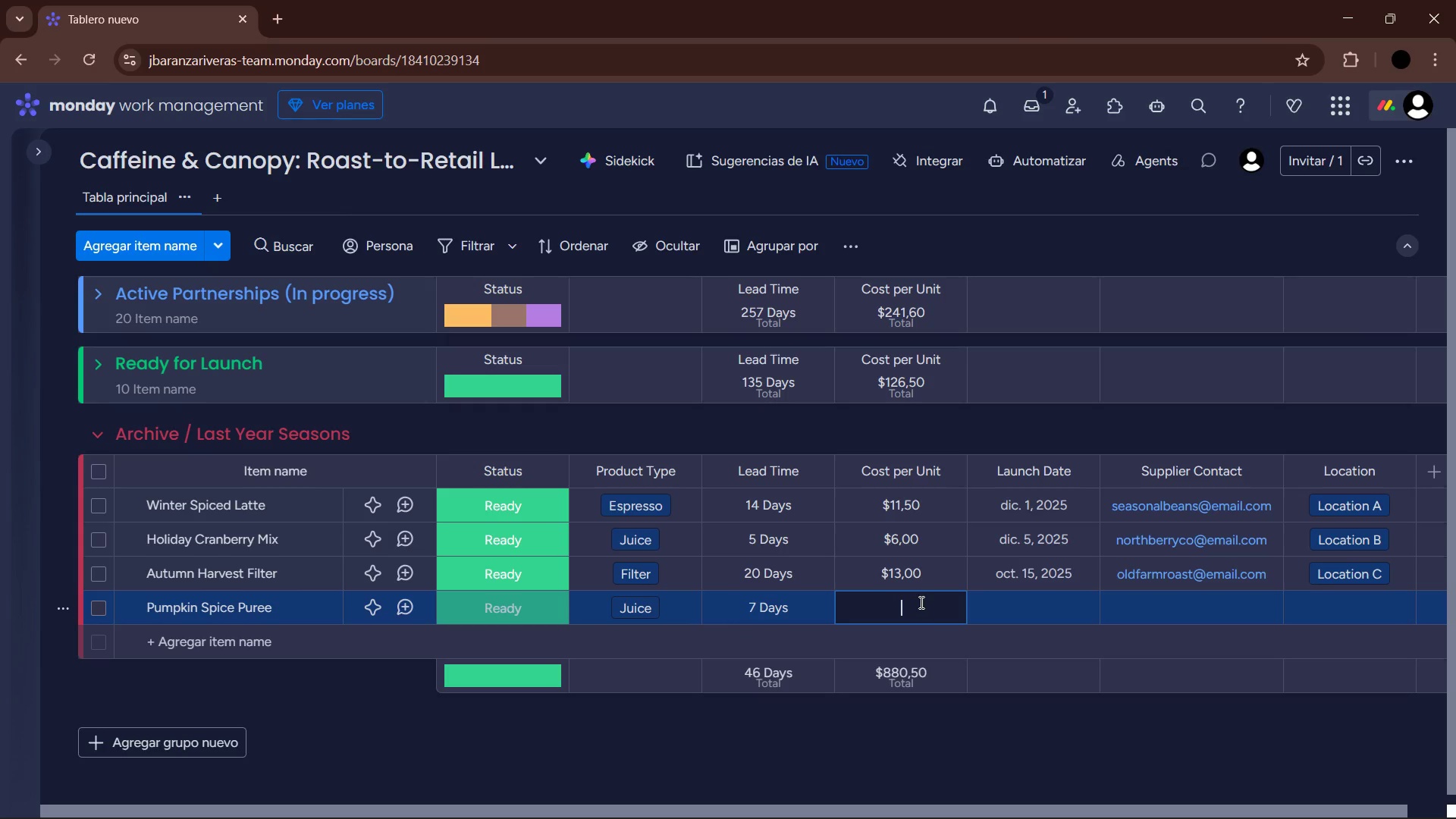 
key(Backspace)
 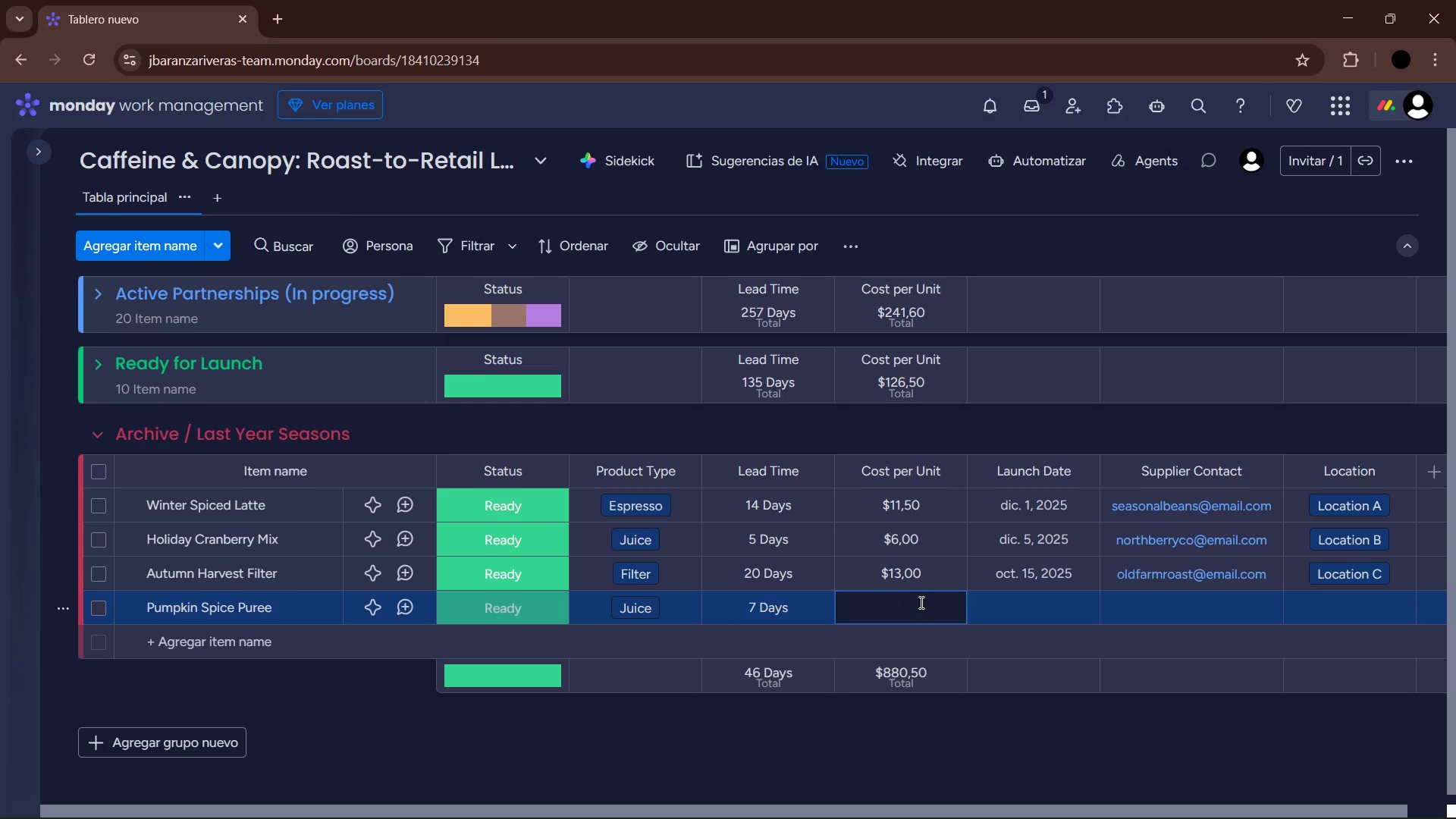 
key(Numpad8)
 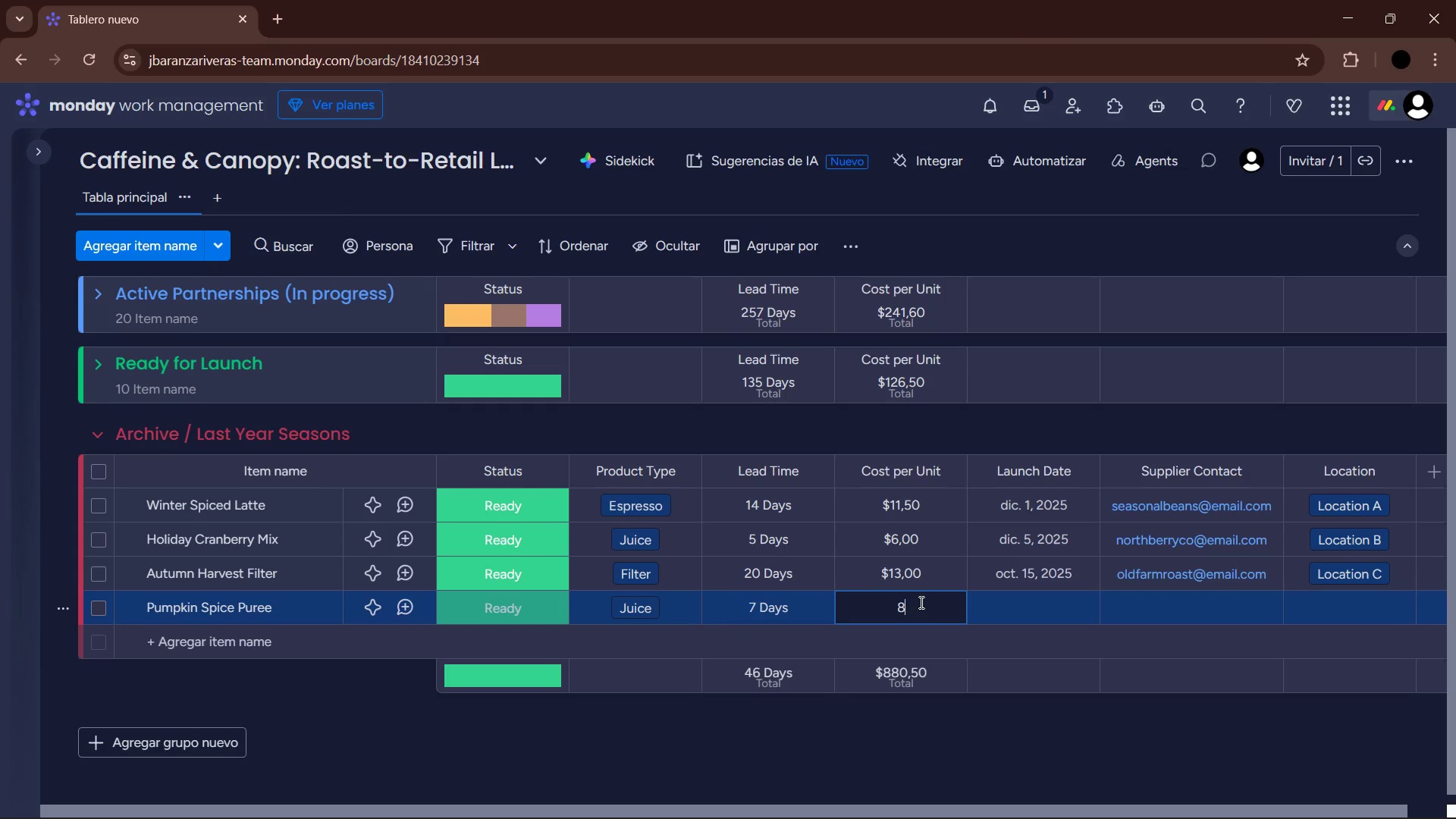 
key(Comma)
 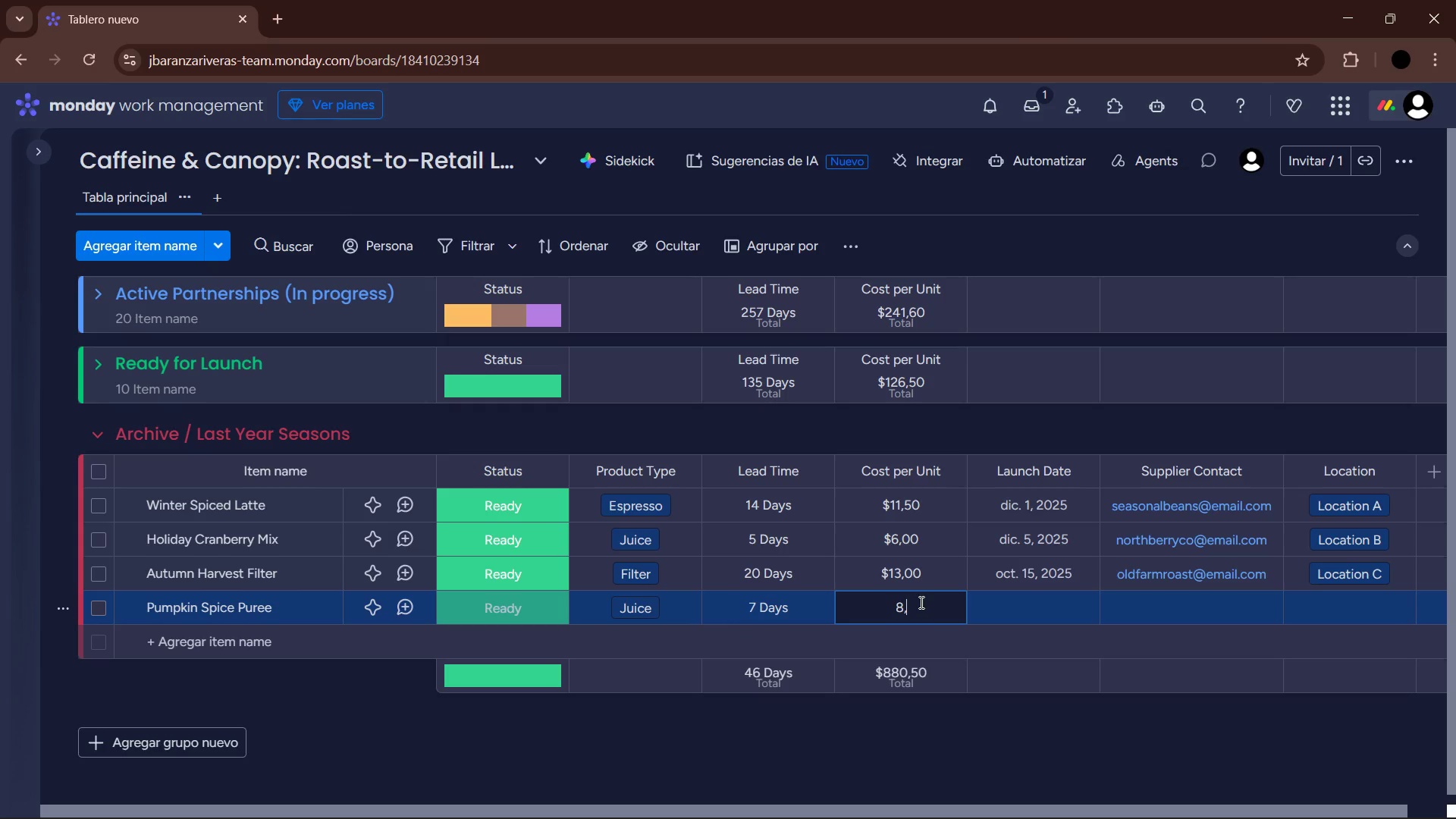 
key(Numpad5)
 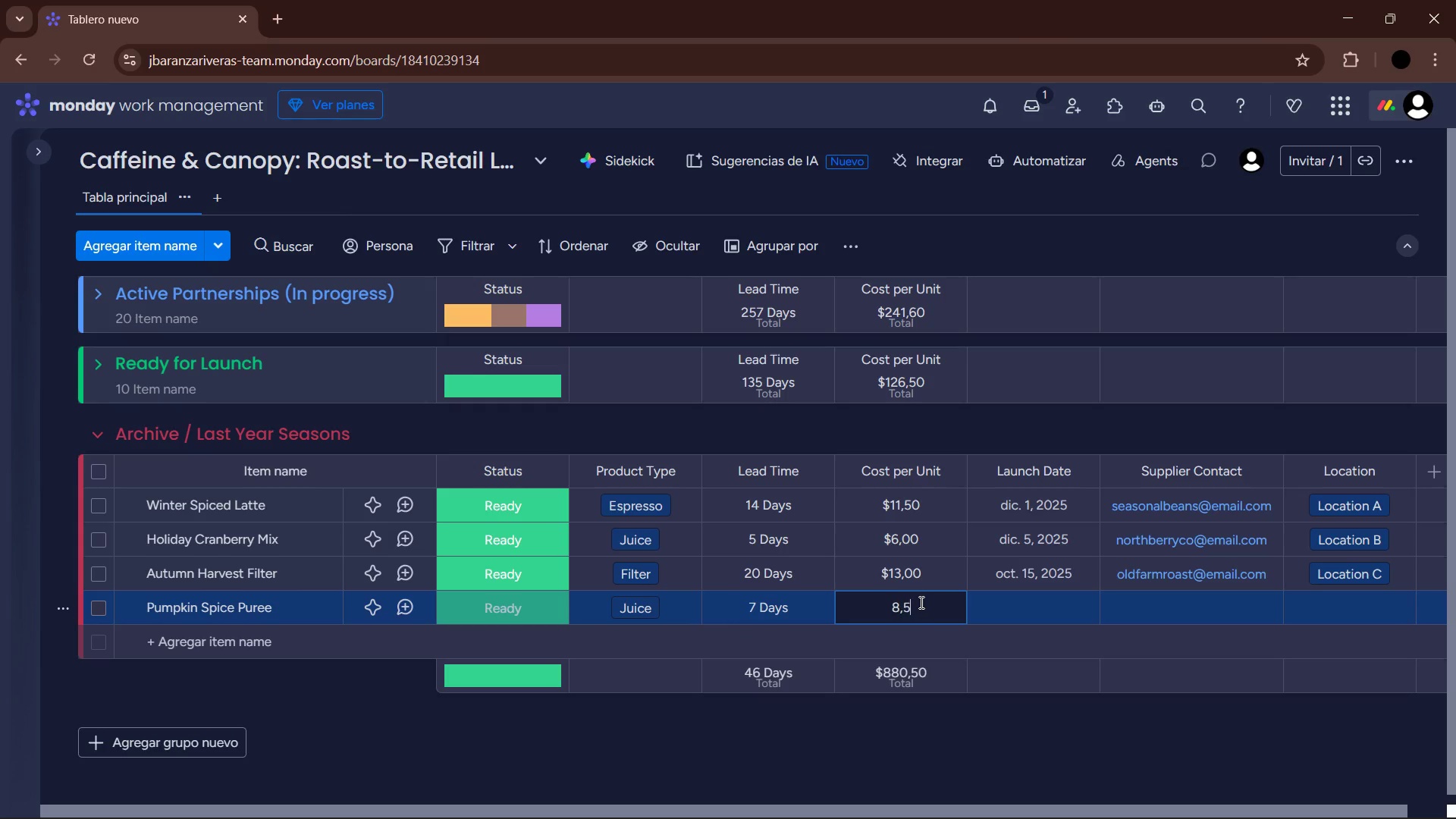 
key(Numpad0)
 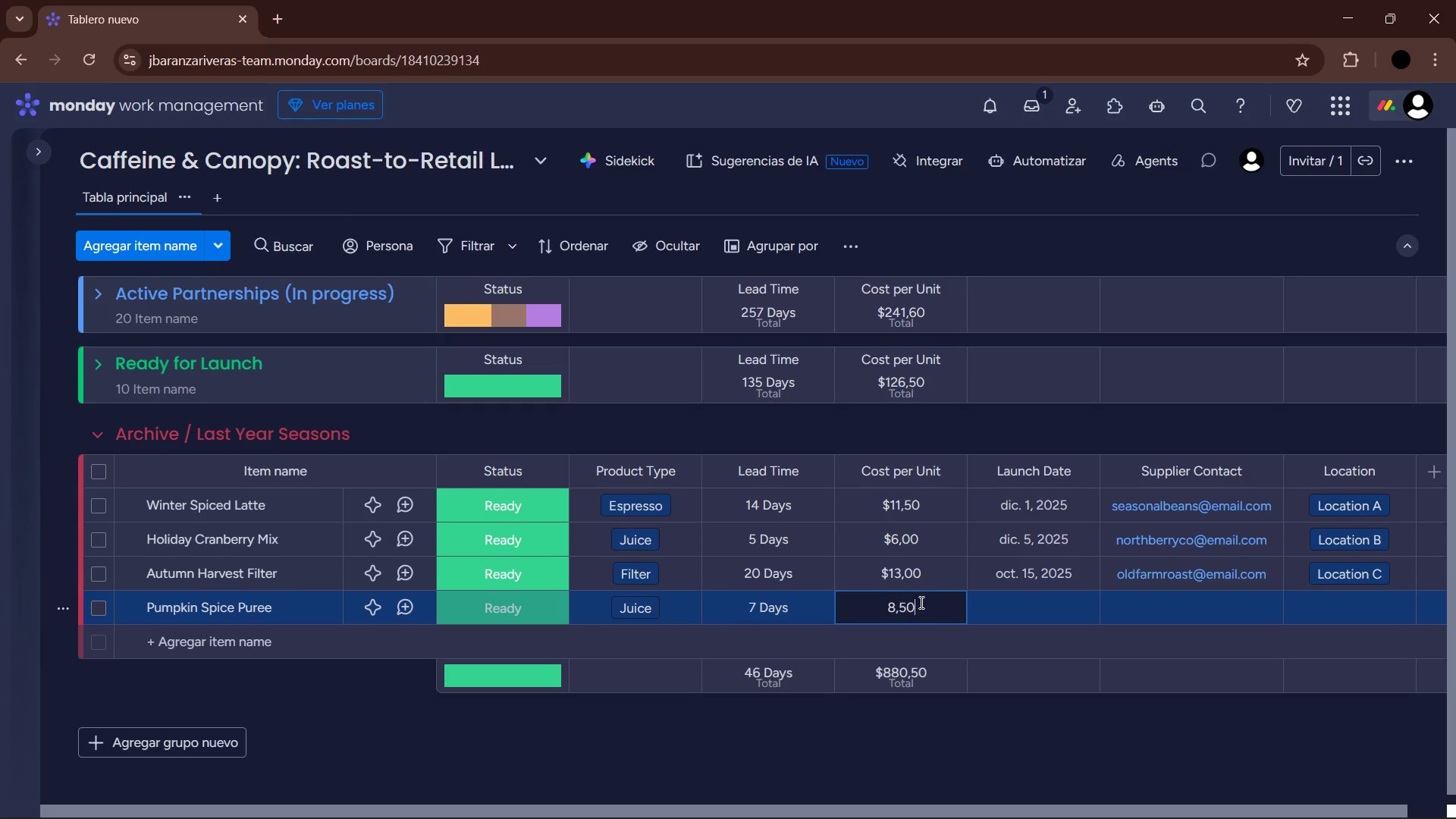 
key(Enter)
 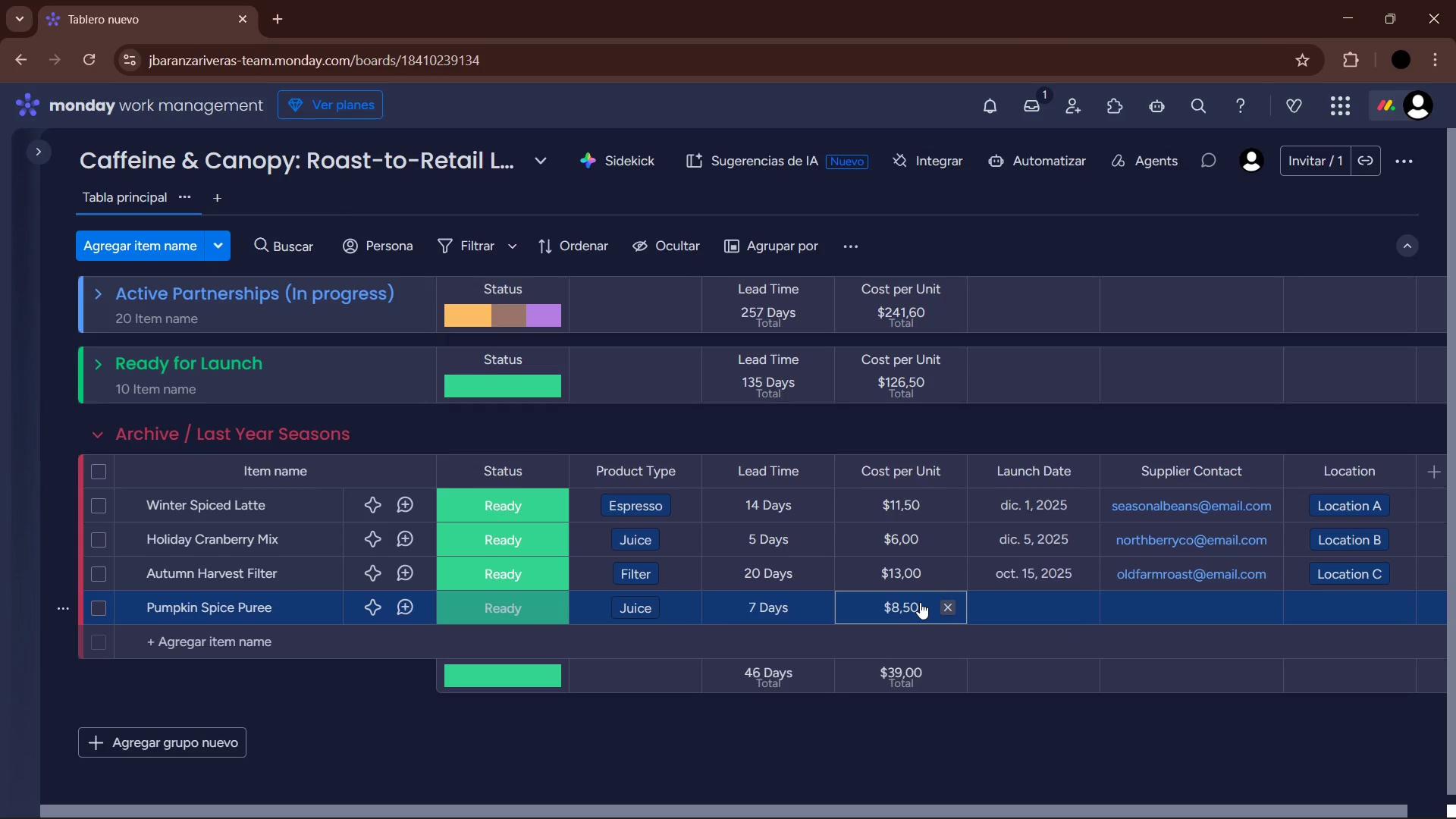 
wait(24.97)
 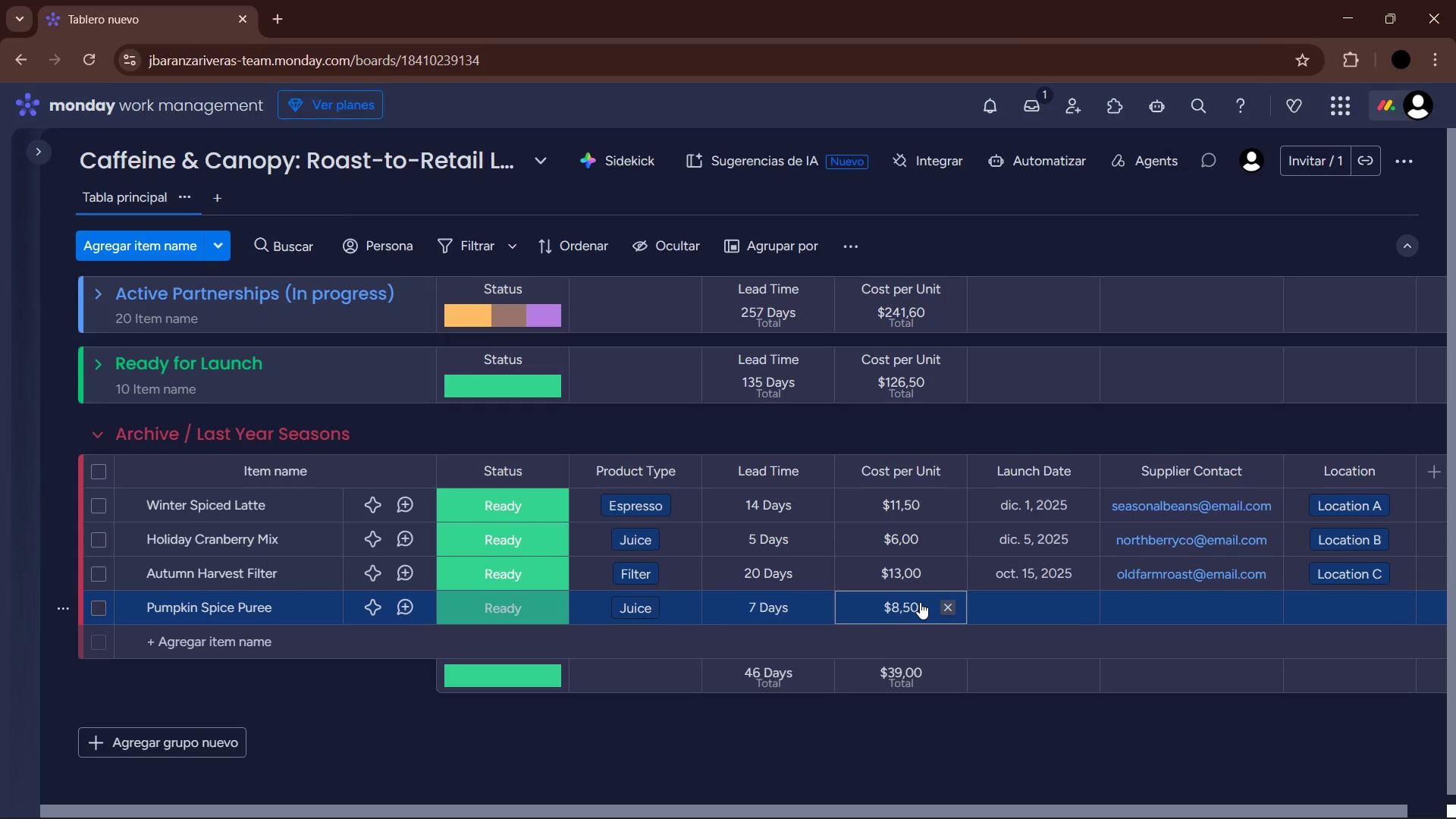 
mouse_move([1005, 619])
 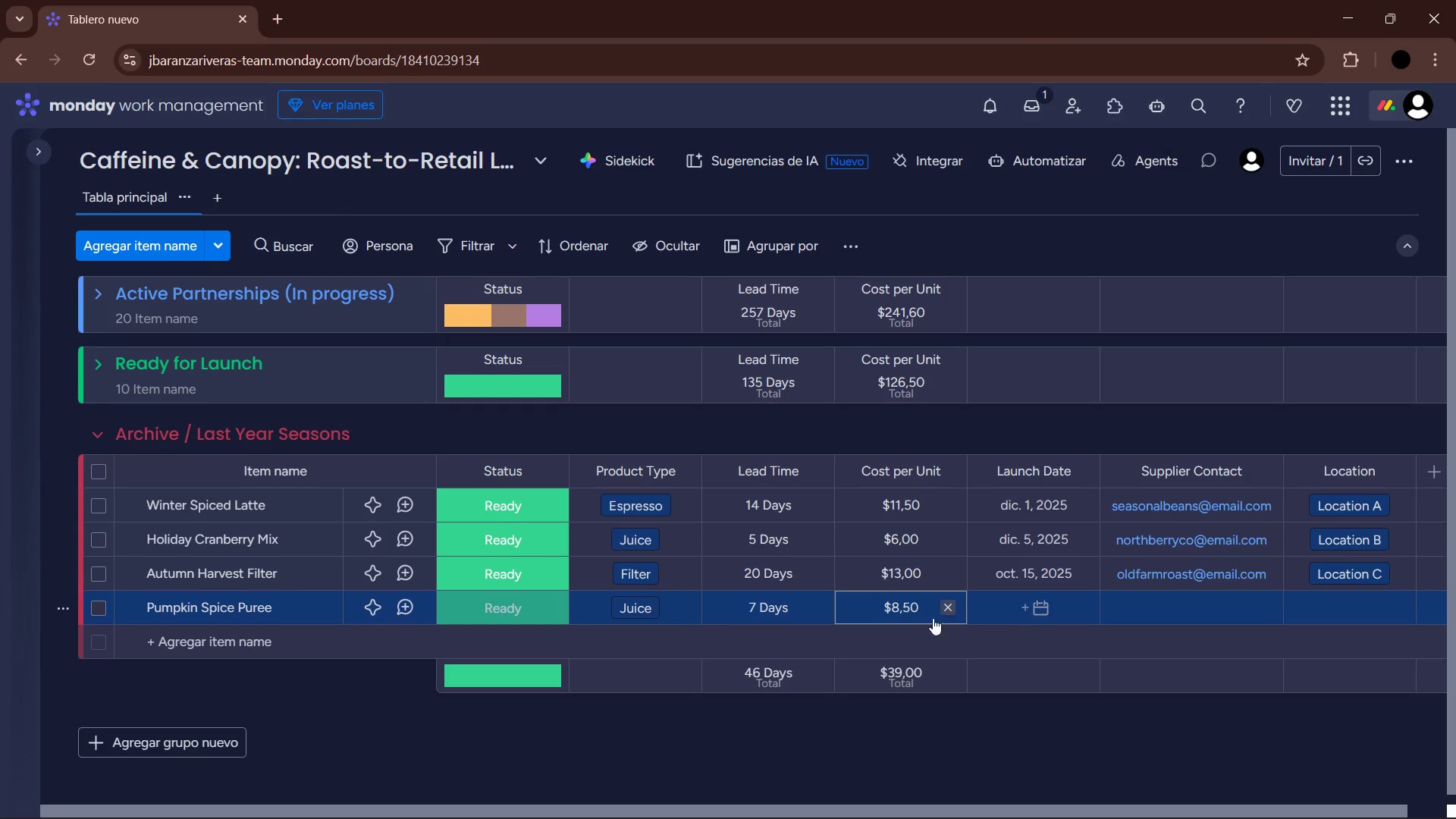 
mouse_move([941, 617])
 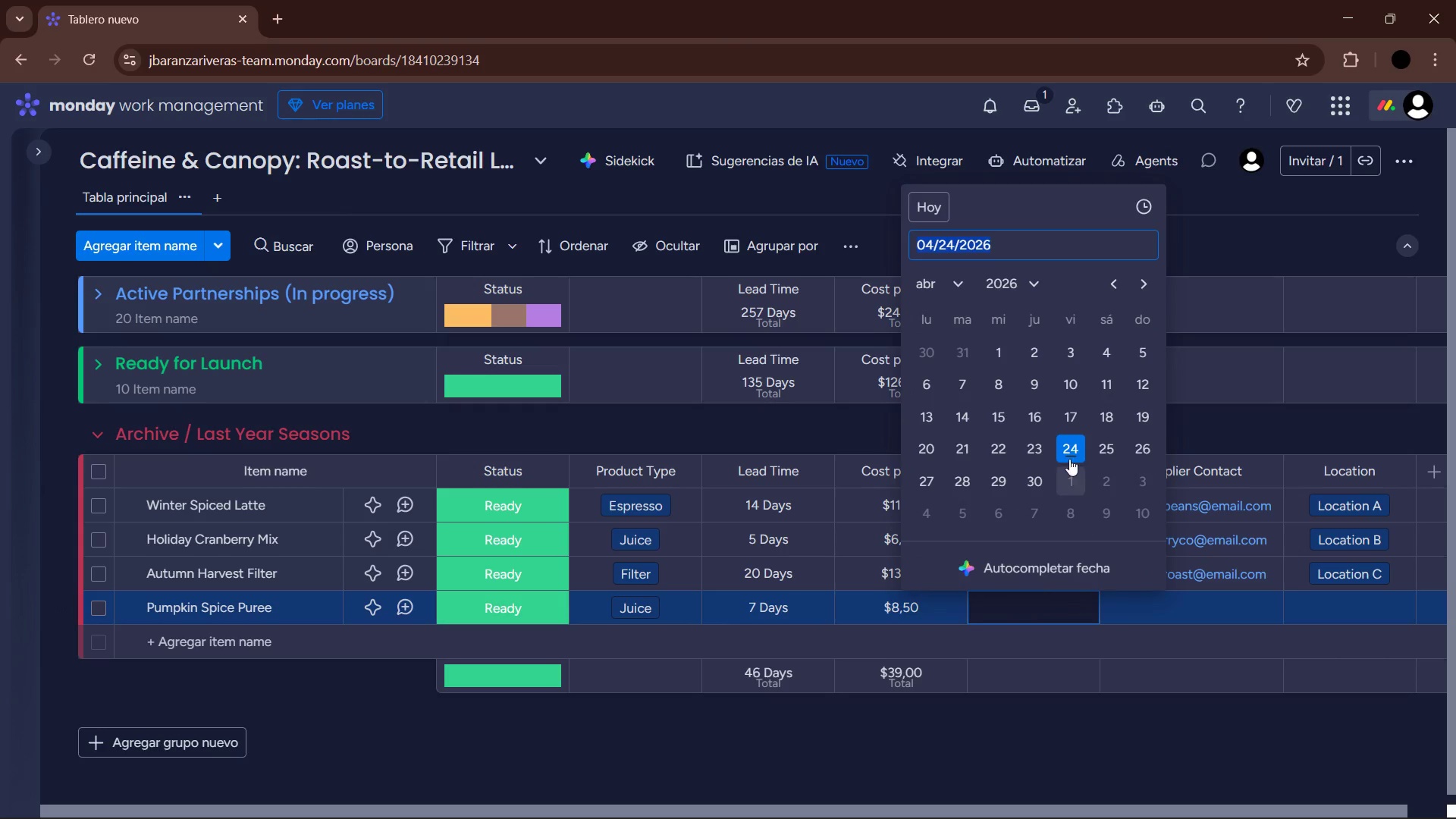 
left_click([956, 284])
 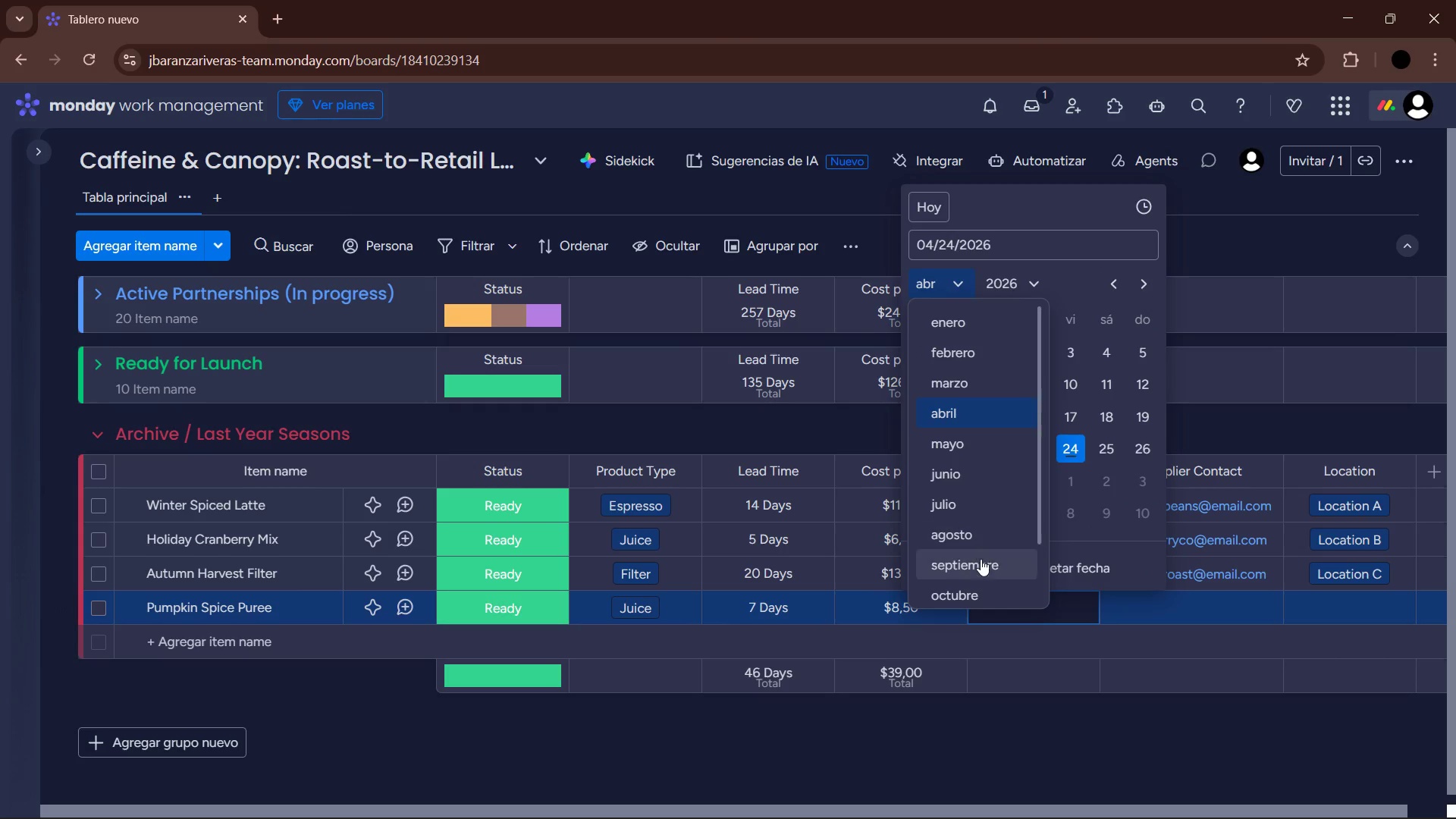 
left_click([977, 592])
 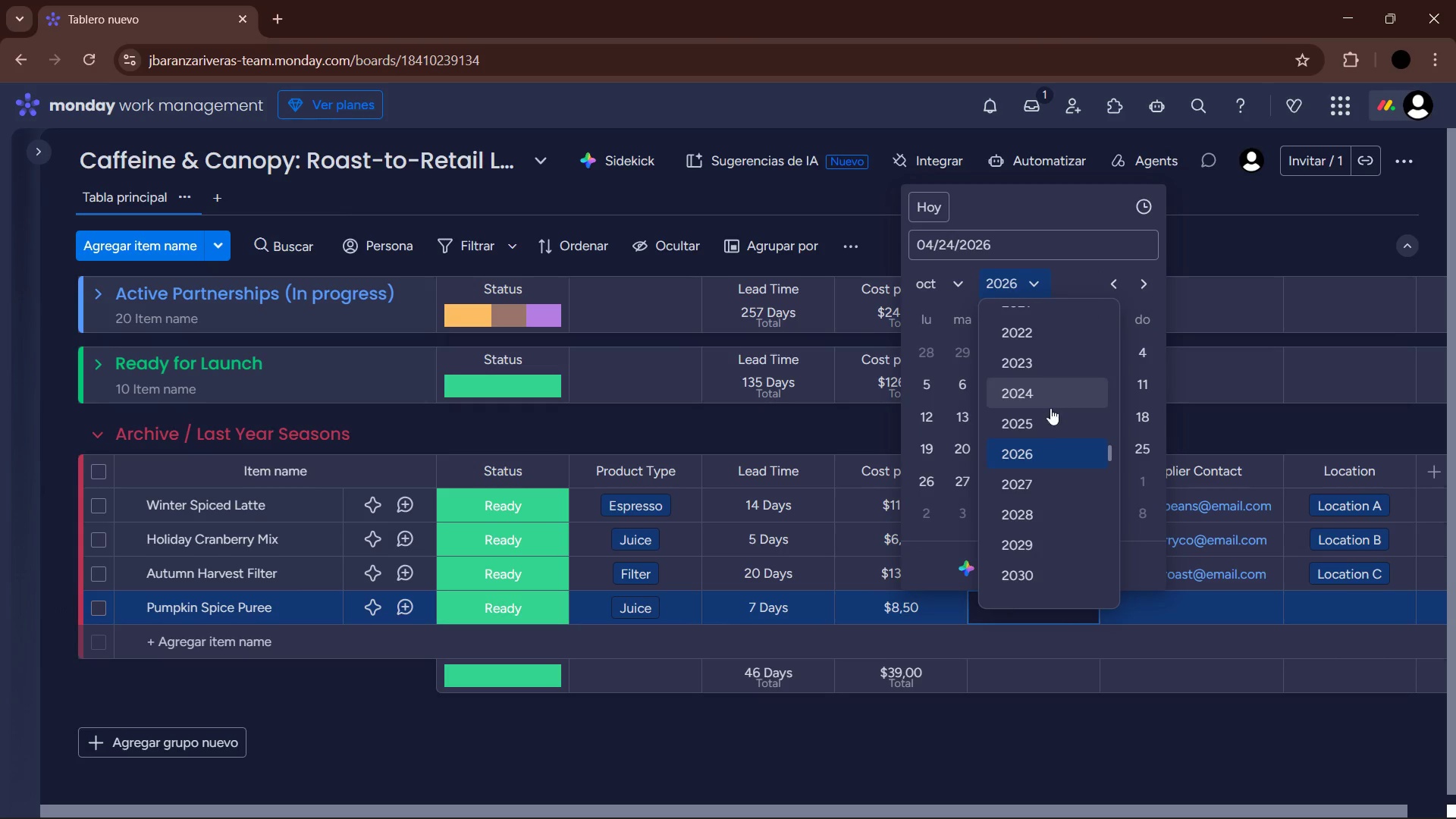 
left_click([1047, 423])
 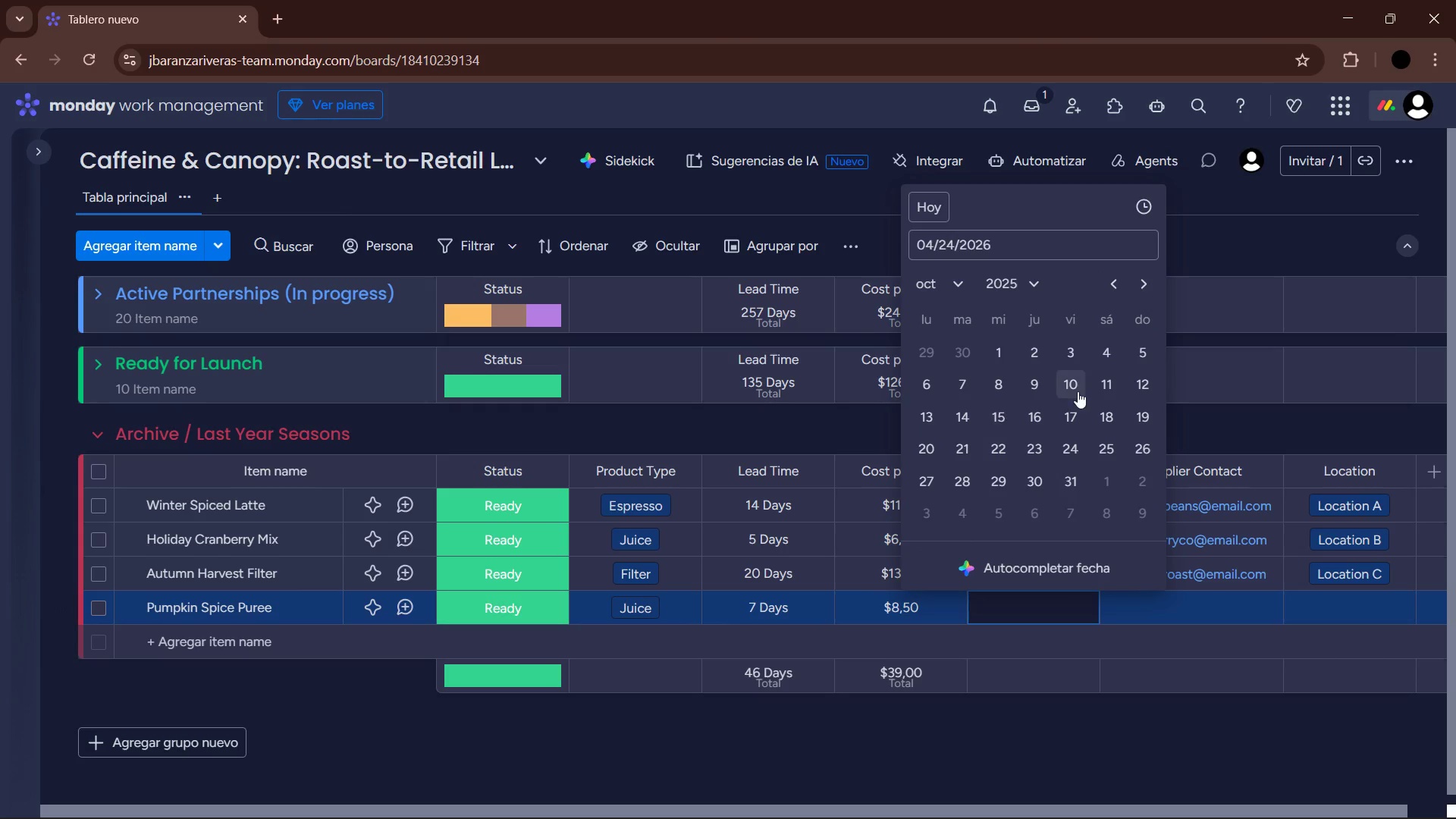 
left_click([1065, 387])
 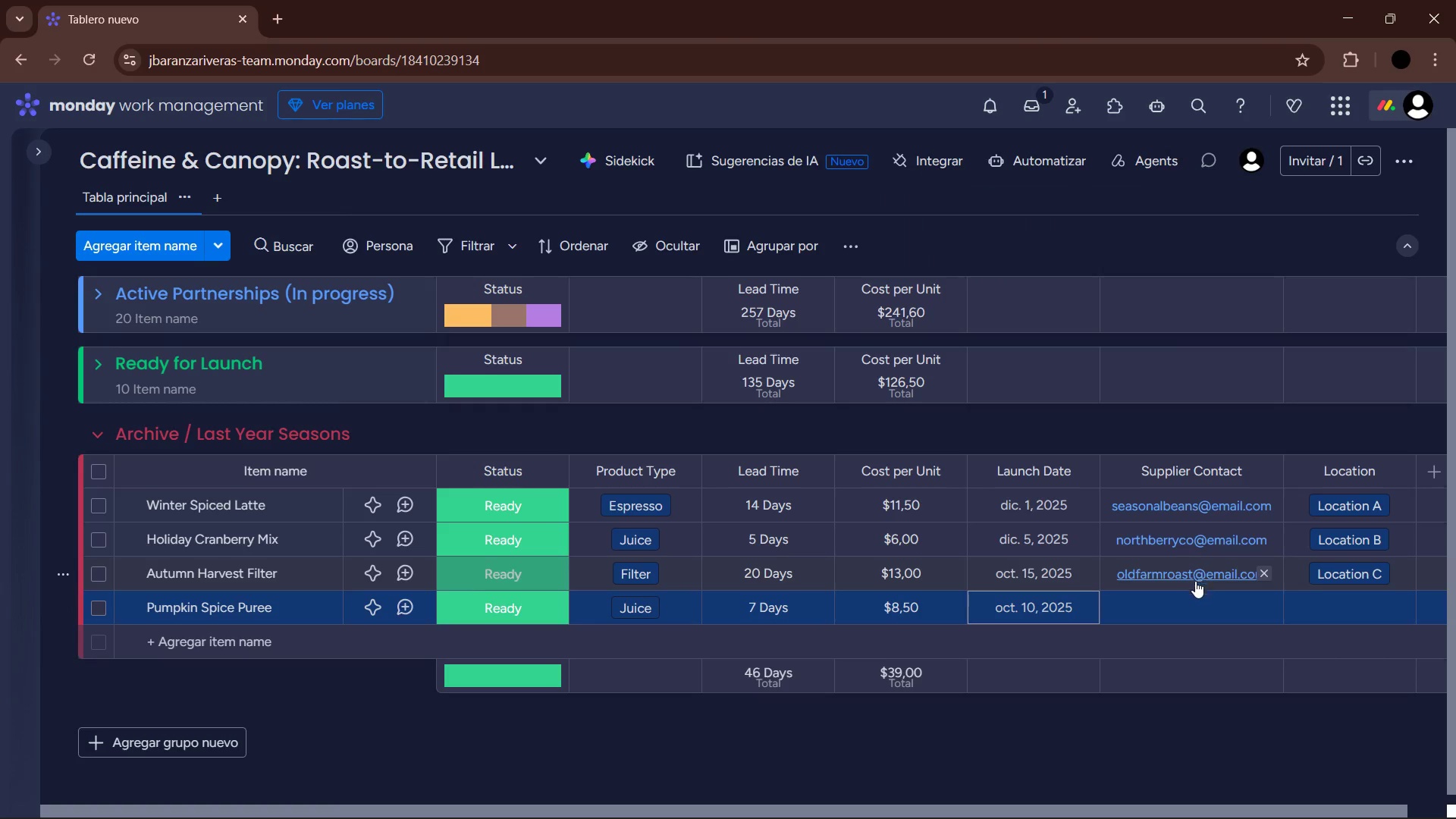 
left_click([1188, 598])
 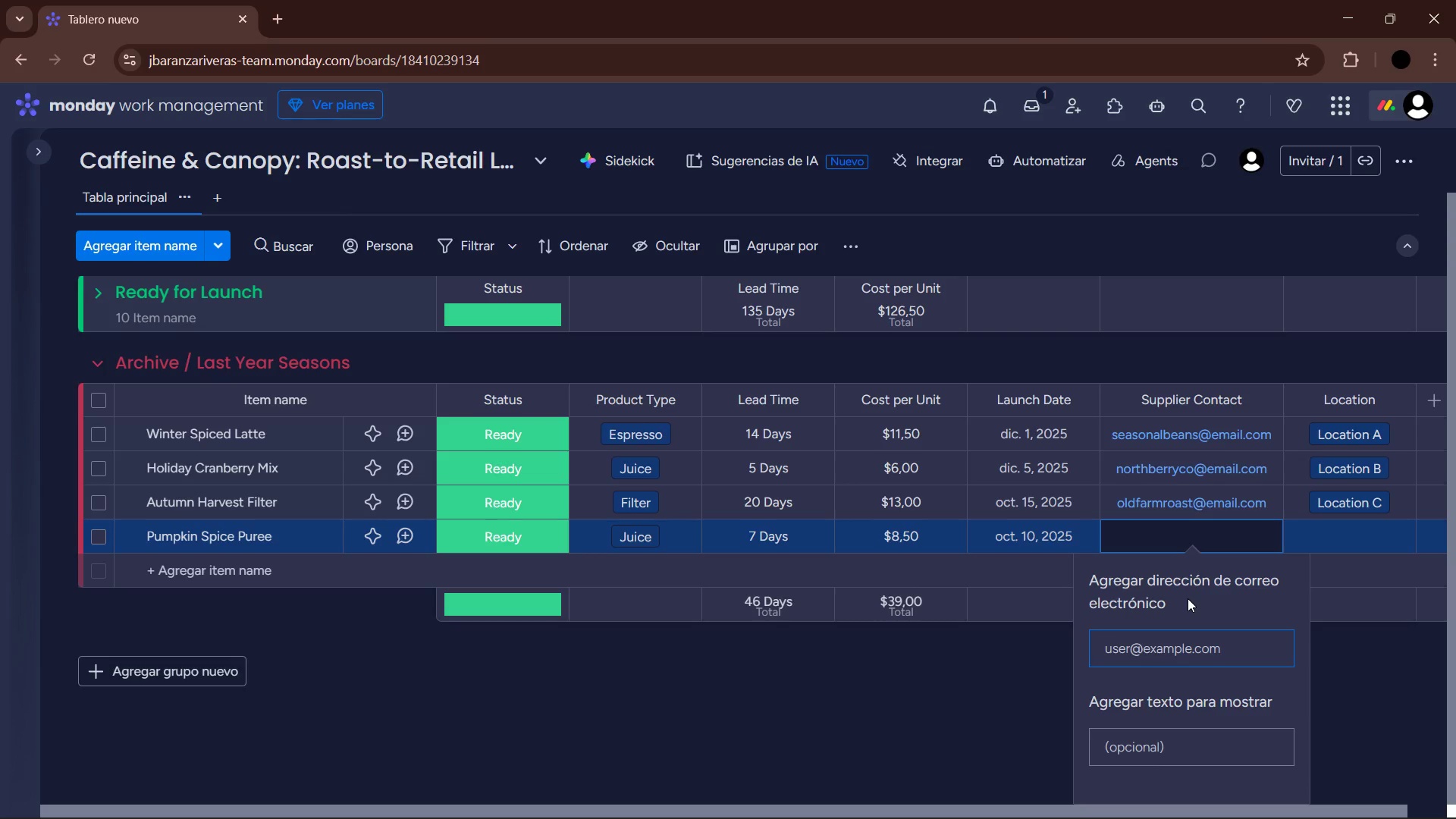 
wait(29.39)
 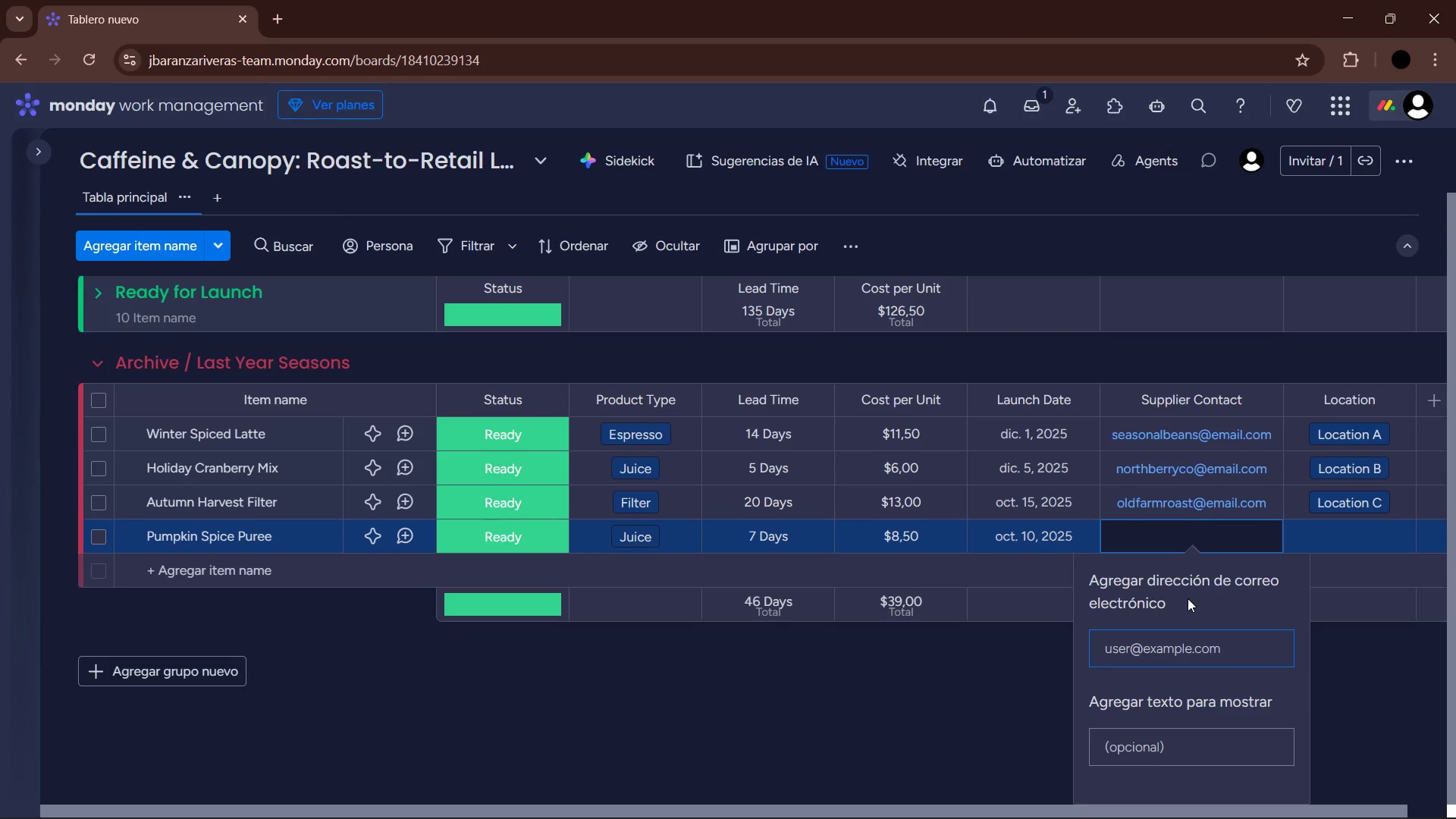 
type(Squash )
key(Backspace)
 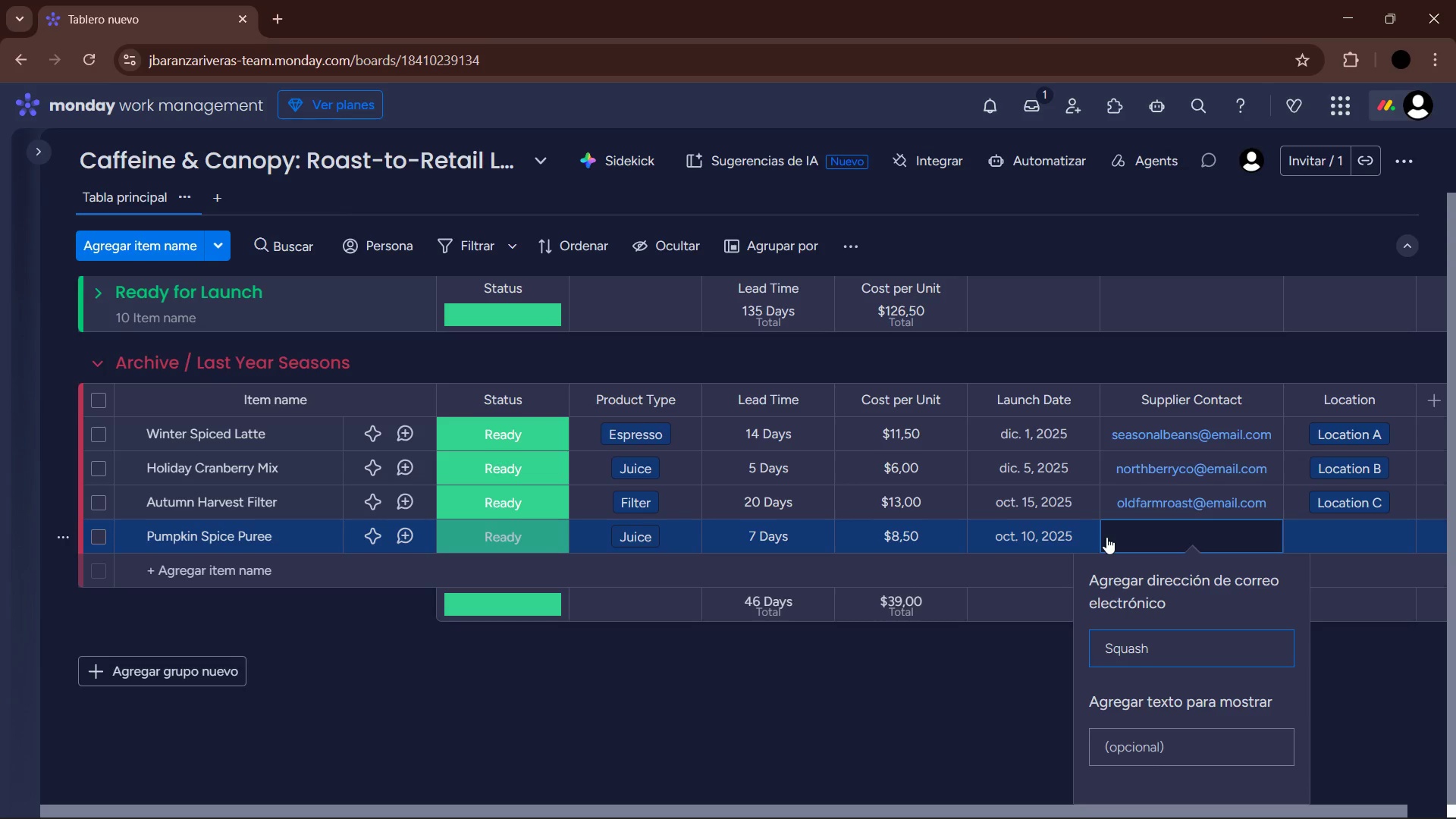 
type(^steam)
 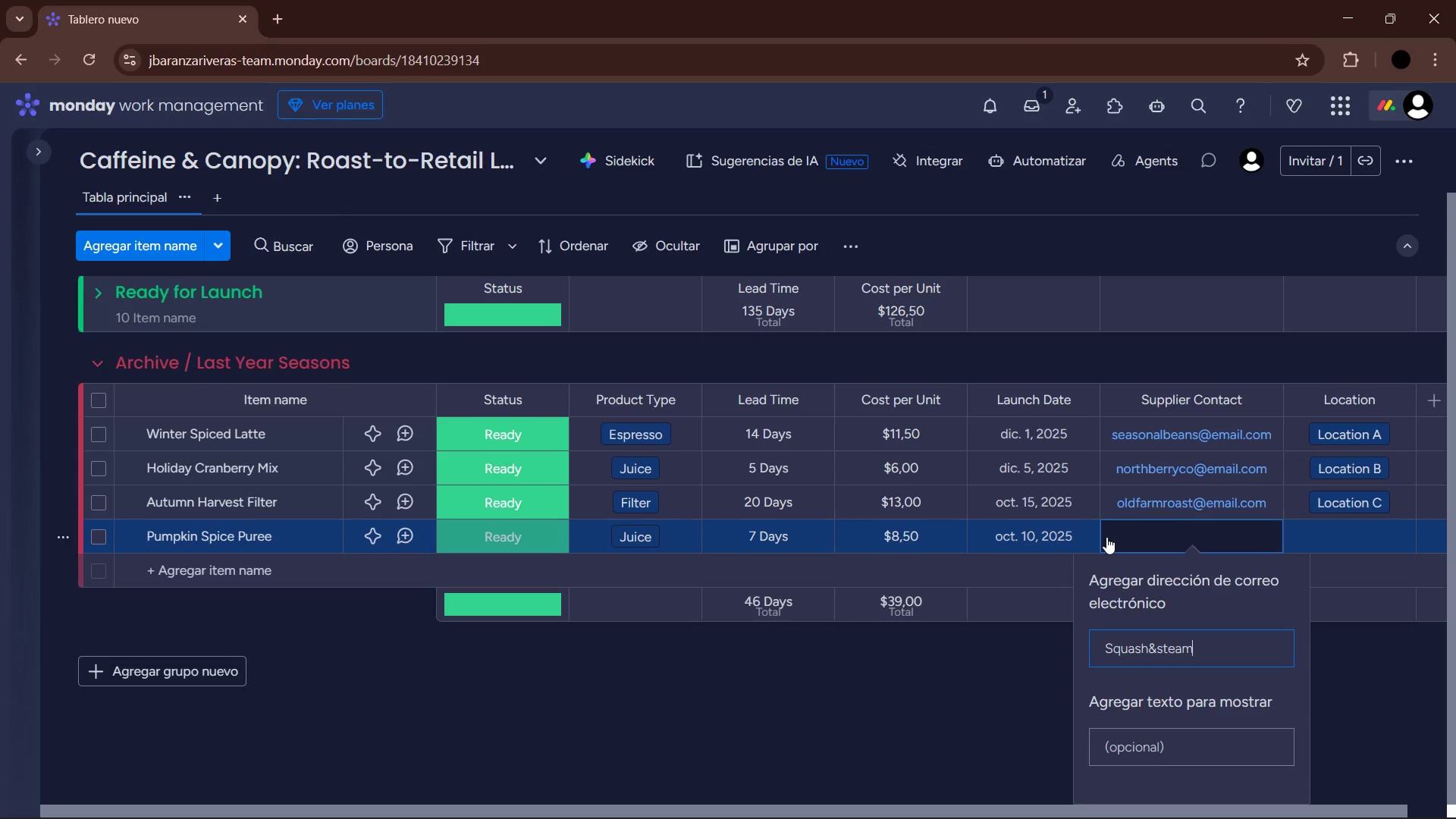 
key(Alt+Control+AltRight)
 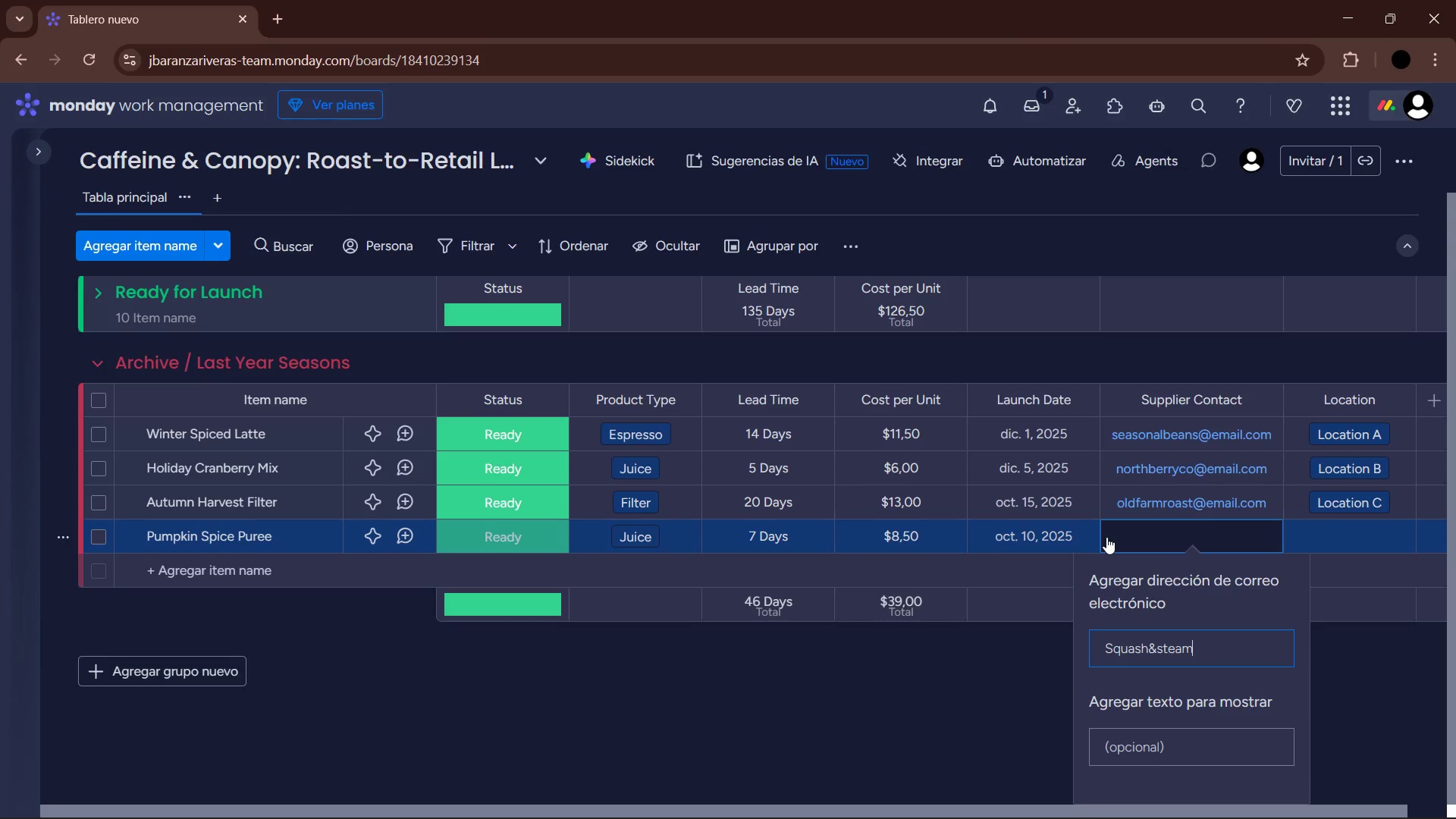 
key(Control+ControlLeft)
 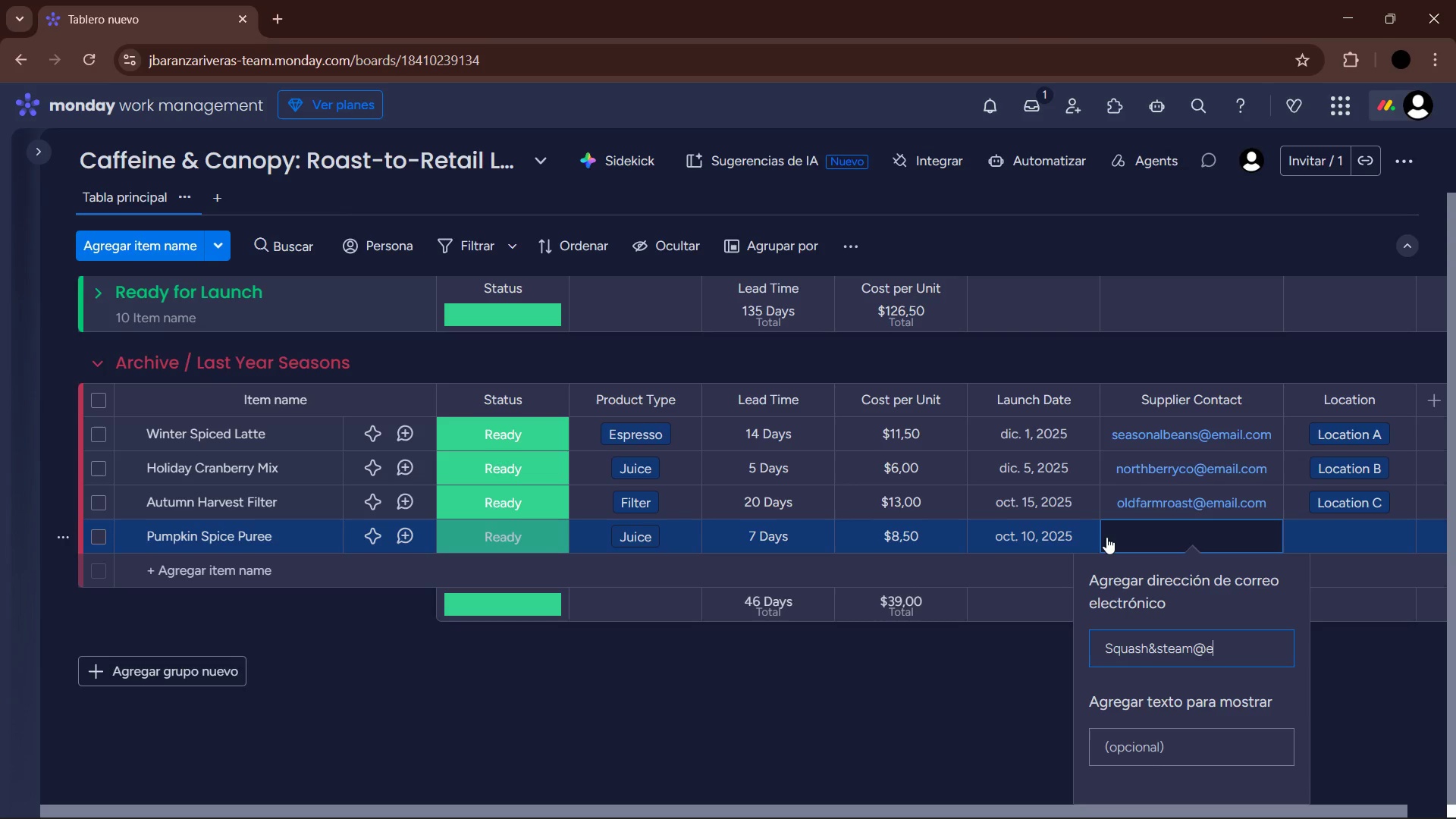 
key(Alt+Control+Q)
 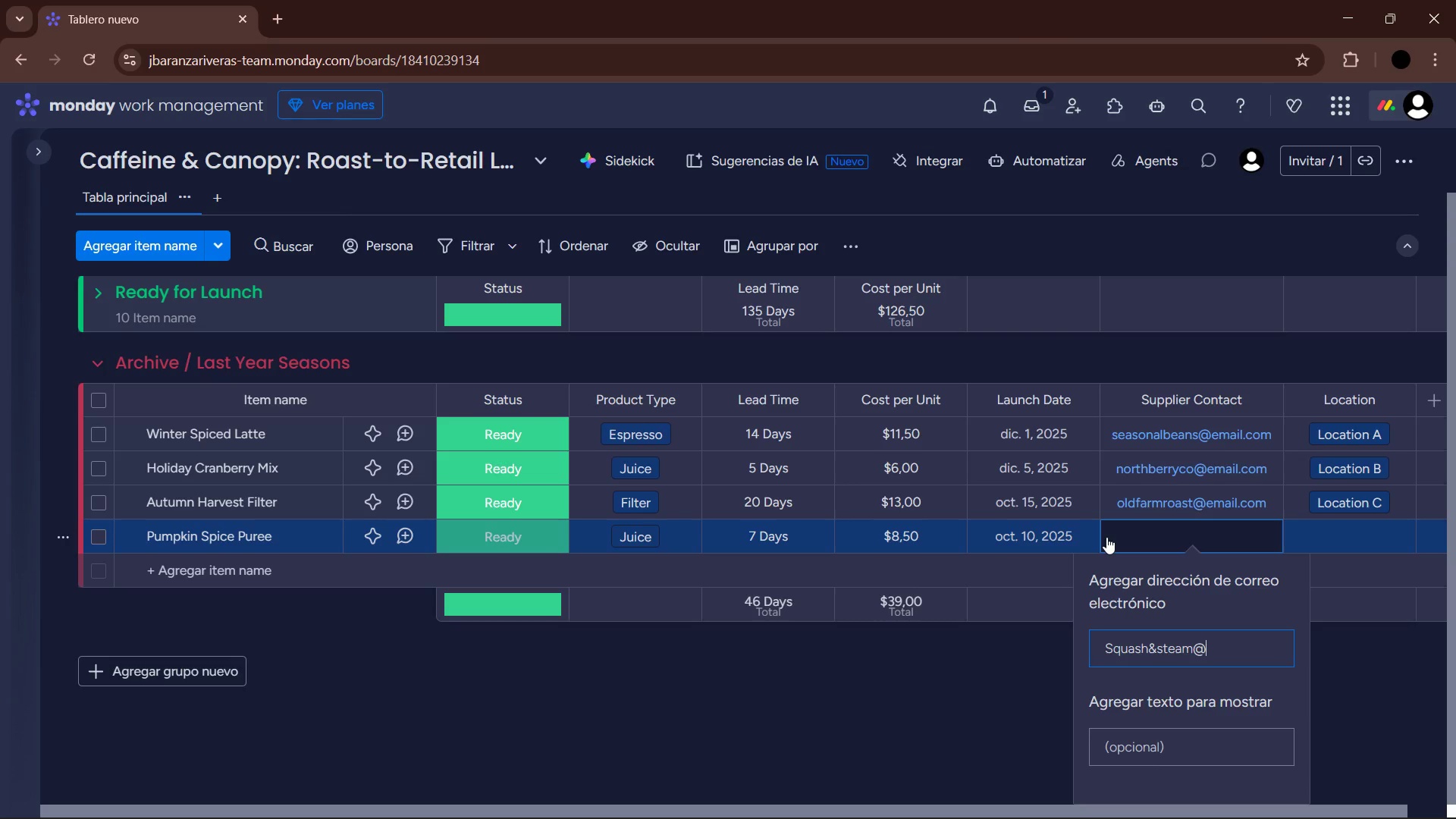 
type(email.com)
 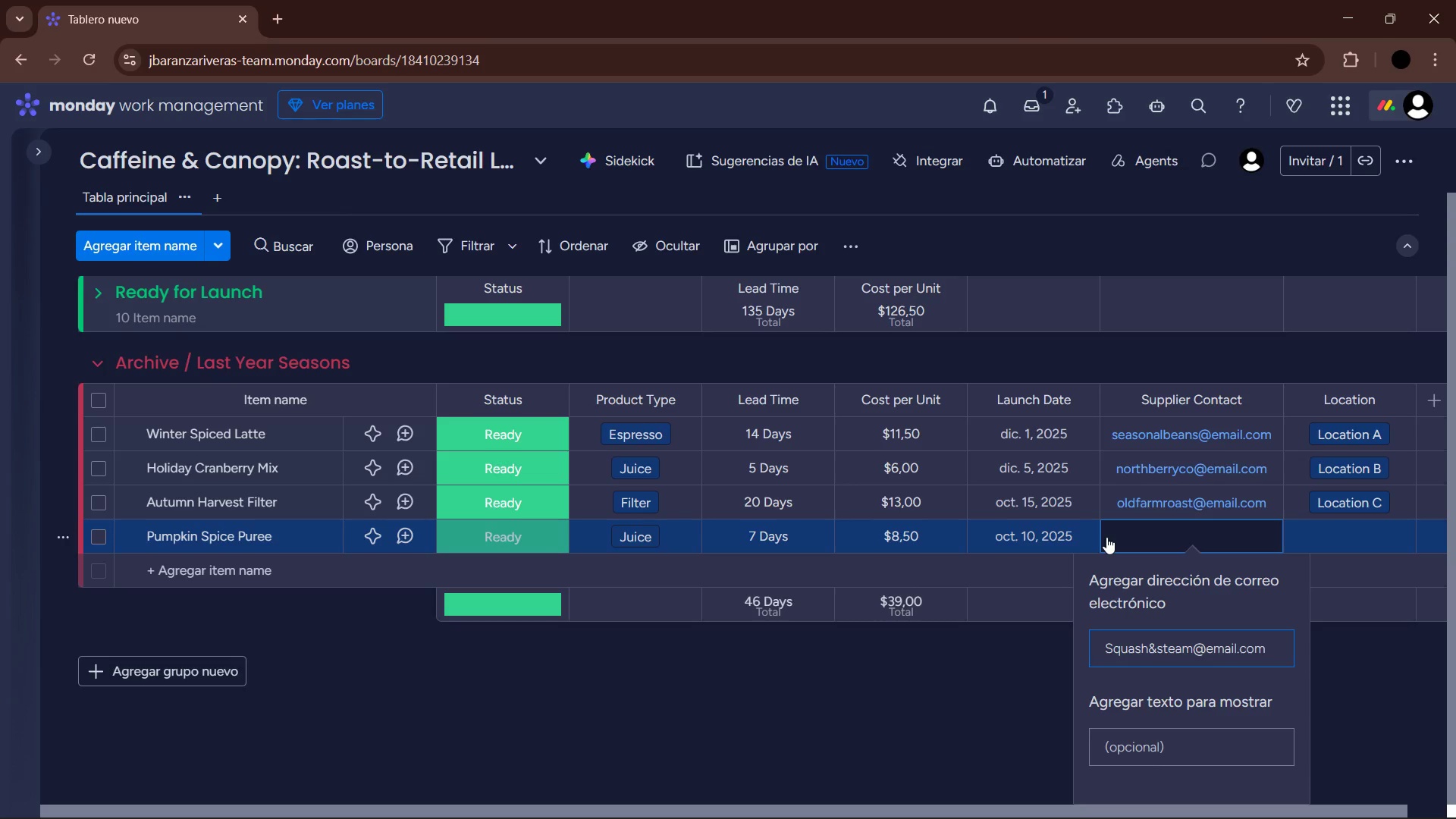 
key(Enter)
 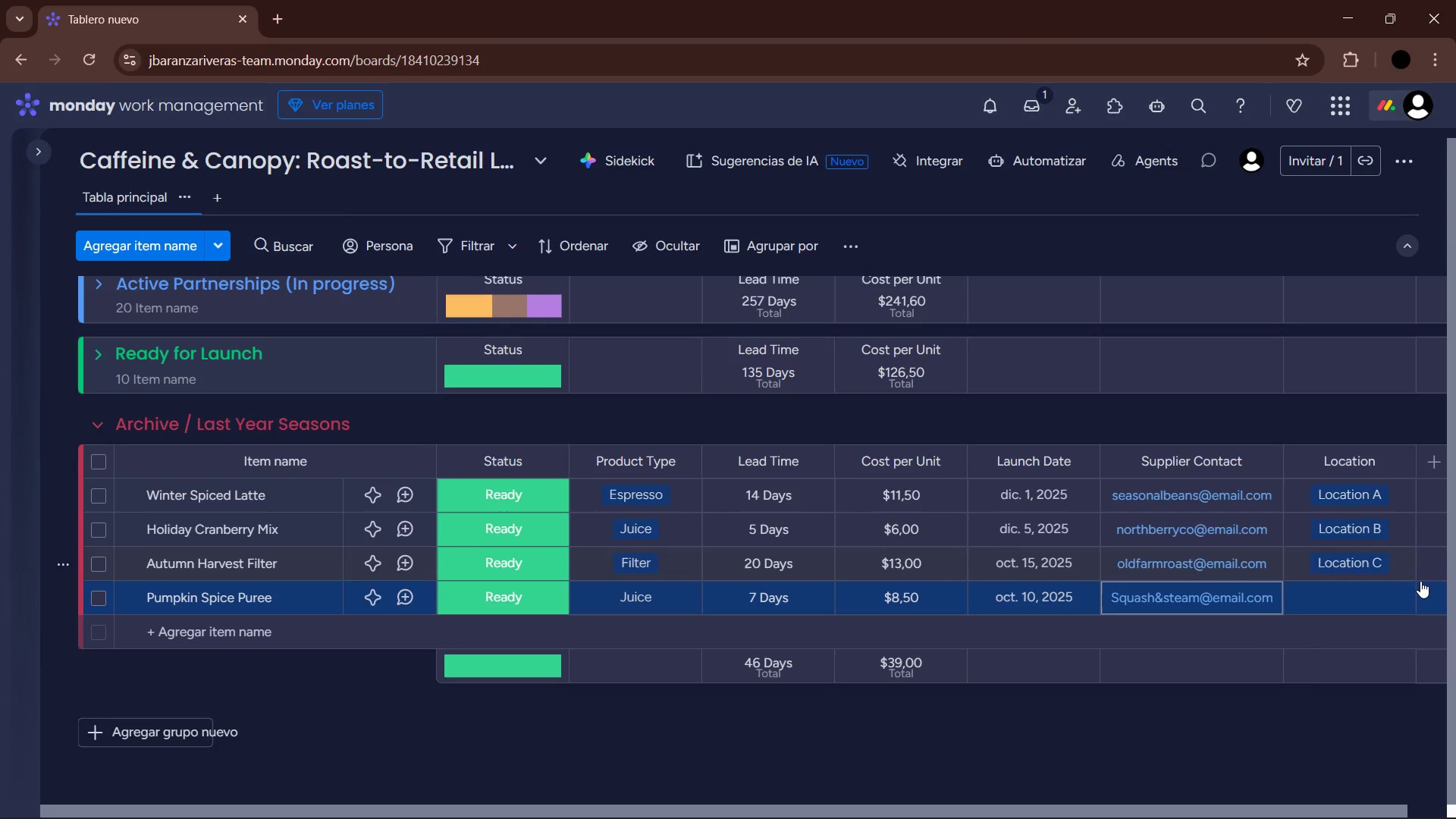 
left_click([1361, 598])
 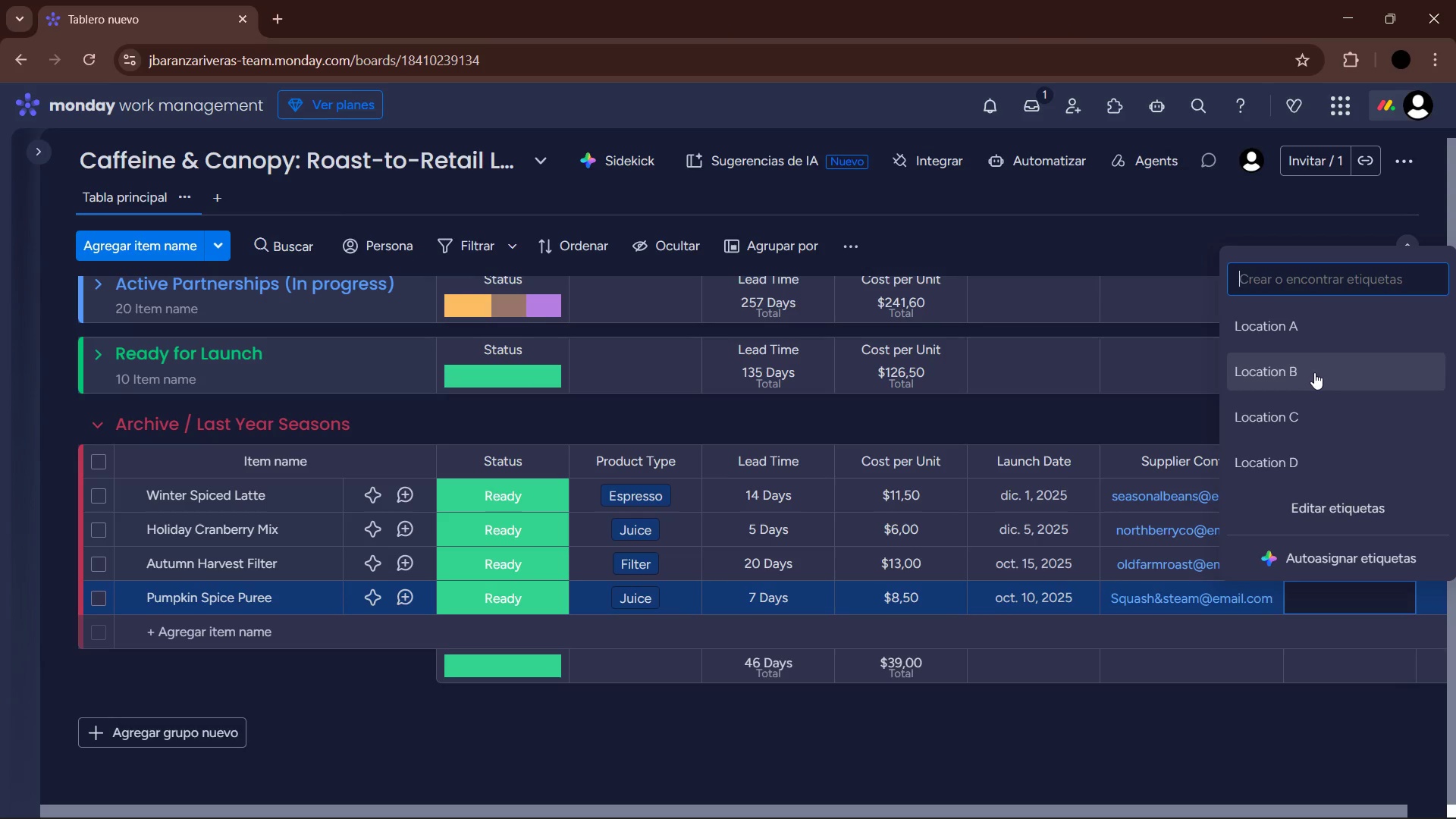 
left_click([1306, 416])
 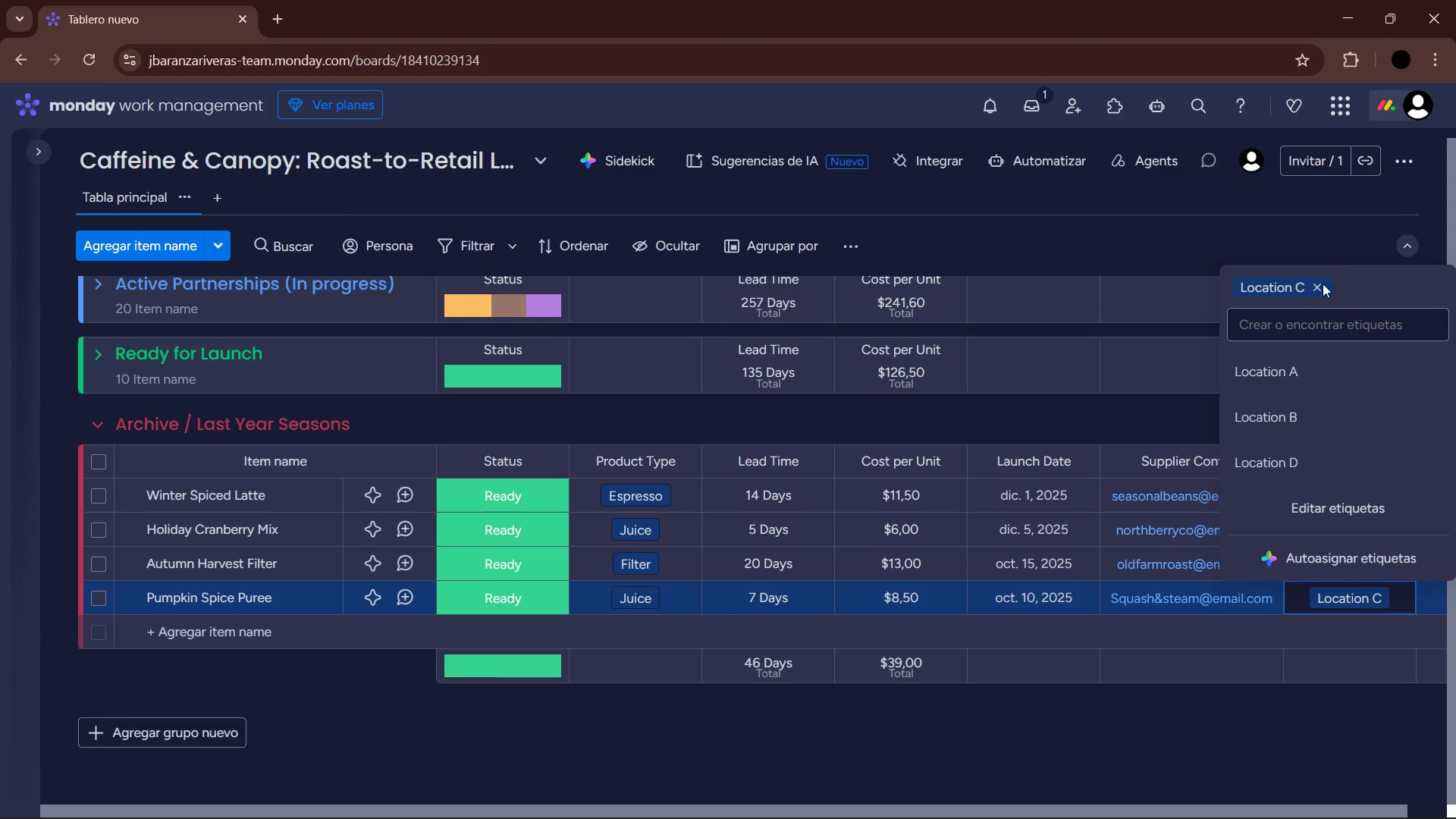 
double_click([1310, 469])
 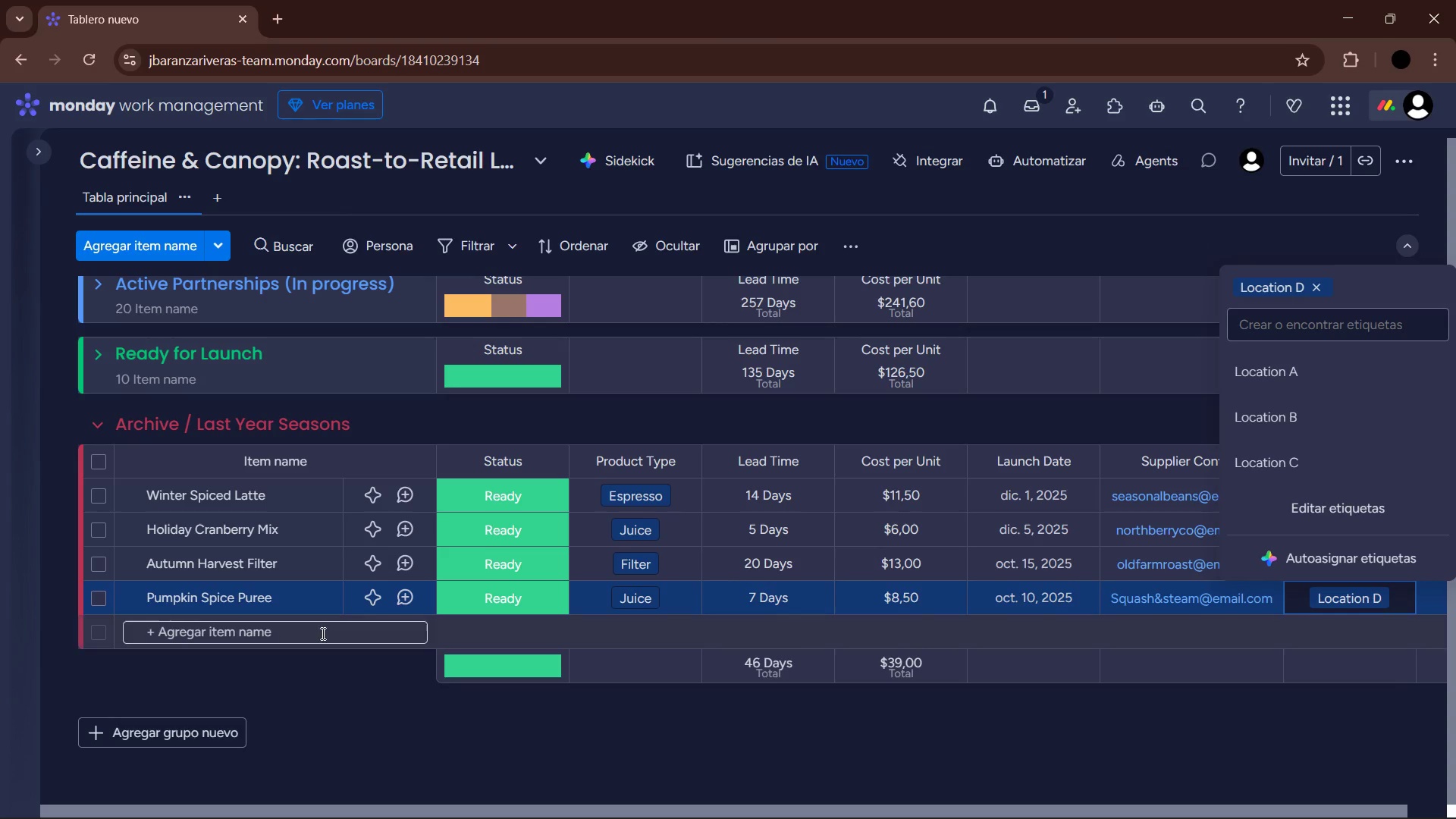 
left_click([321, 630])
 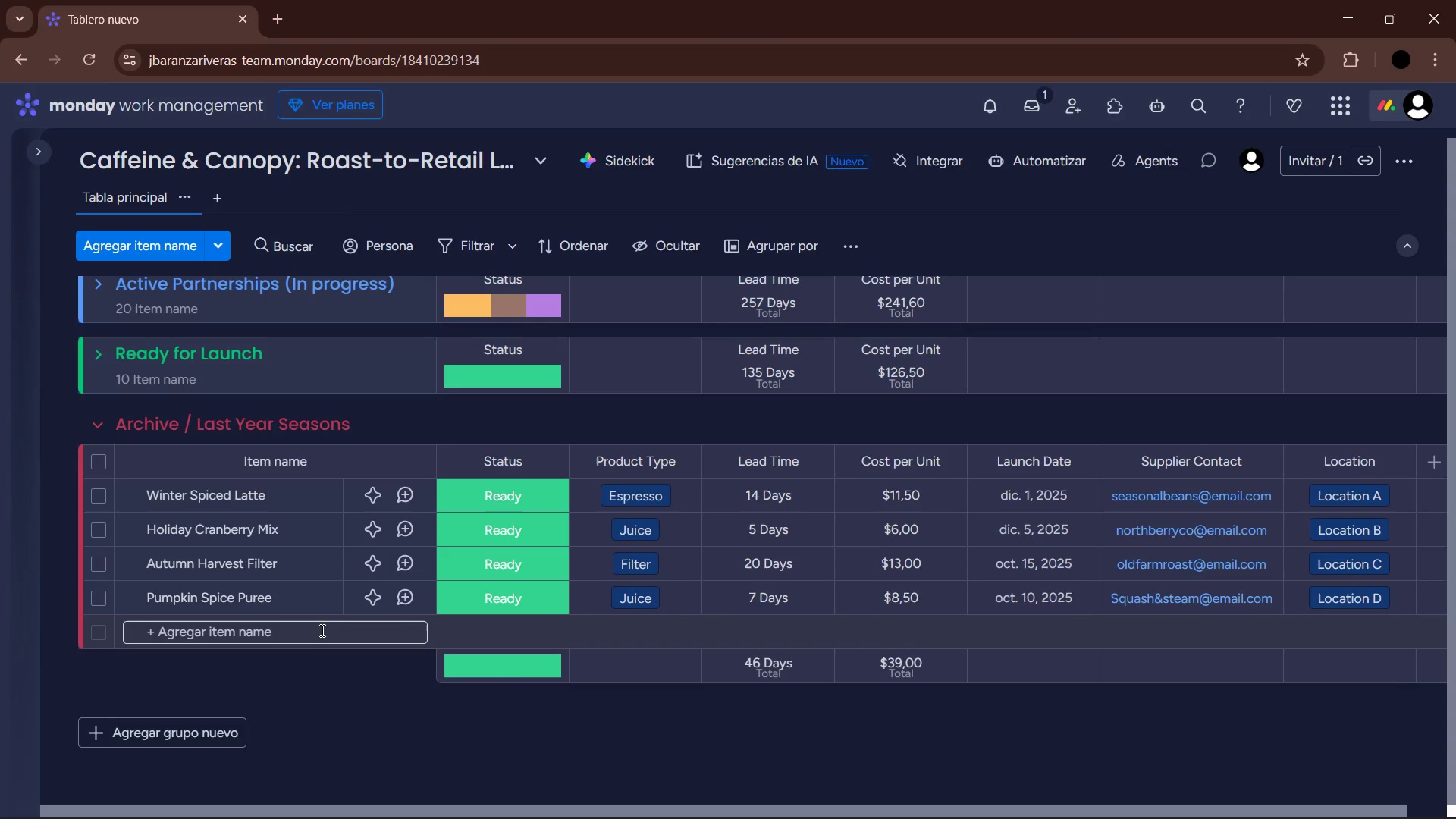 
left_click([321, 630])
 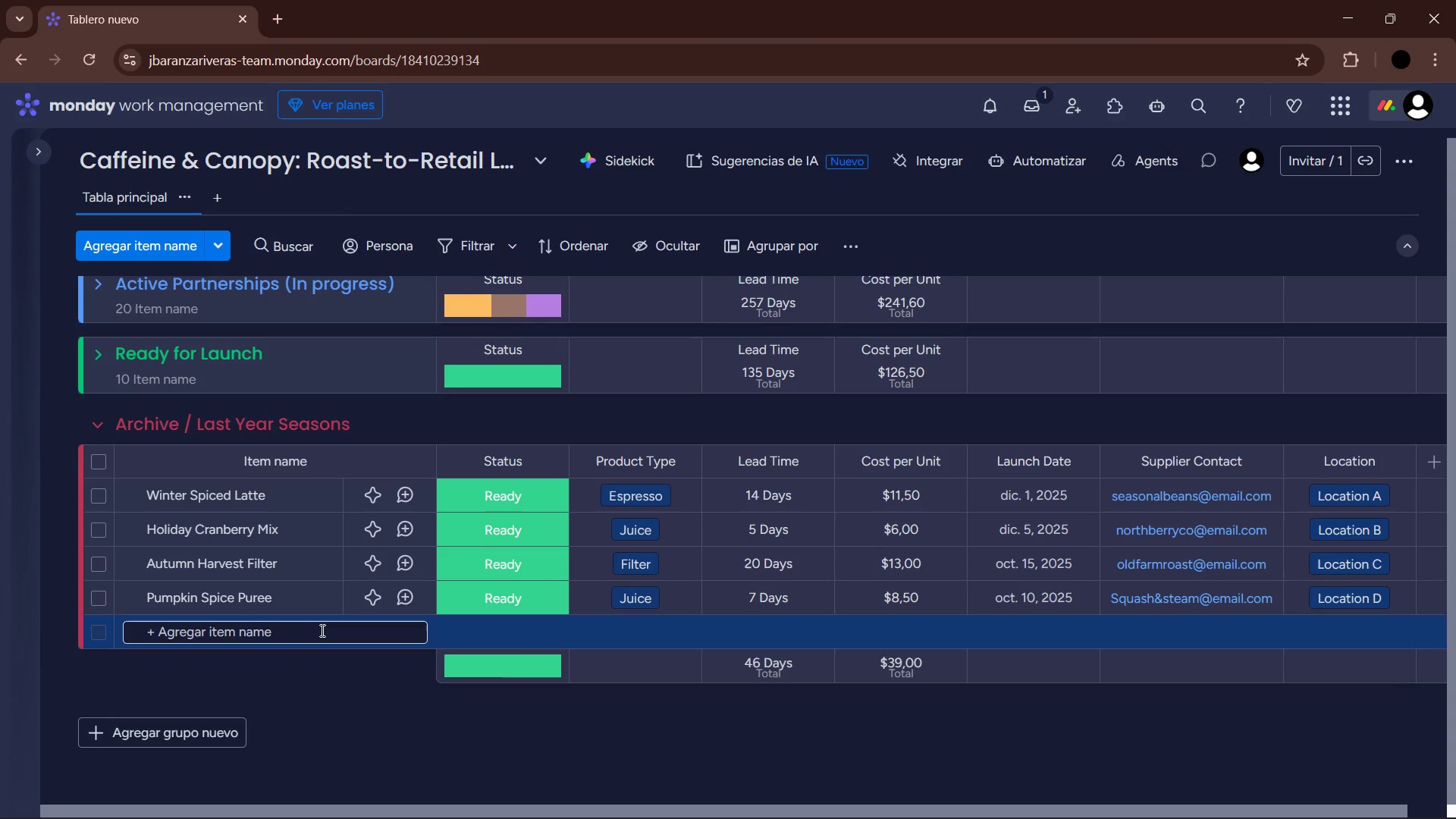 
type(Anniversatr)
key(Backspace)
type(ry )
key(Backspace)
key(Backspace)
key(Backspace)
key(Backspace)
type(ry Gold Blend )
 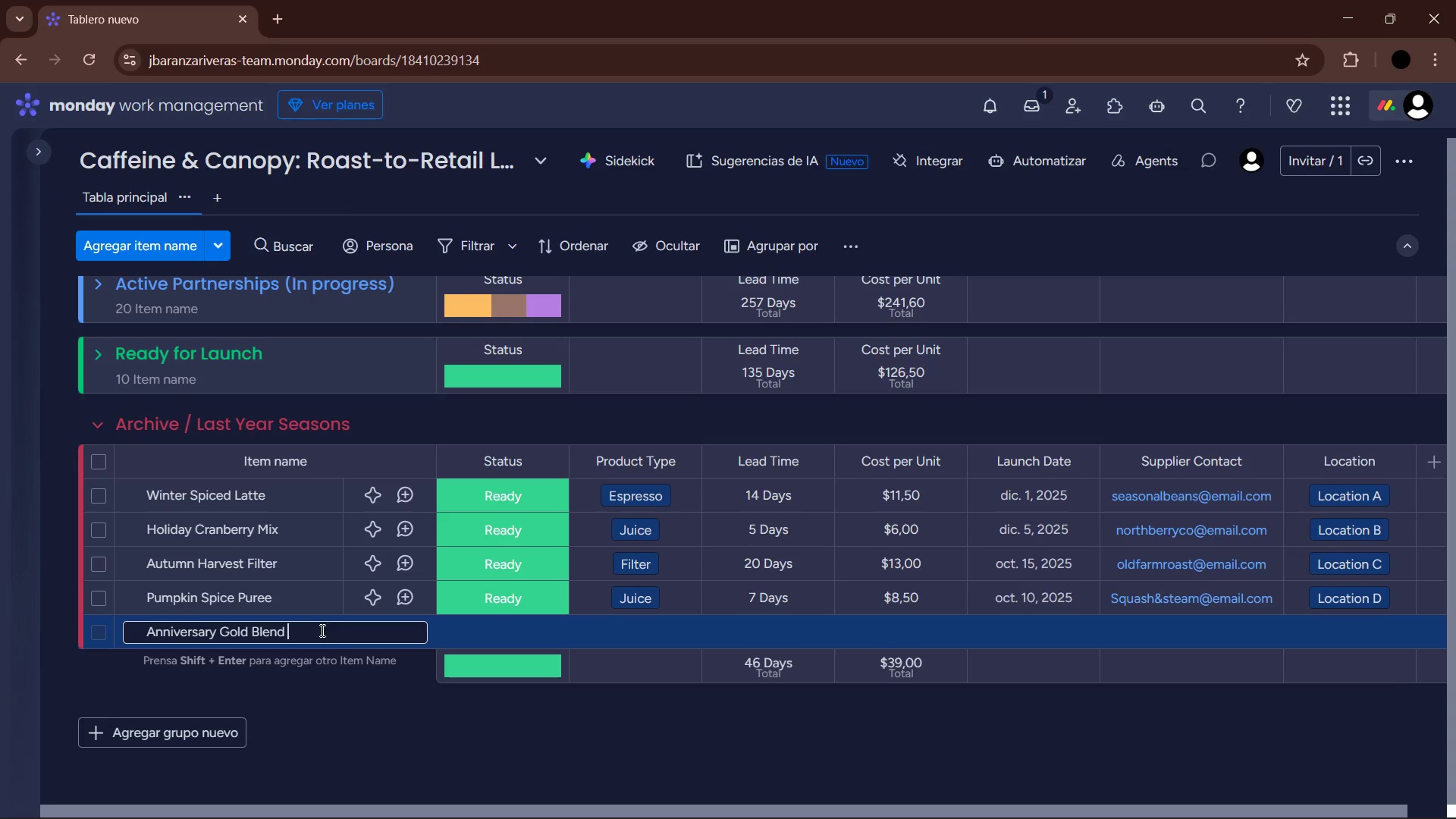 
key(Enter)
 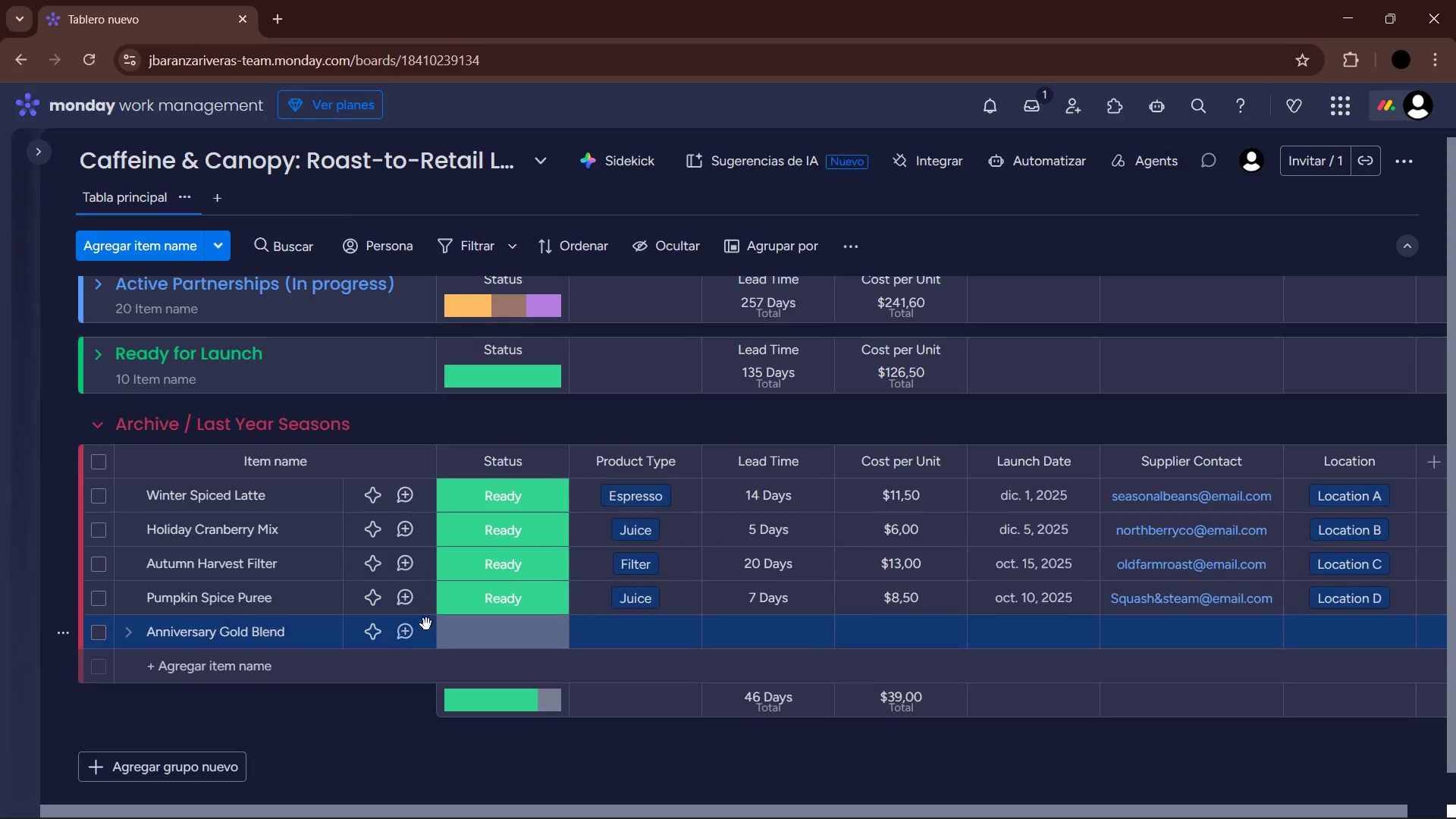 
left_click([444, 628])
 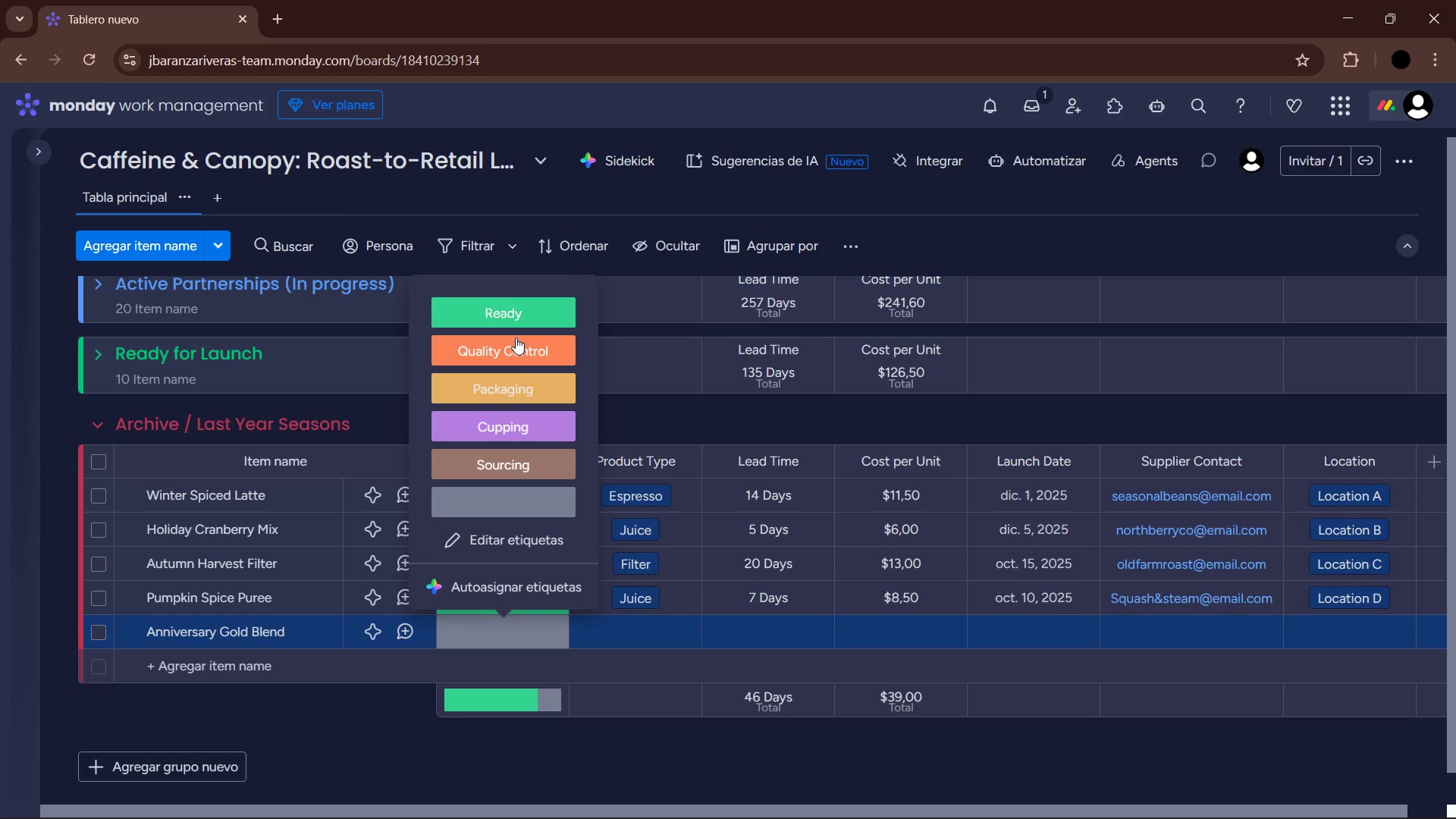 
left_click([508, 303])
 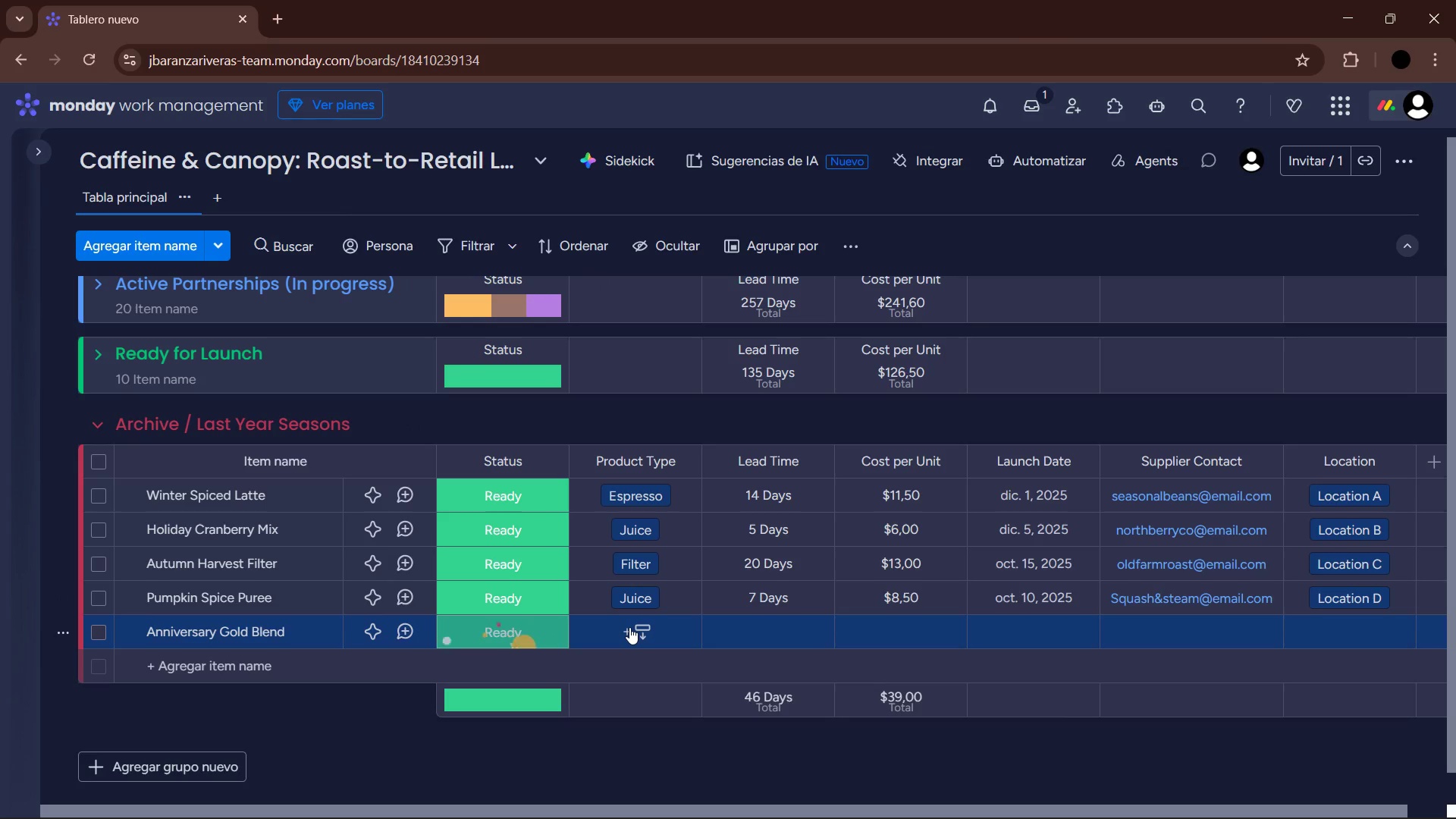 
left_click([629, 627])
 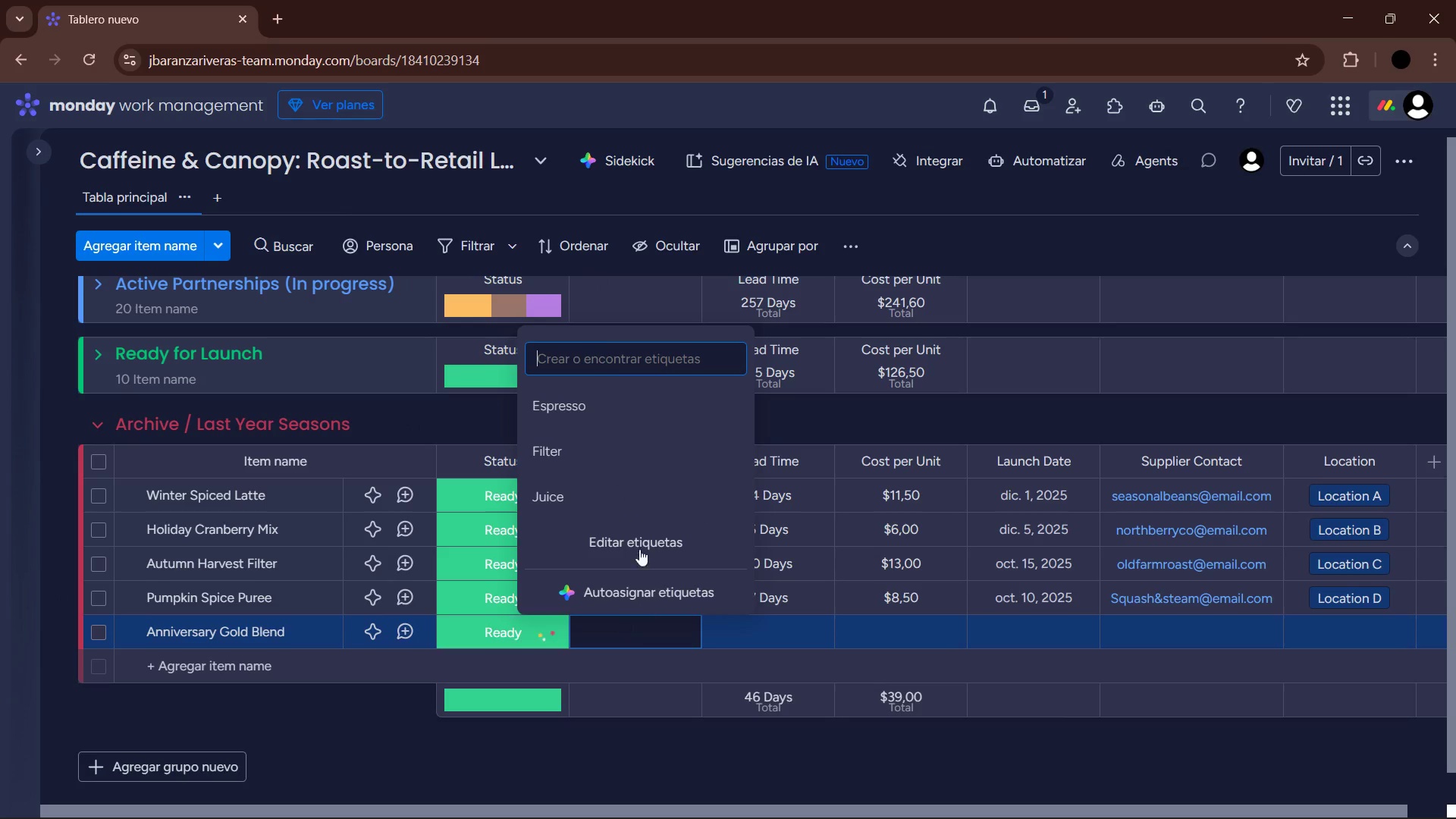 
left_click([611, 413])
 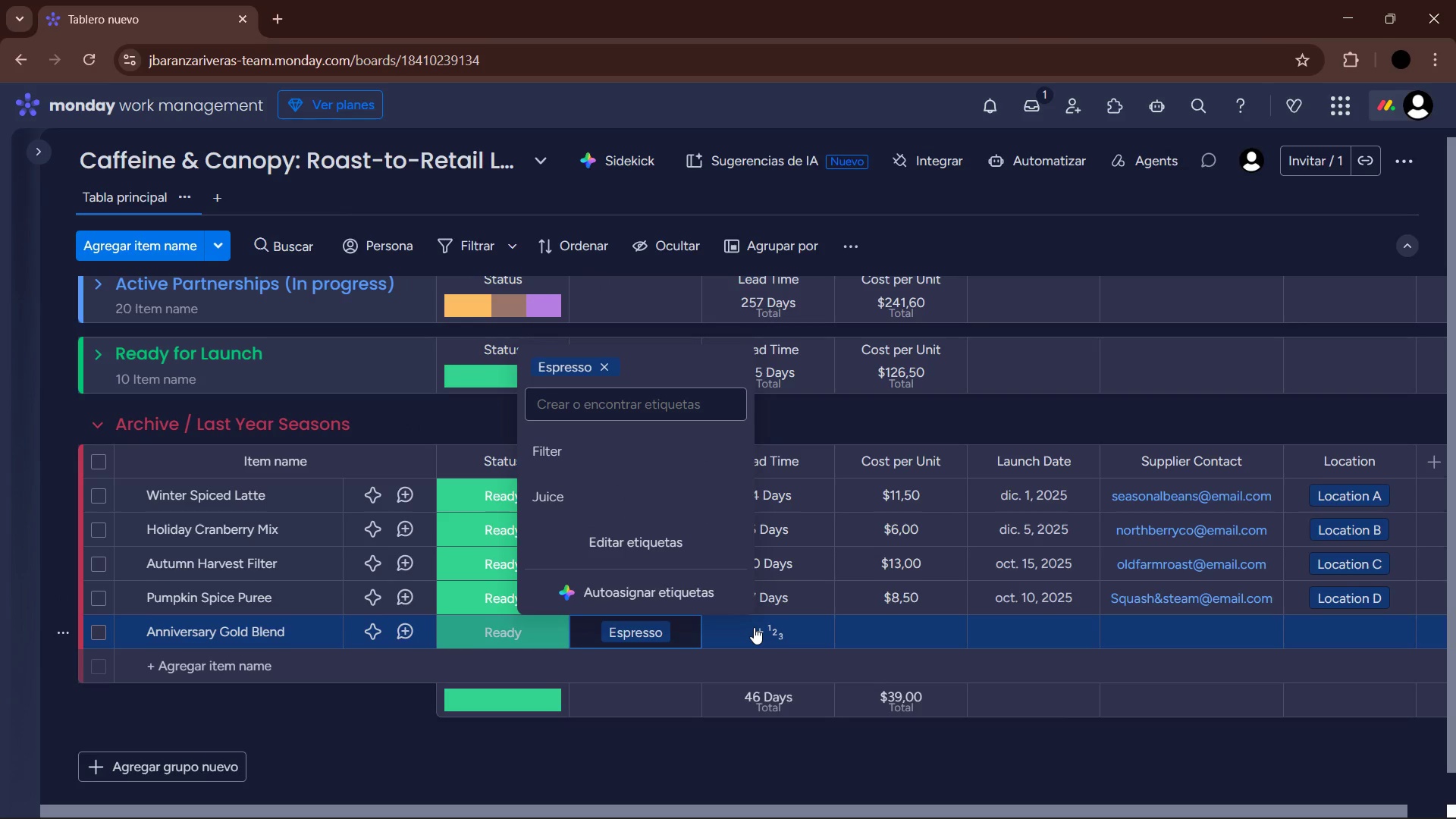 
left_click([754, 627])
 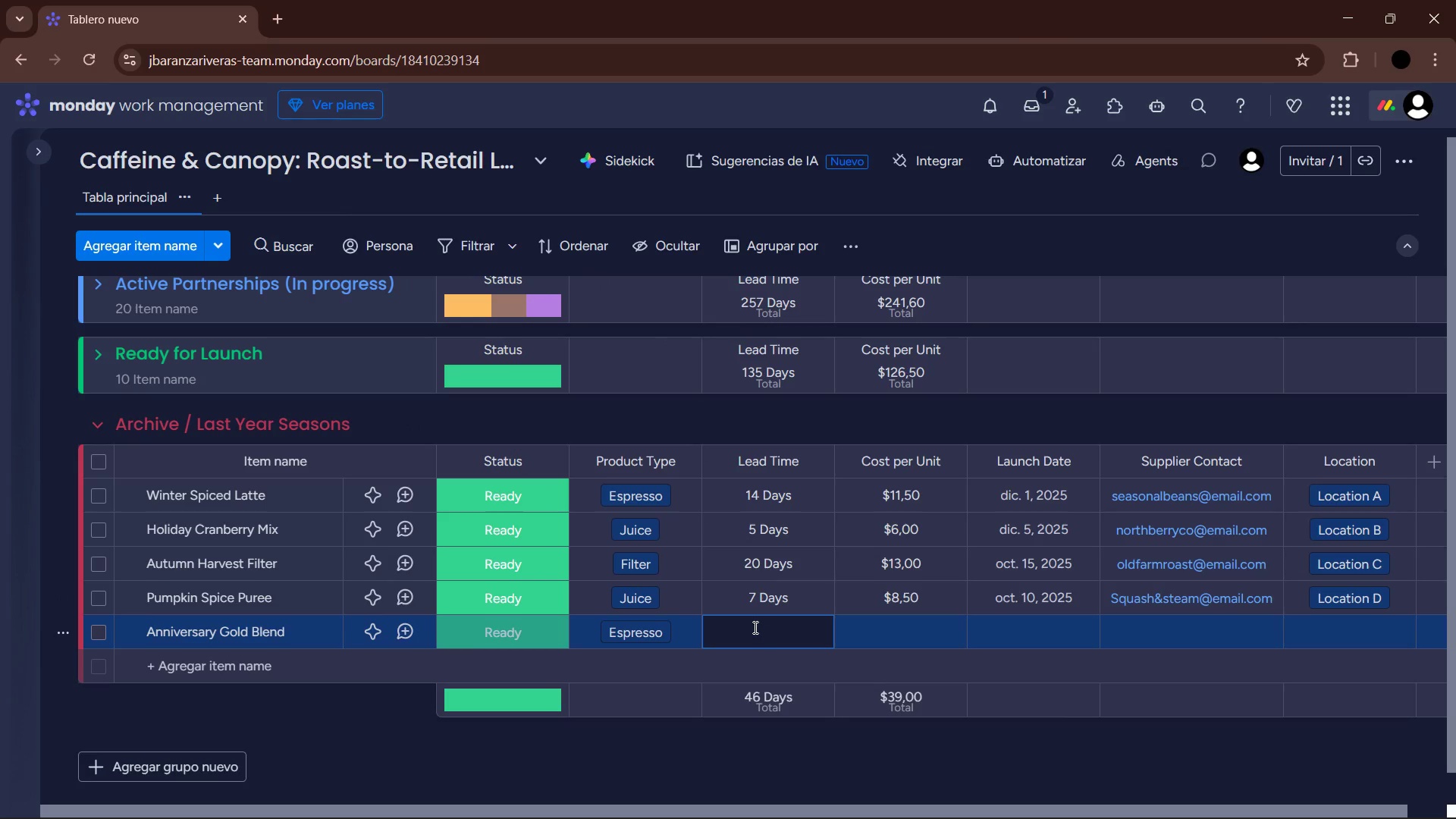 
key(Numpad2)
 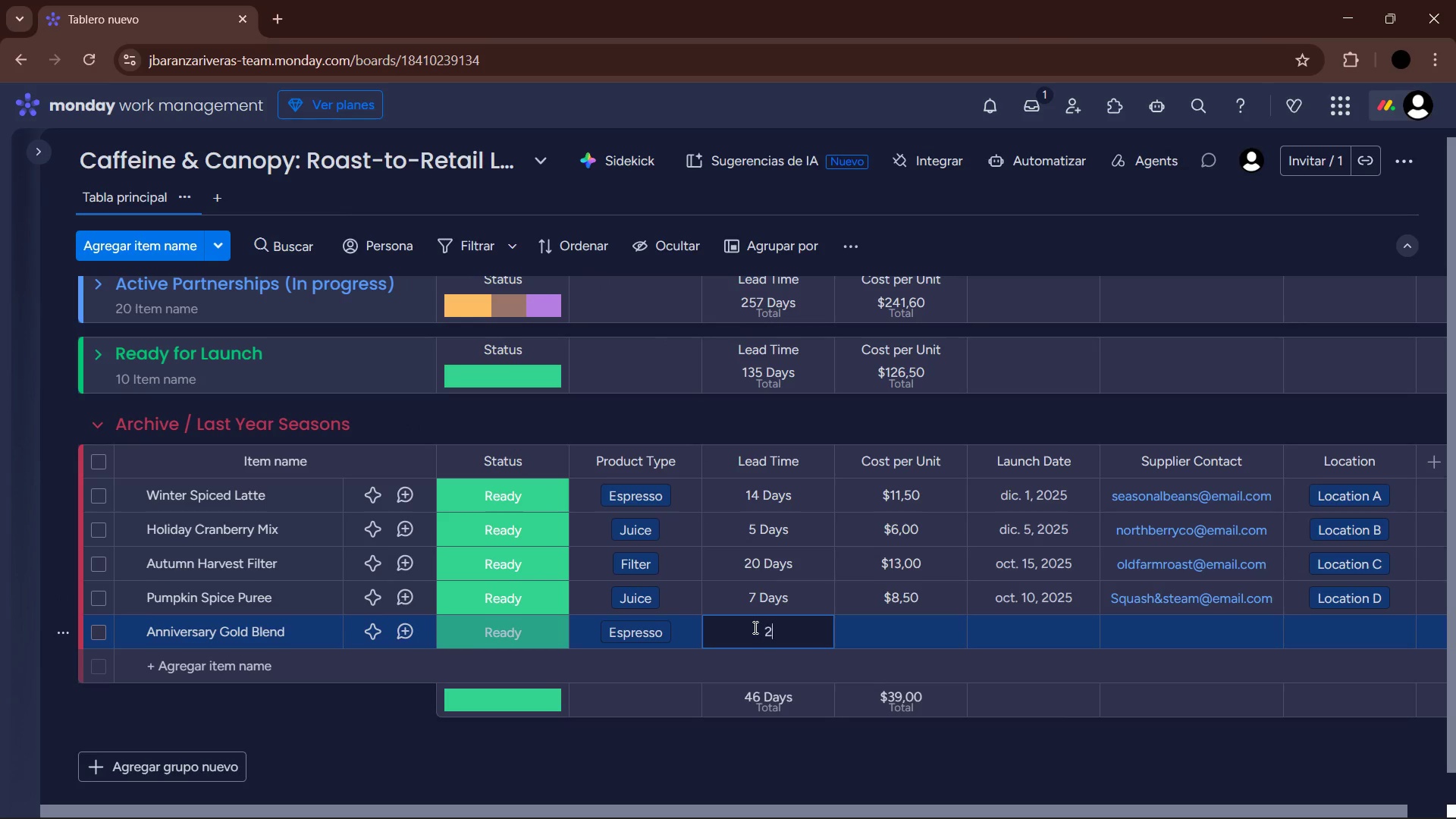 
key(Numpad5)
 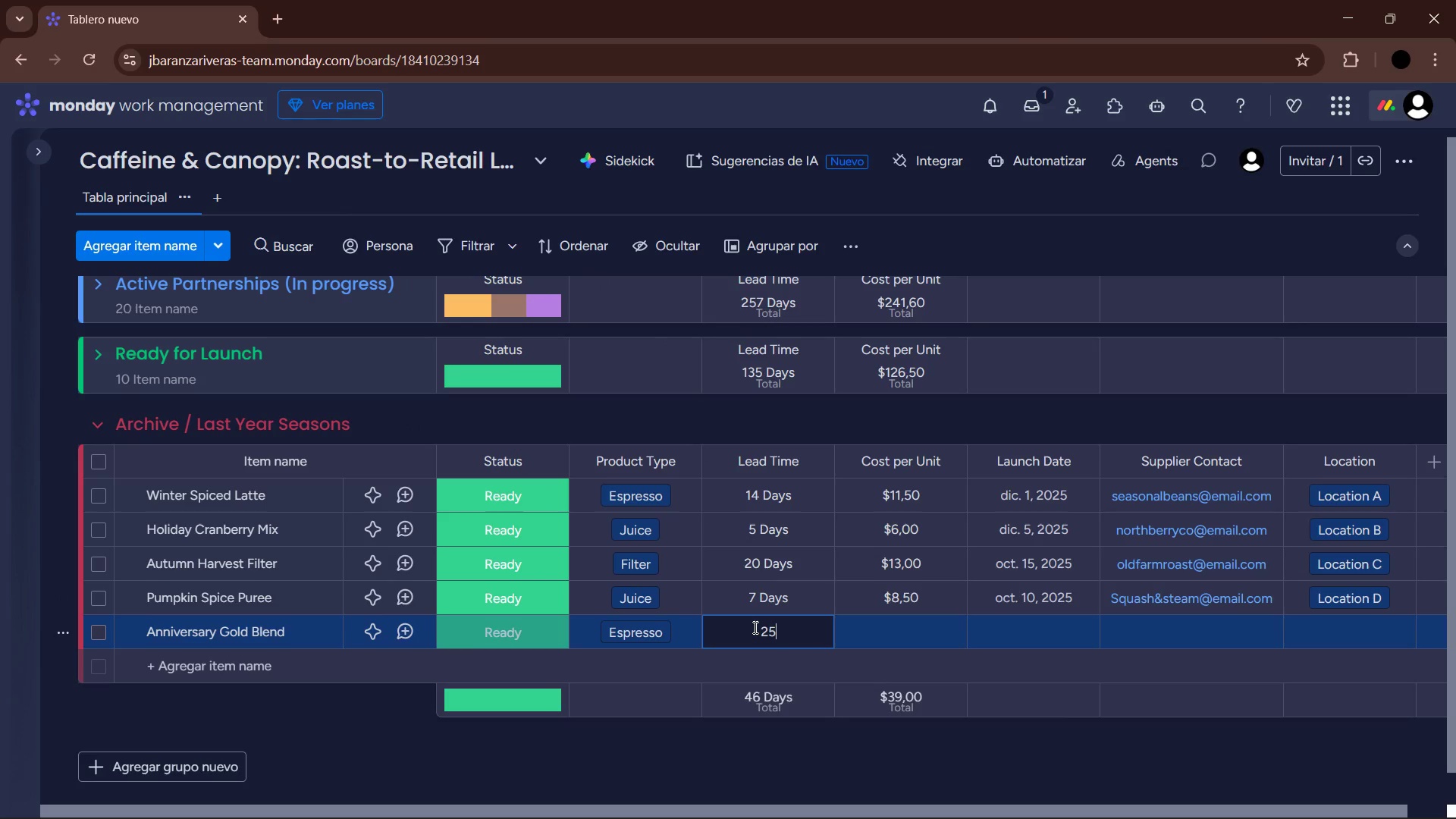 
key(Enter)
 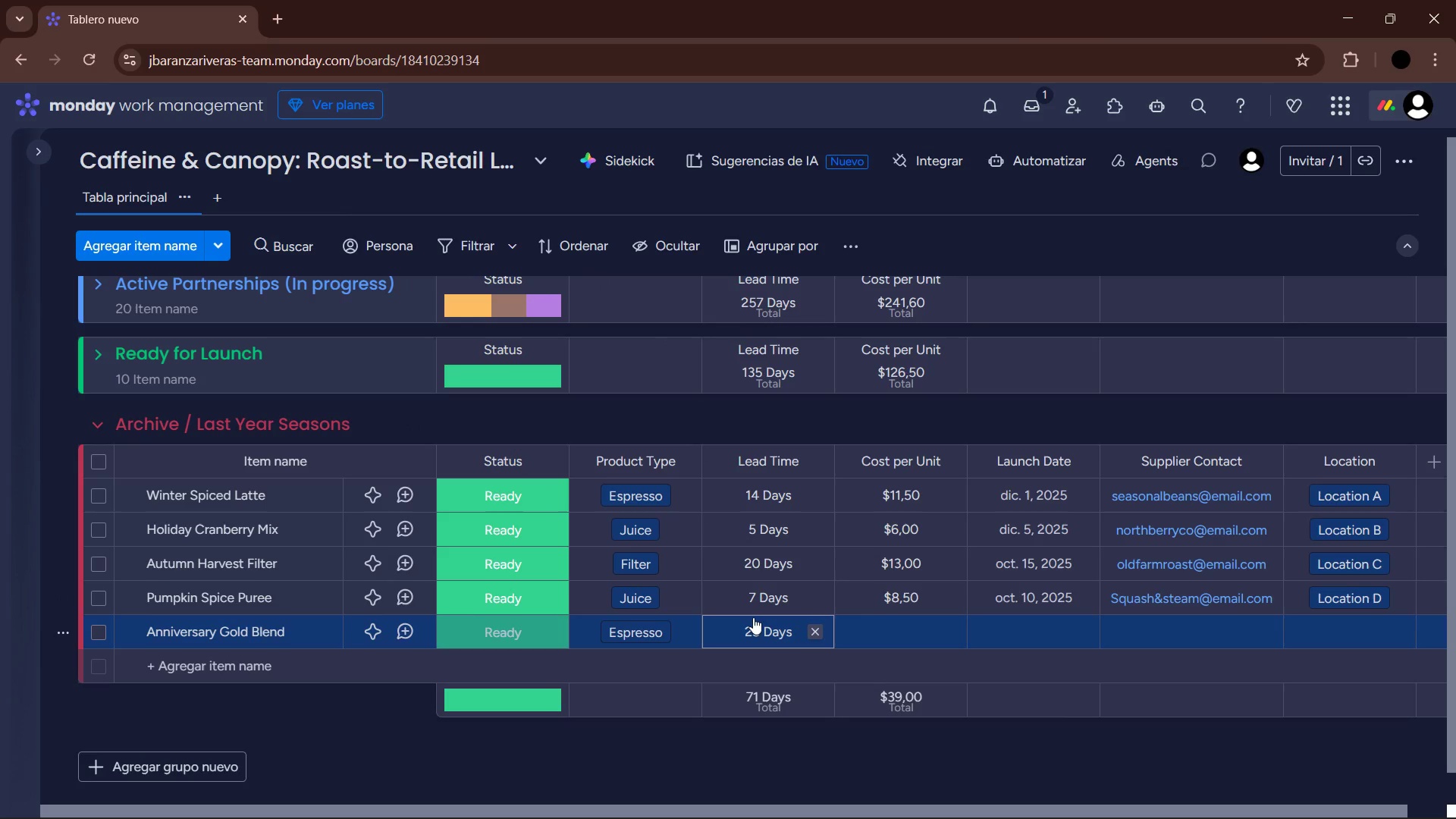 
left_click([912, 634])
 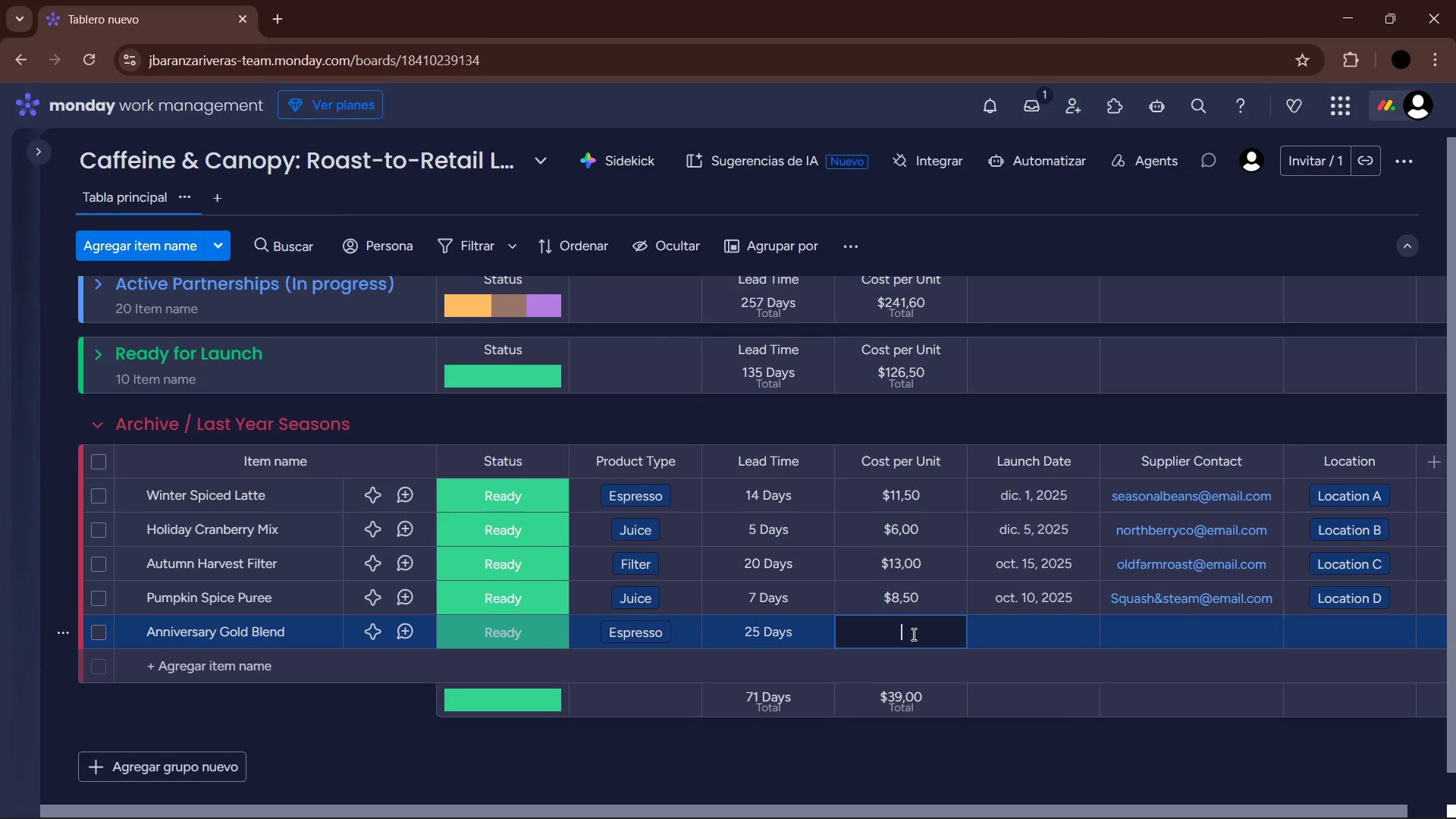 
key(Numpad1)
 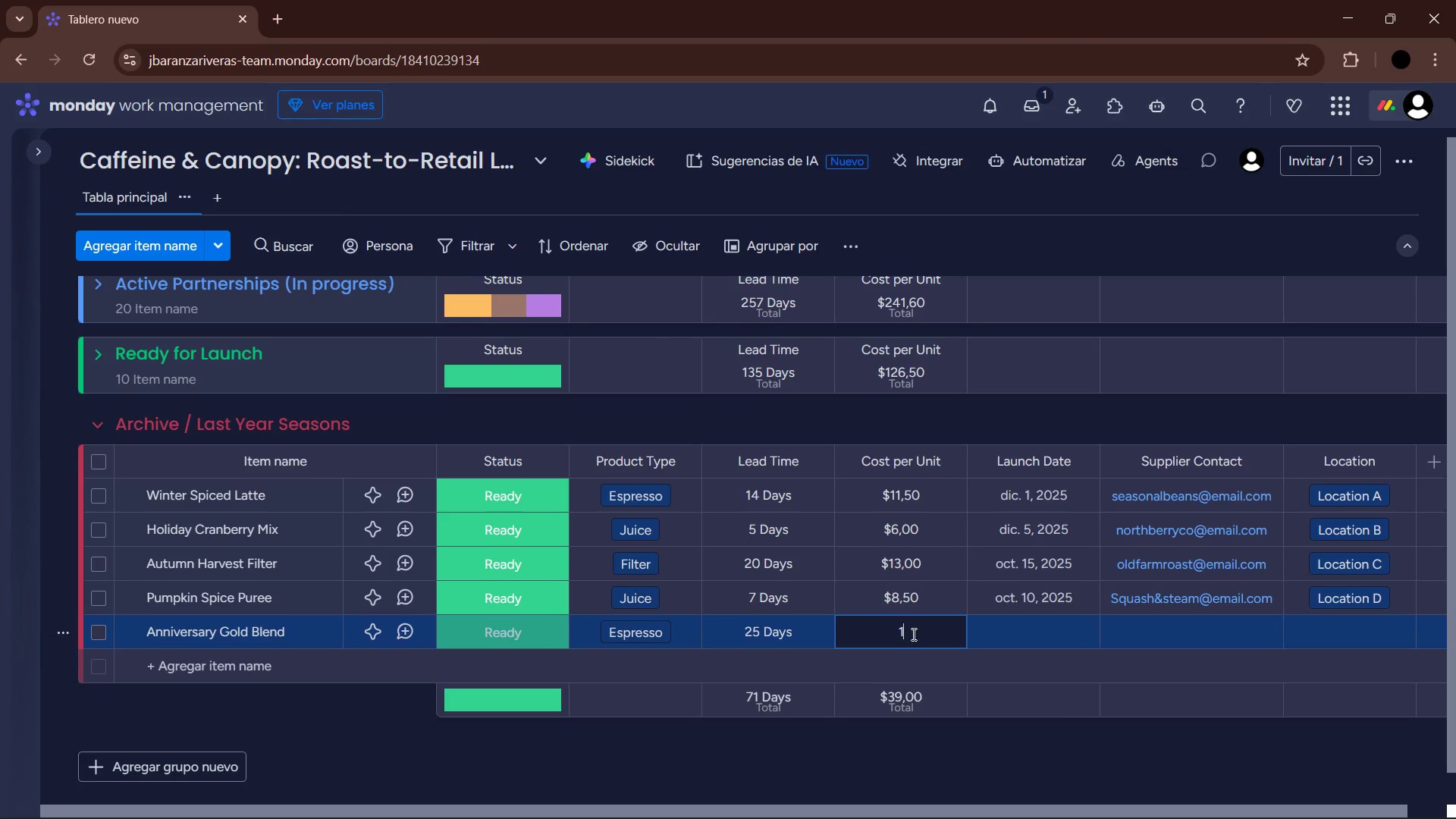 
key(Numpad9)
 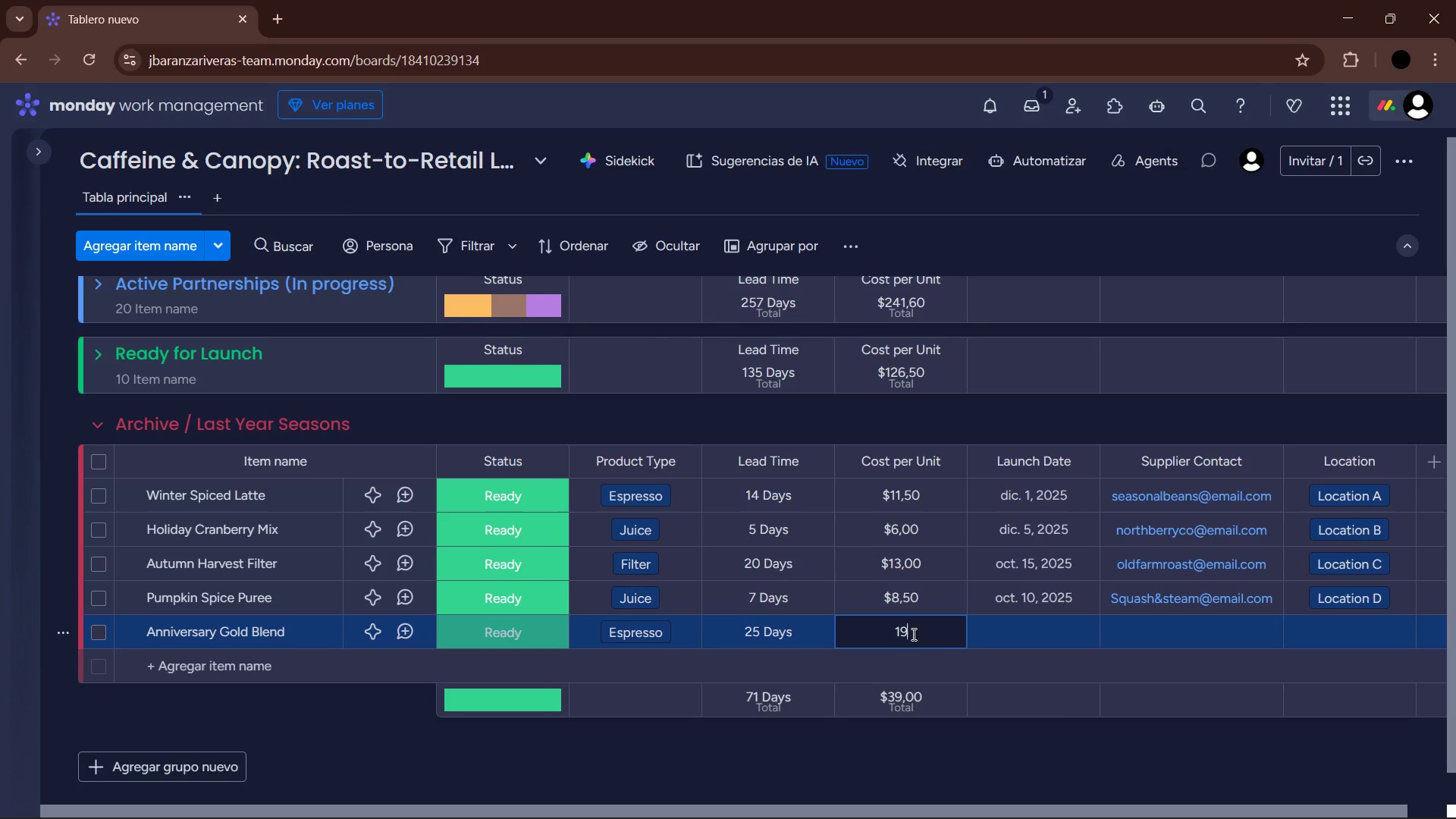 
key(Enter)
 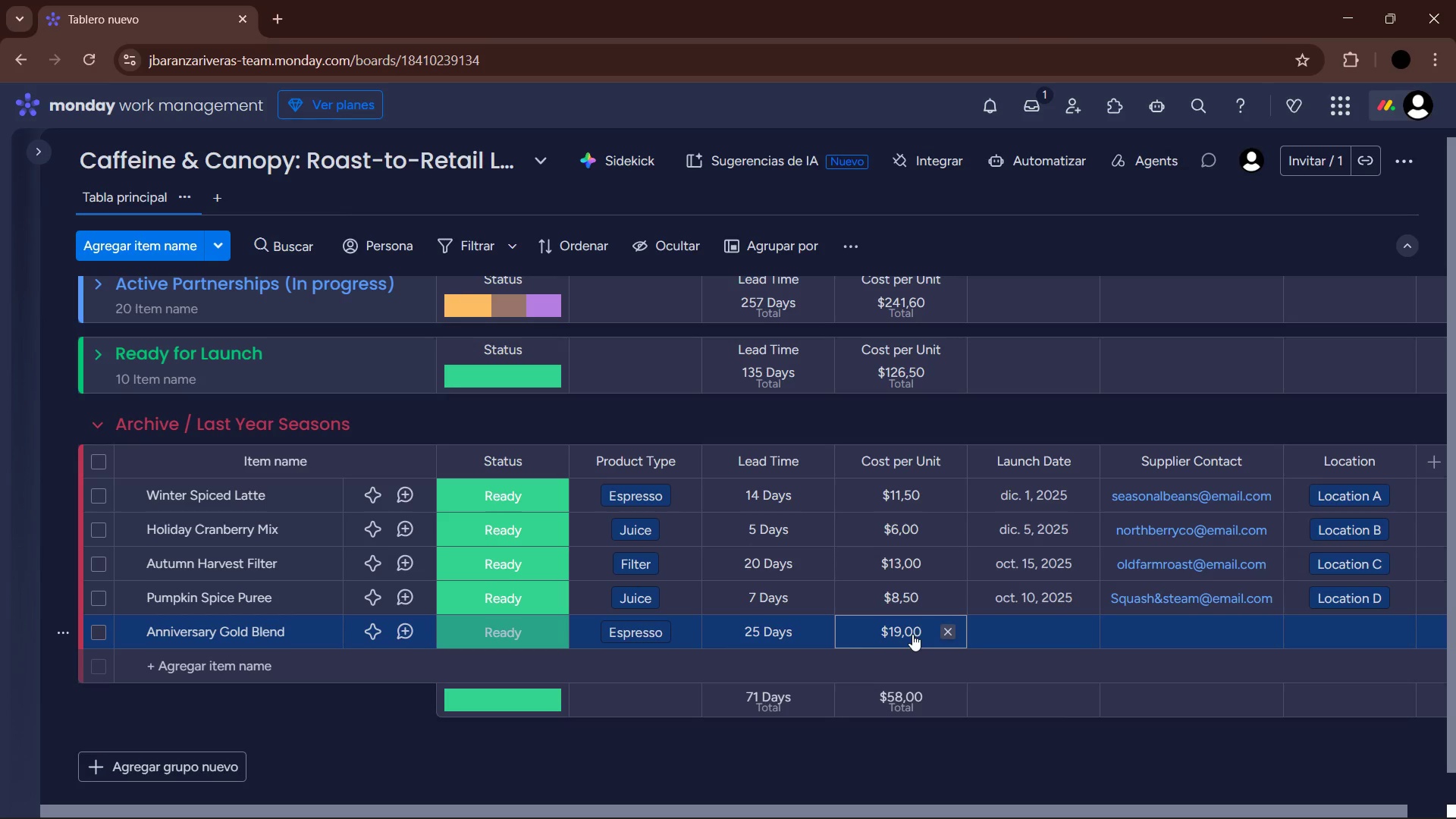 
left_click([1047, 635])
 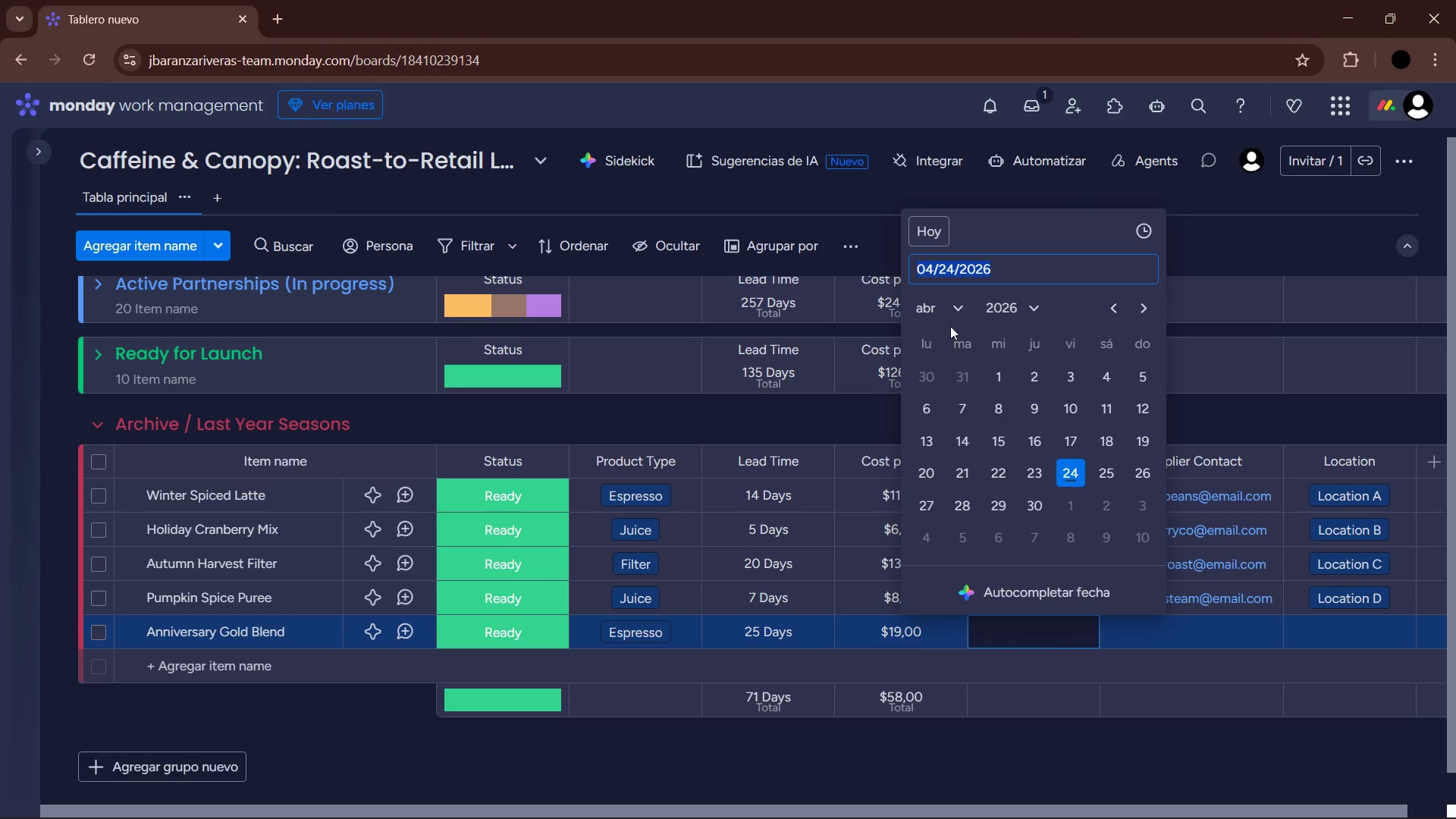 
left_click([961, 317])
 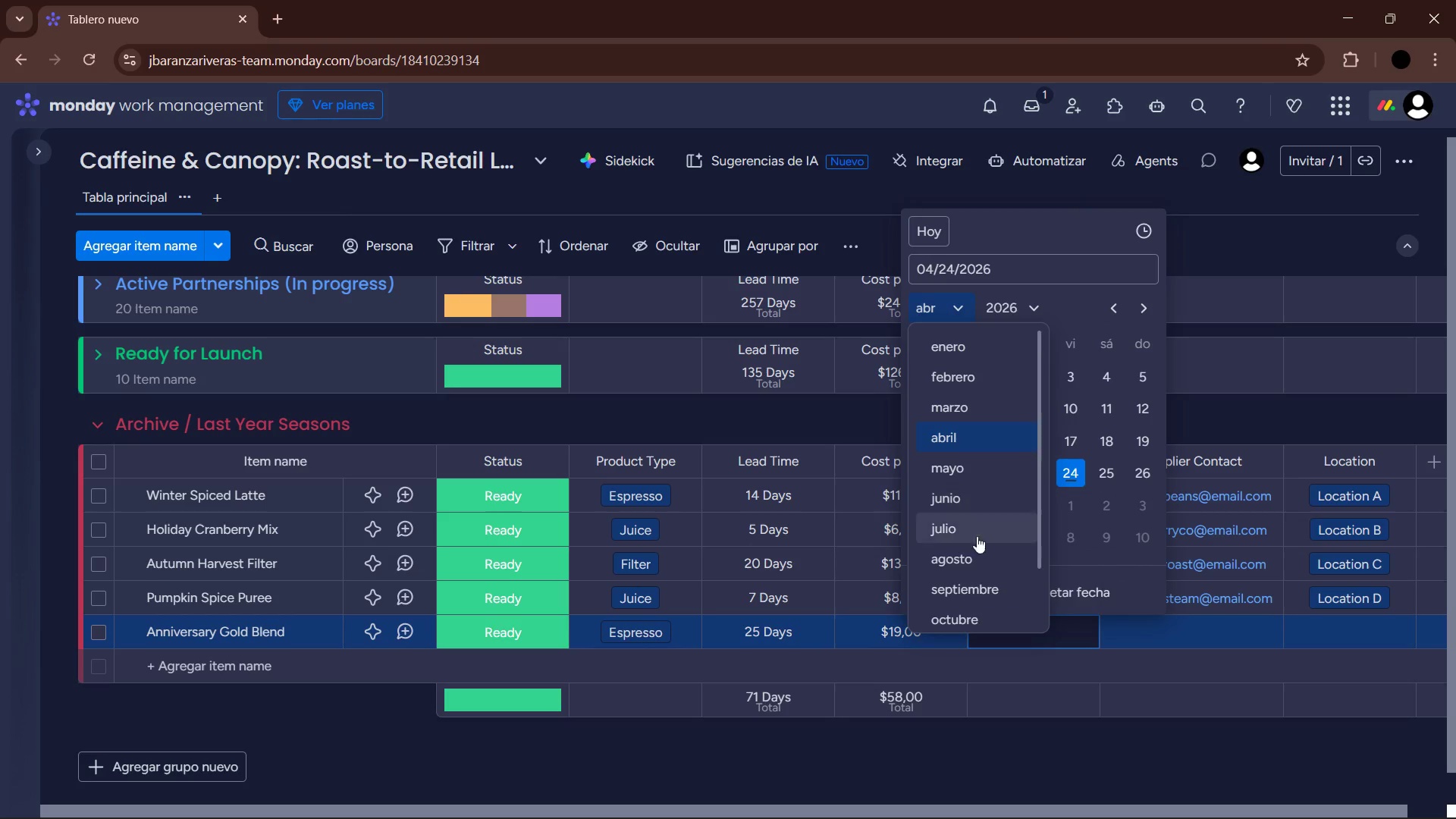 
left_click([988, 587])
 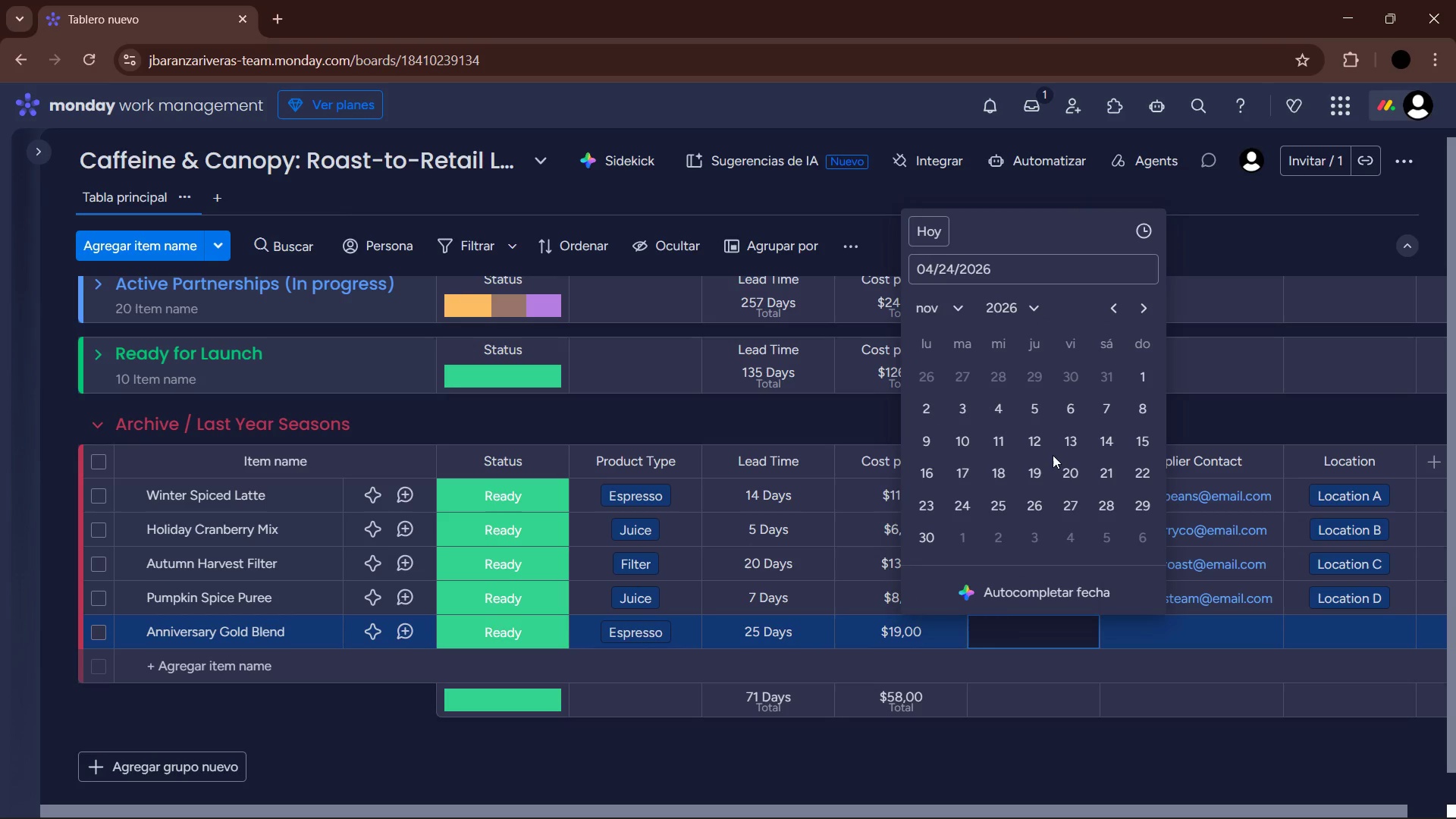 
scroll: coordinate [983, 558], scroll_direction: down, amount: 2.0
 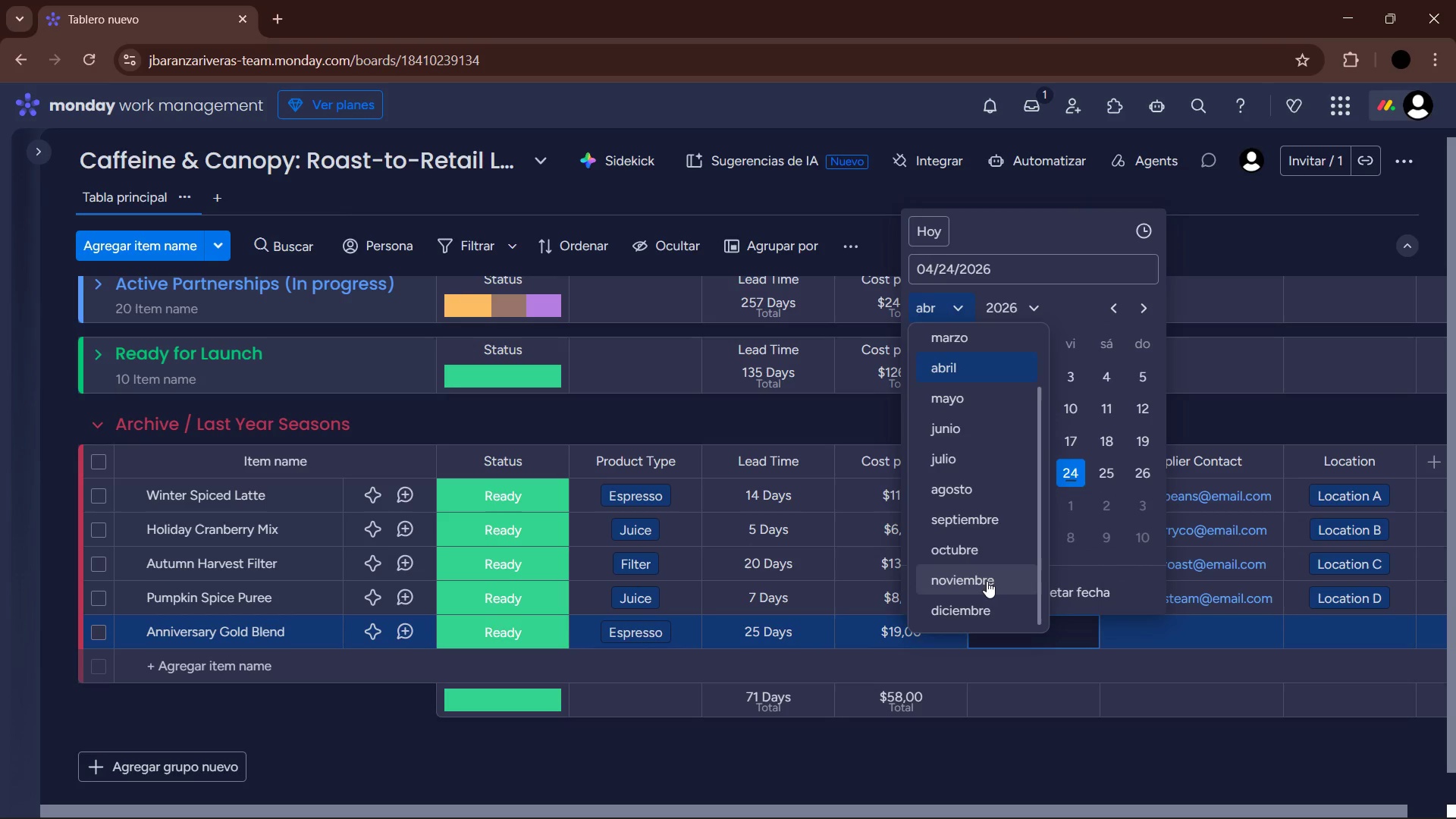 
left_click([1076, 472])
 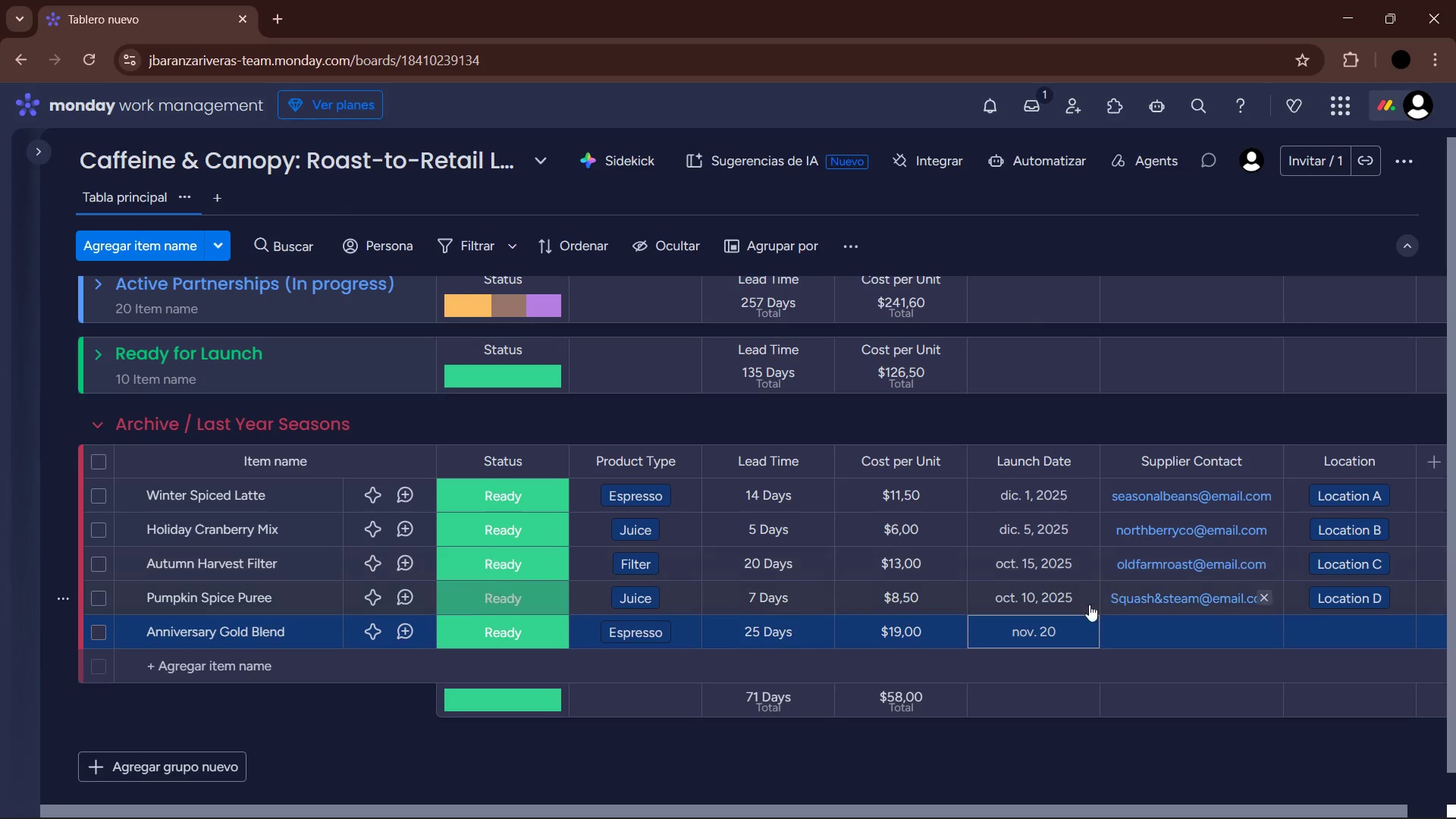 
left_click([1065, 635])
 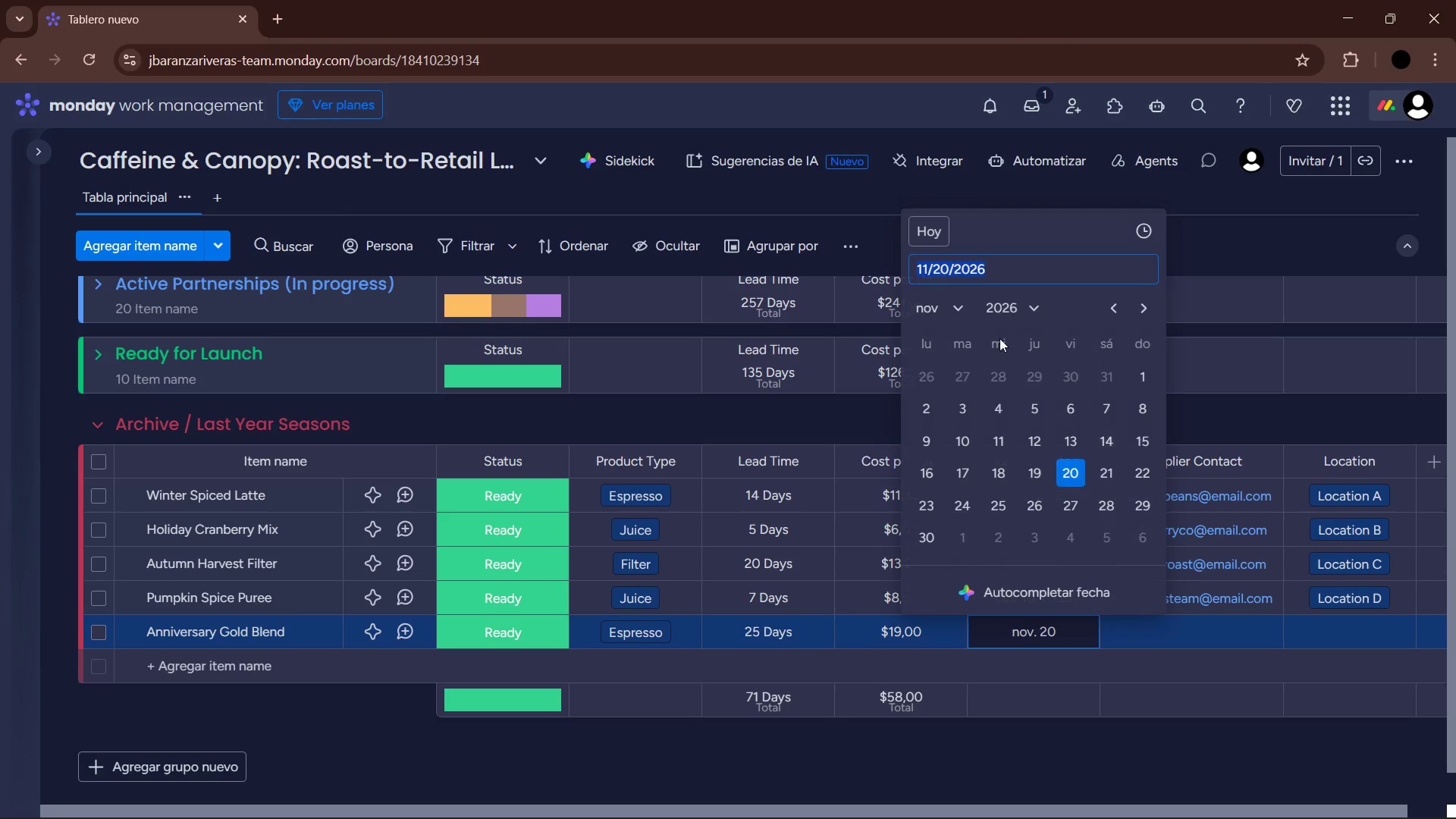 
left_click([1006, 299])
 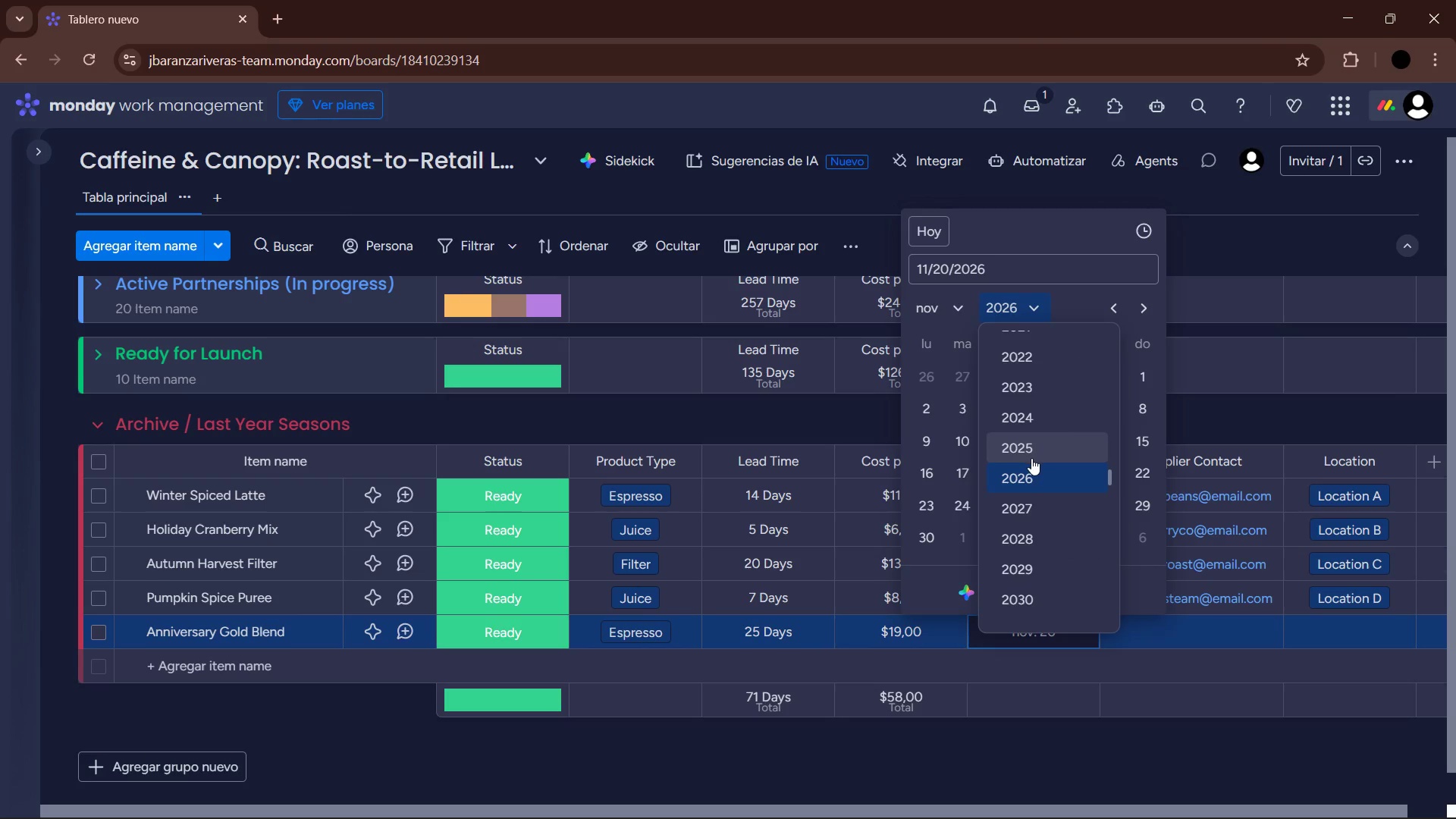 
left_click([1031, 458])
 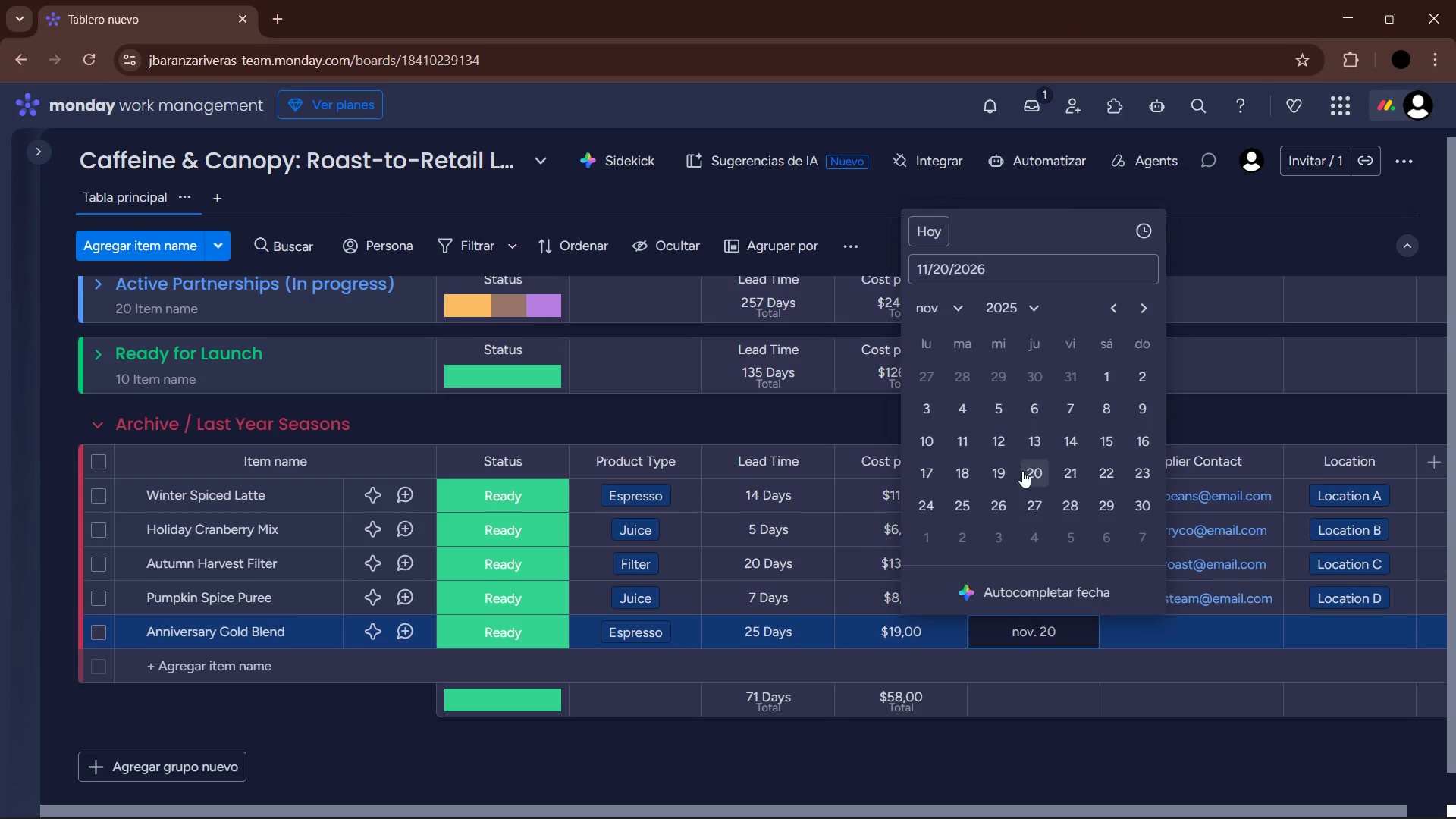 
left_click([1141, 632])
 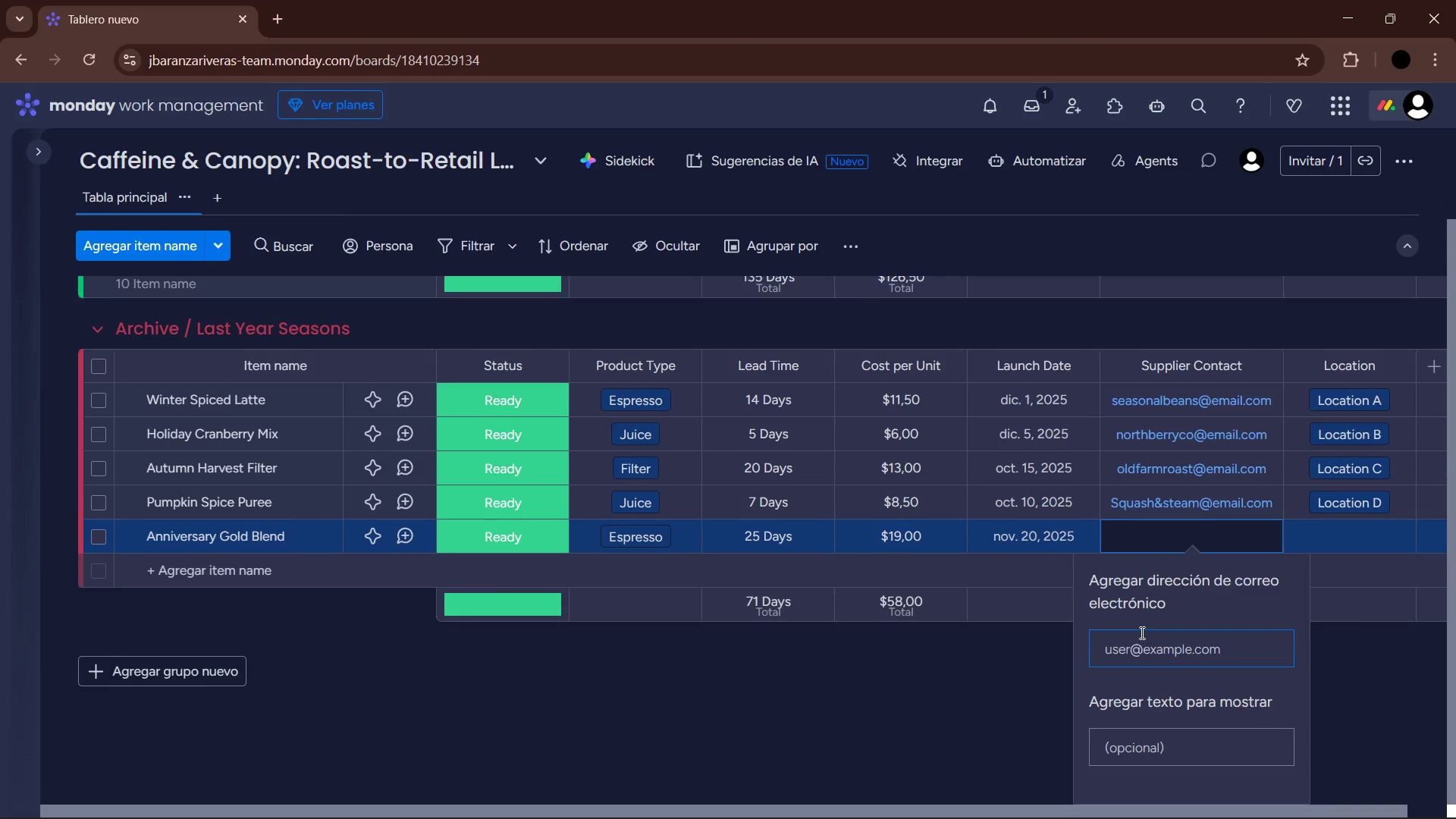 
type(legacutrader)
 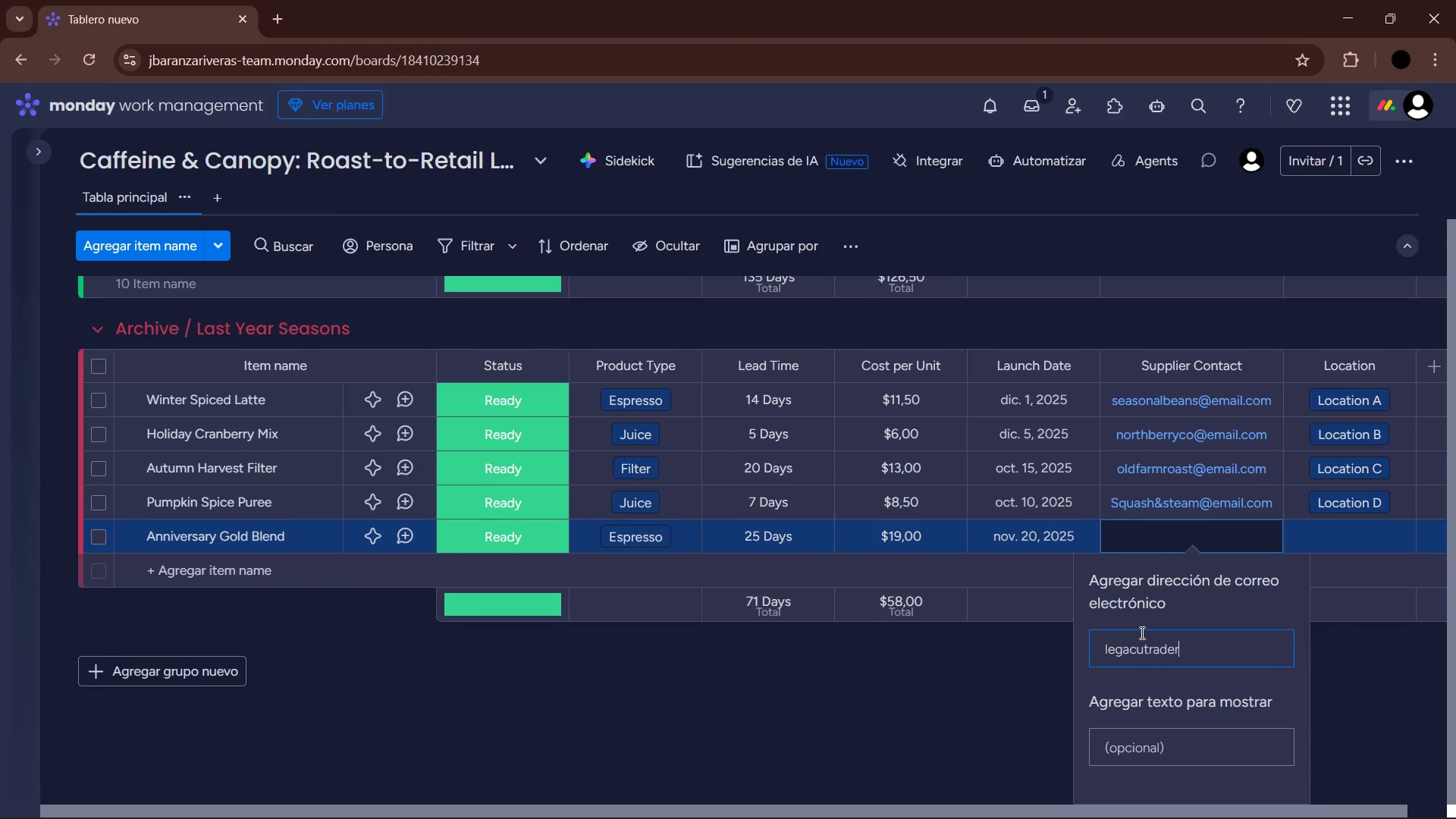 
key(Alt+Control+Q)
 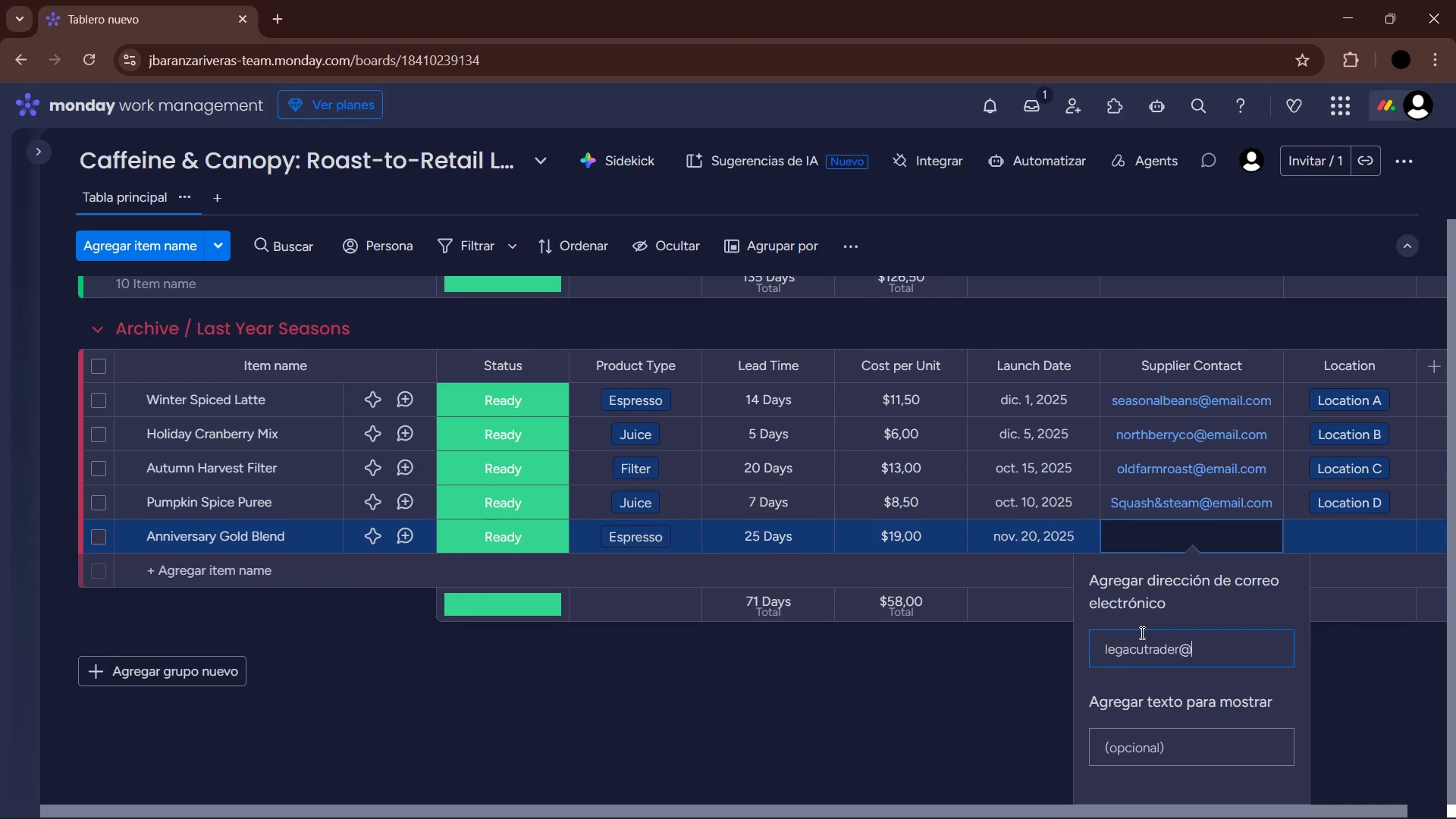 
type(email.com)
 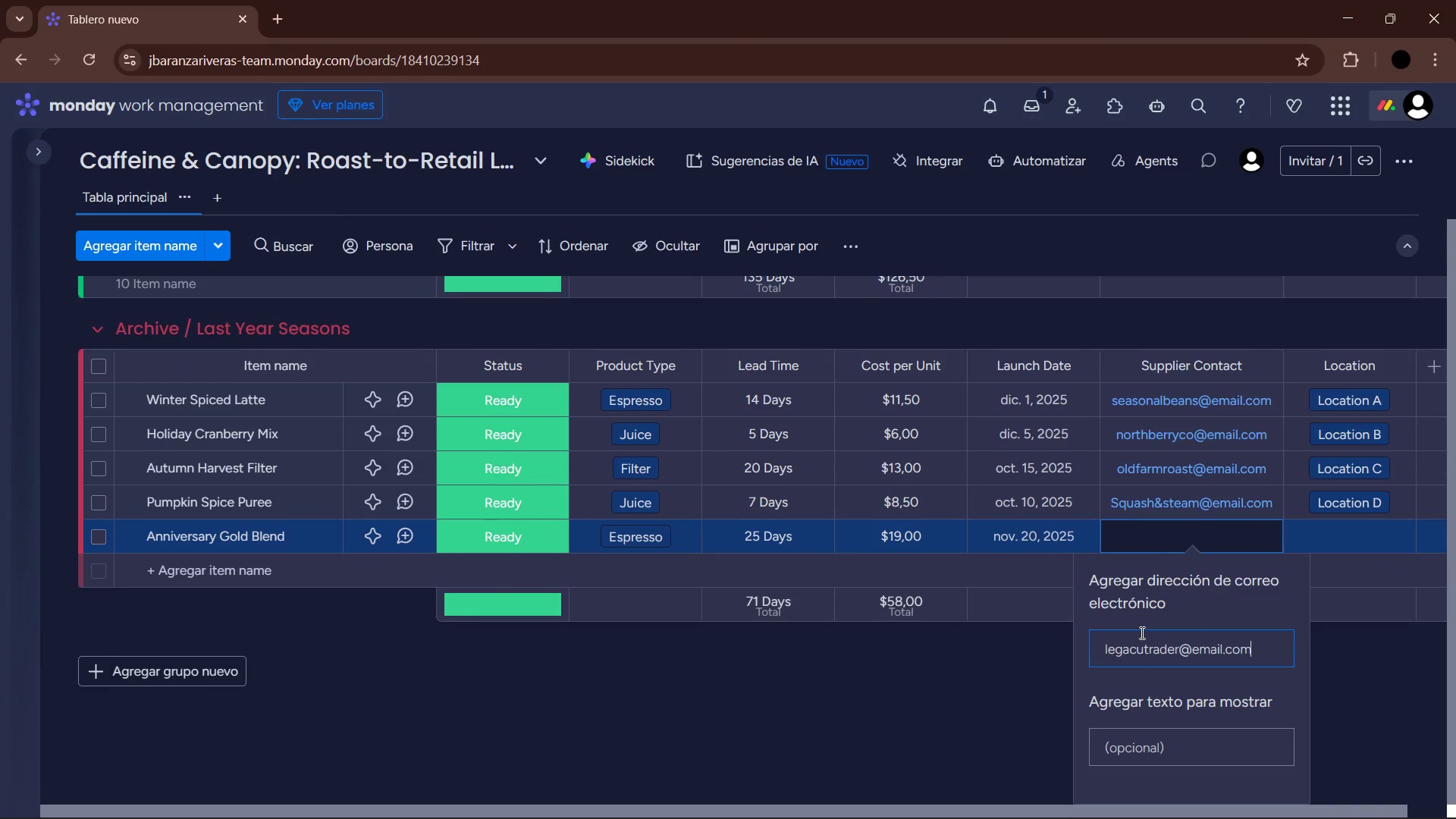 
key(Enter)
 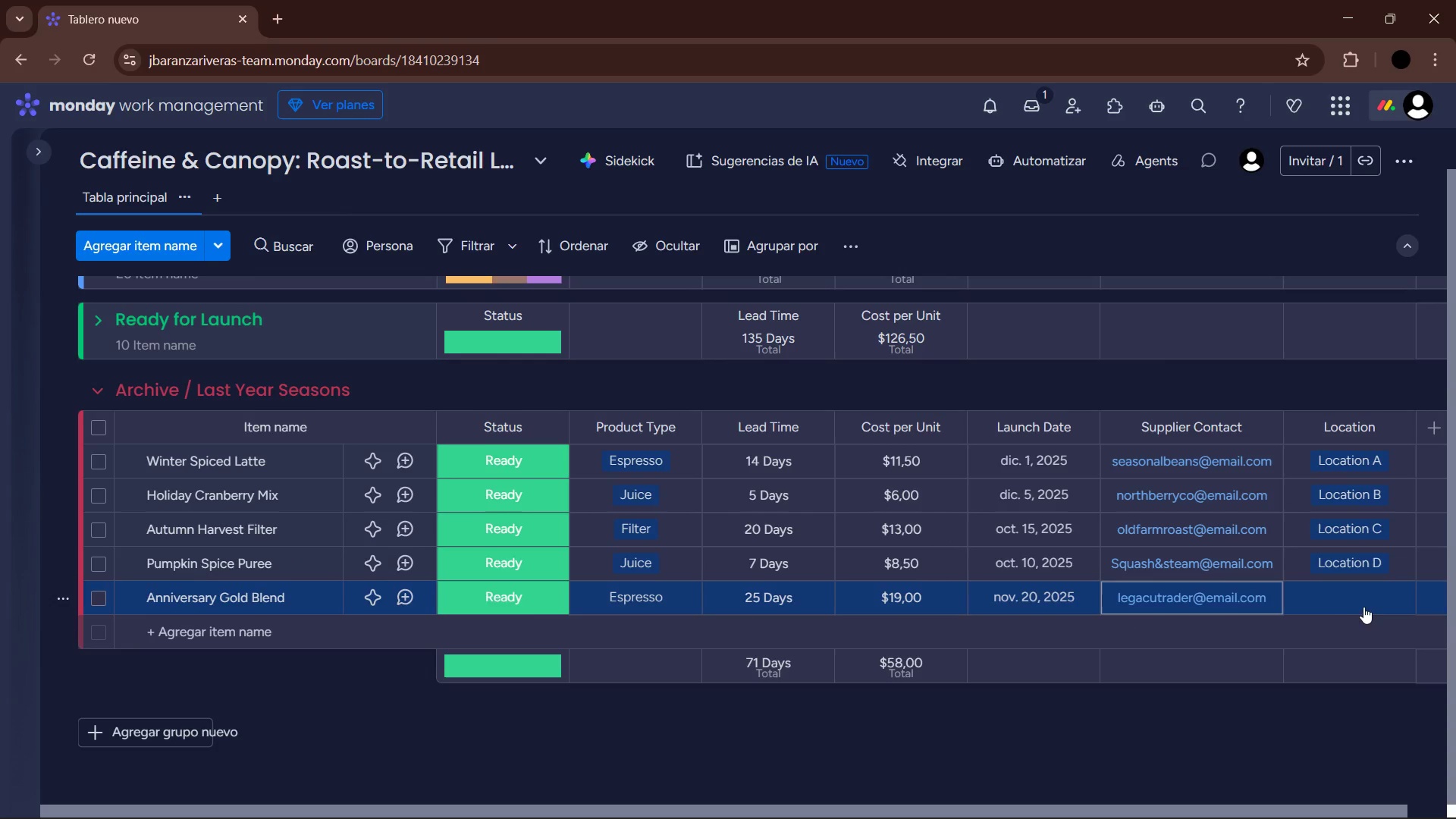 
left_click_drag(start_coordinate=[1345, 600], to_coordinate=[1343, 607])
 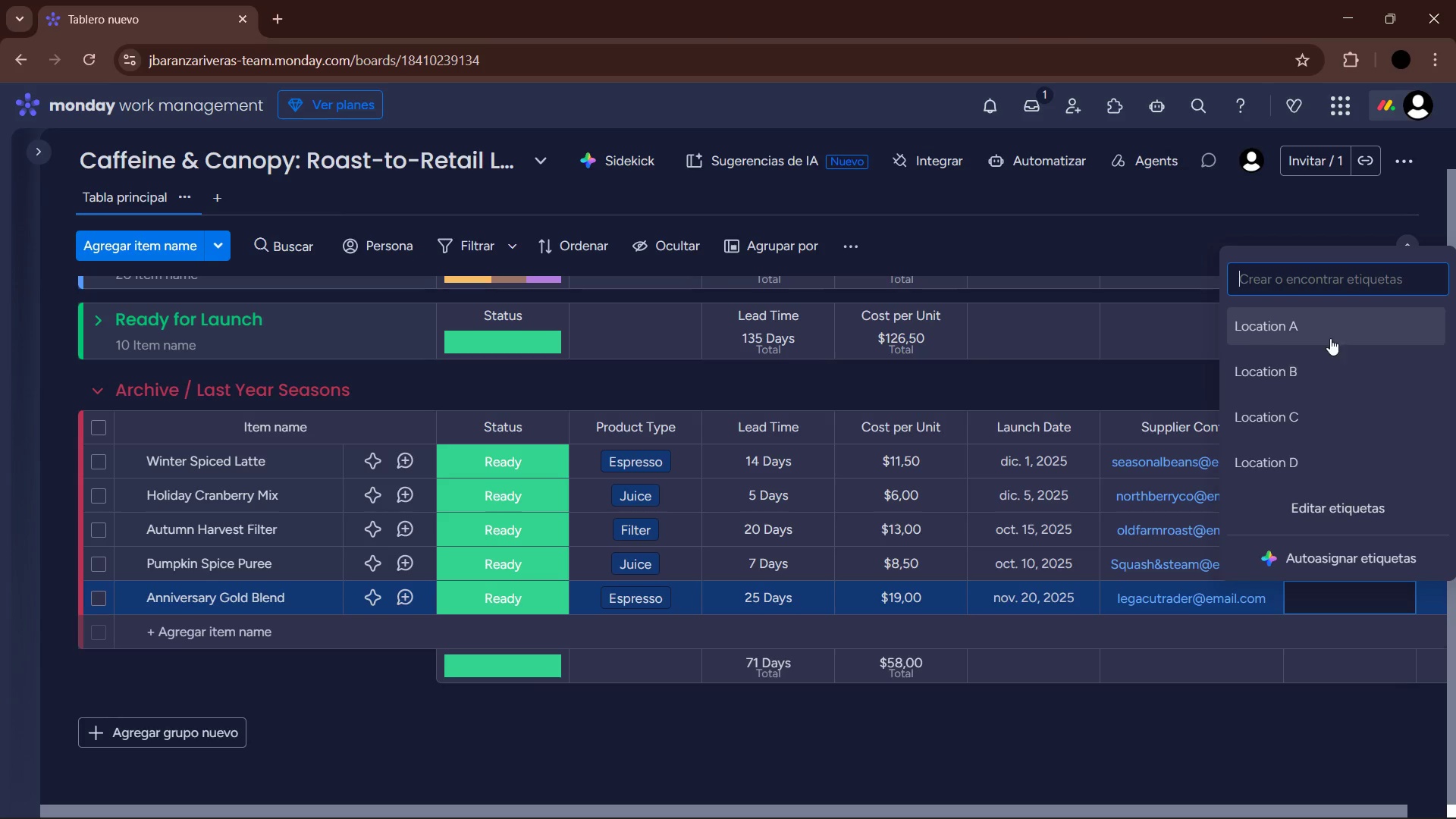 
left_click([1326, 334])
 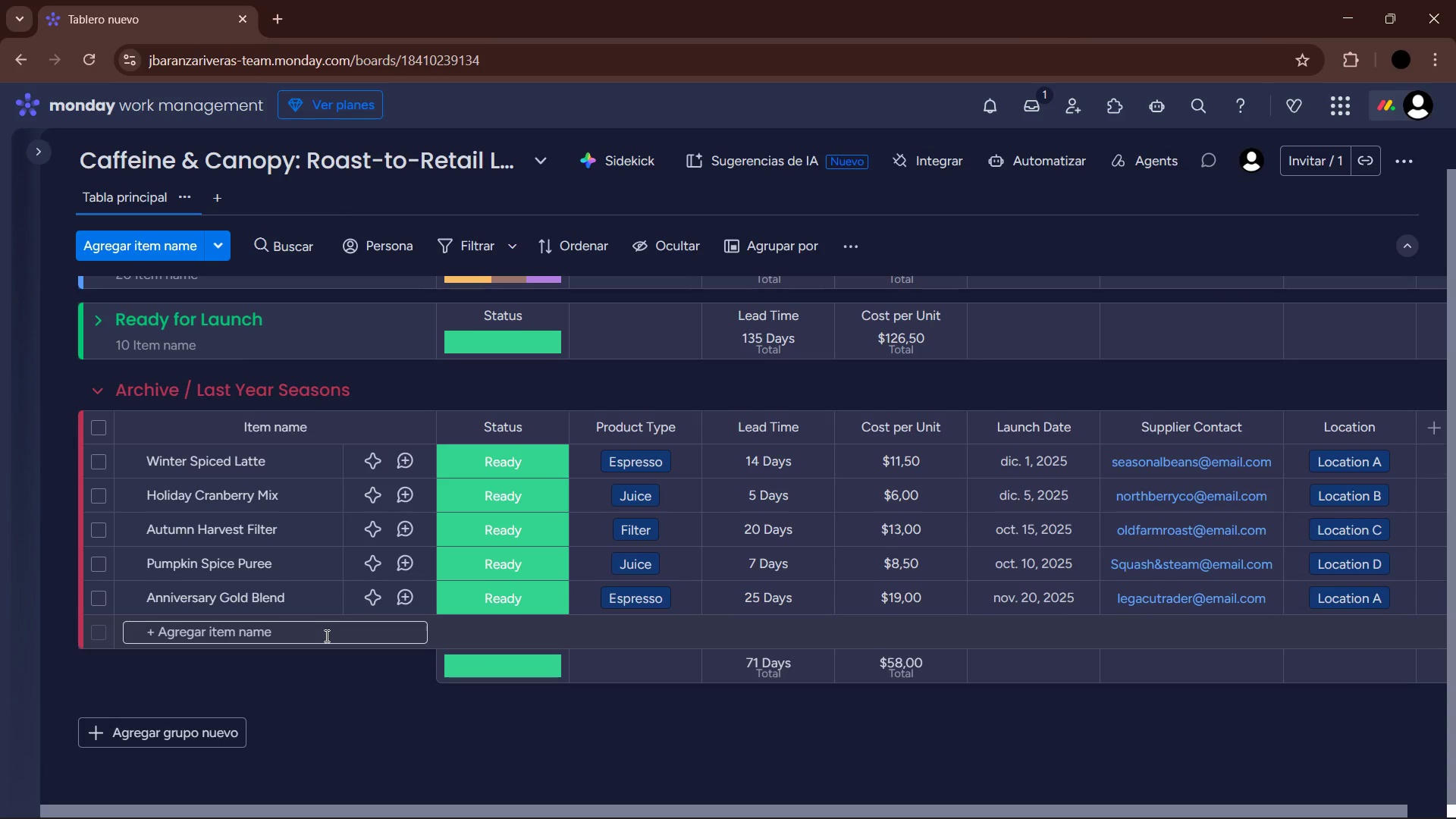 
left_click([325, 635])
 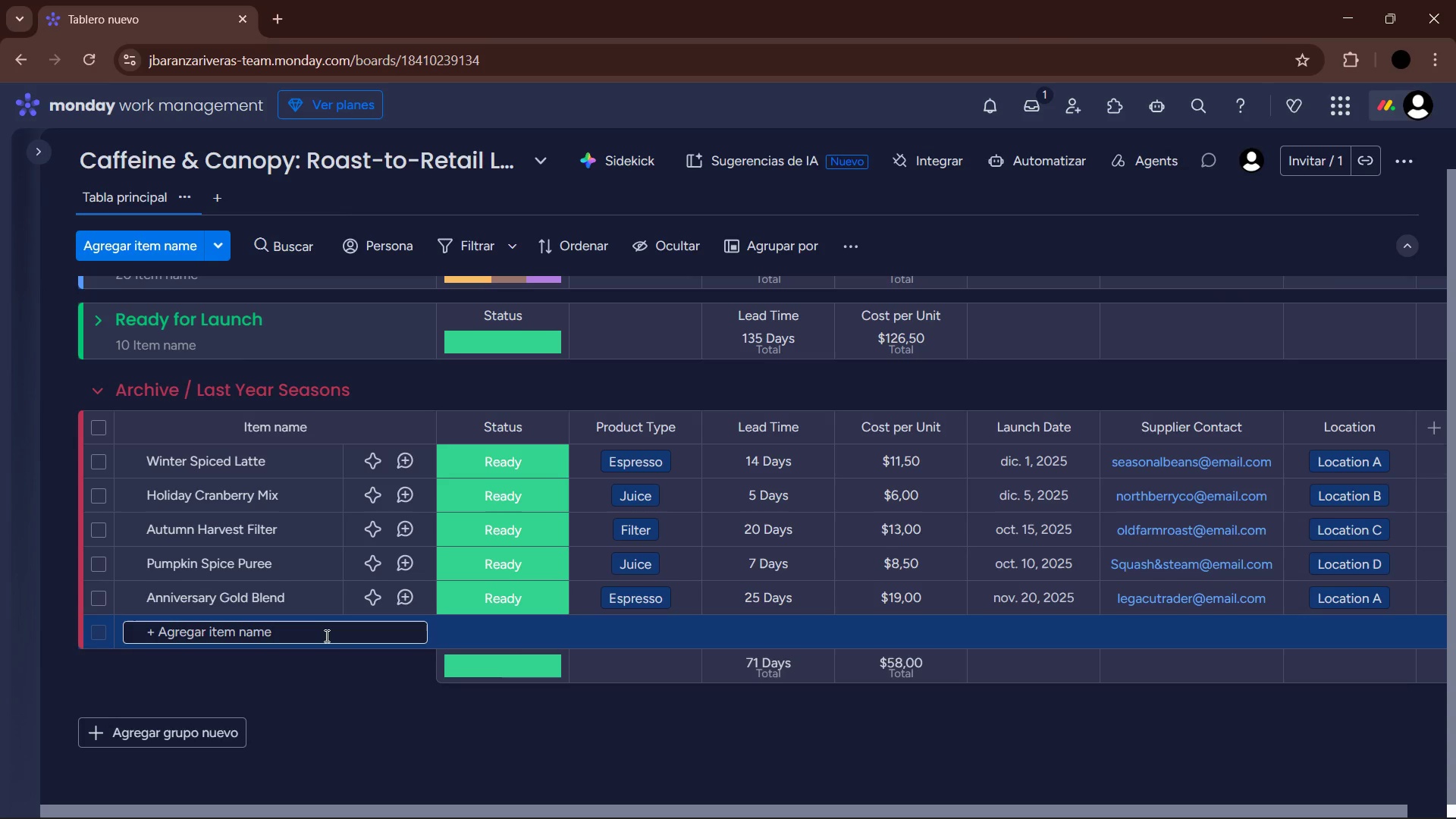 
type(Lunar New Year Tea )
 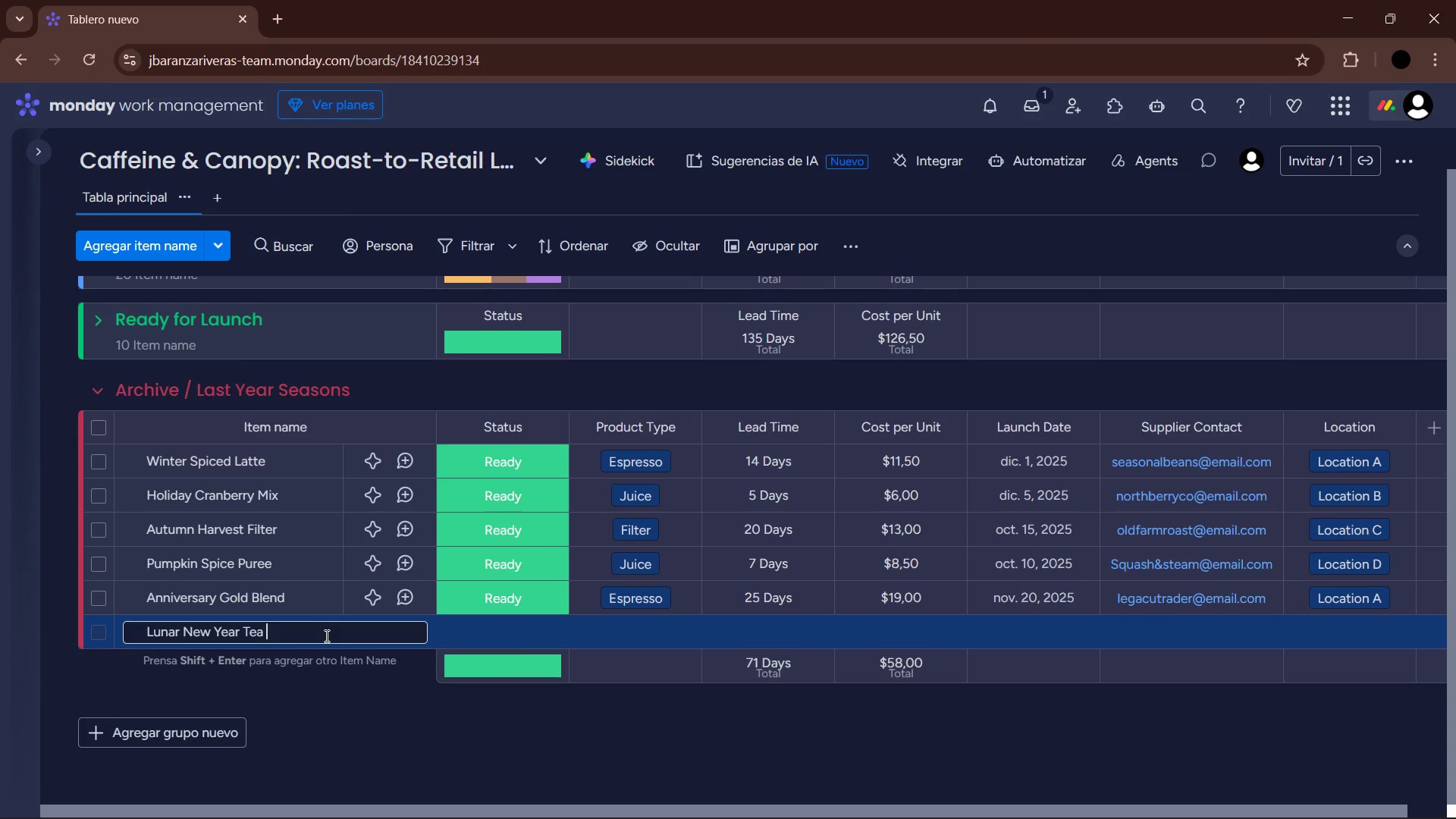 
key(Enter)
 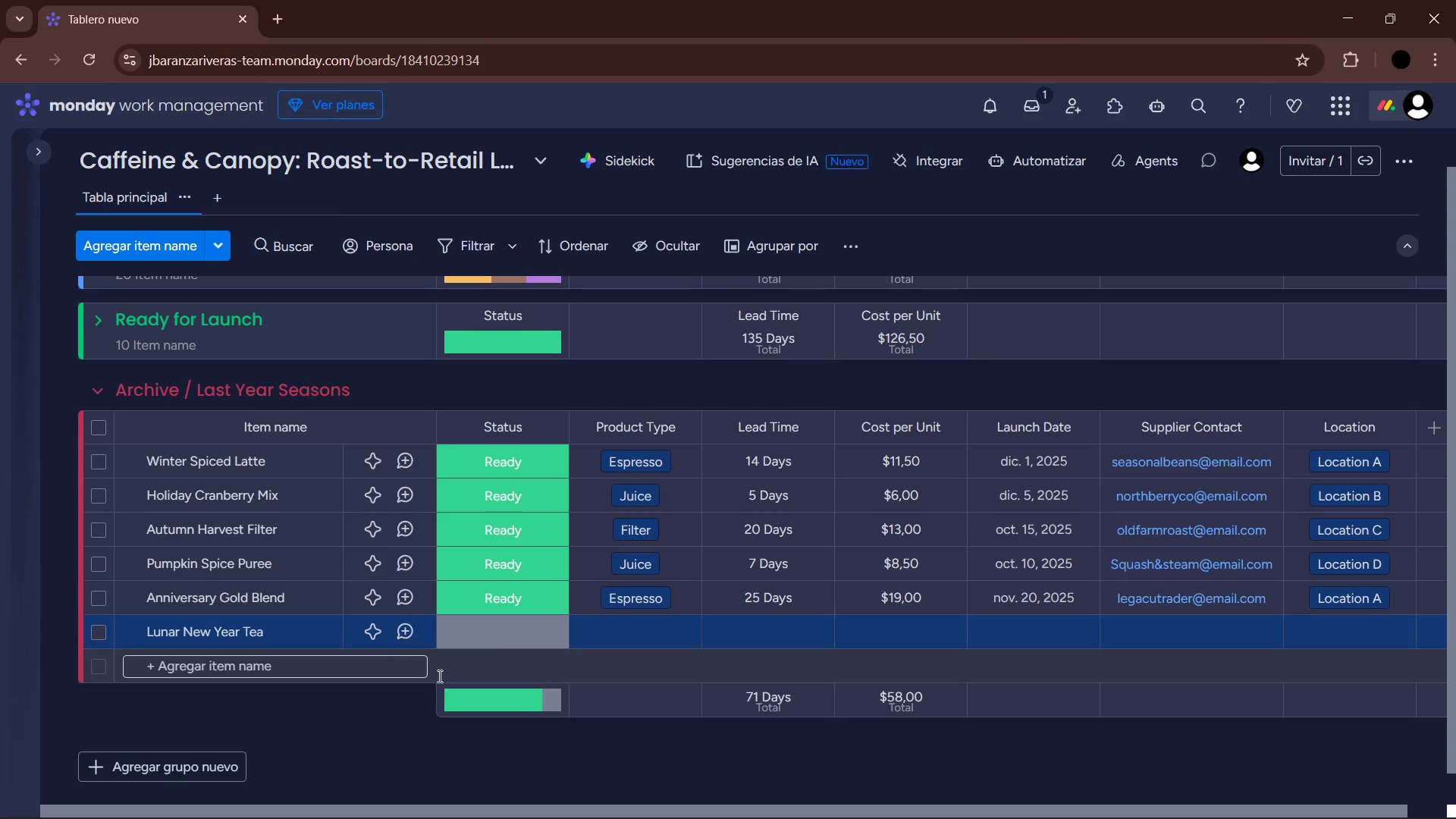 
left_click([503, 629])
 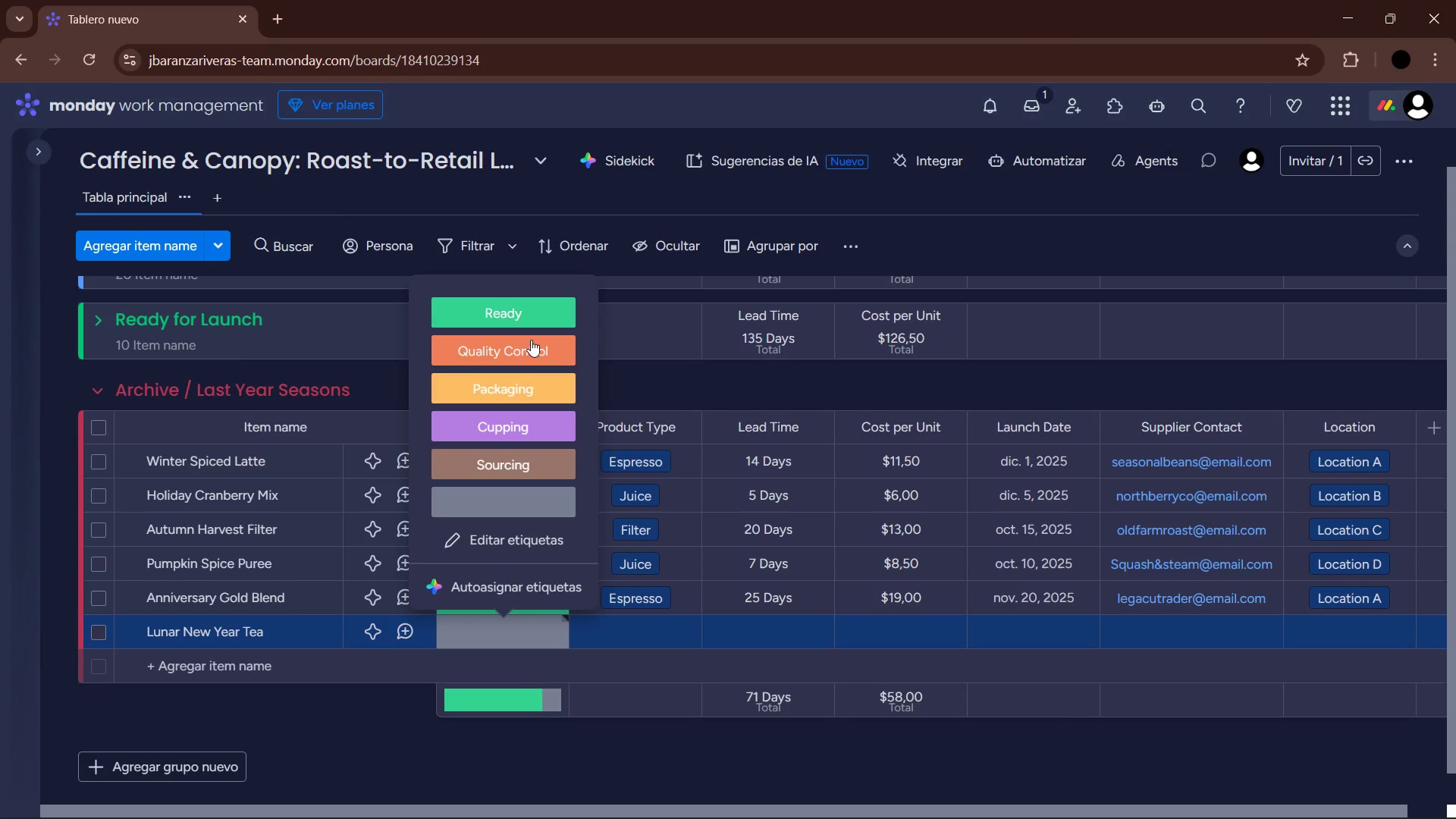 
left_click([519, 309])
 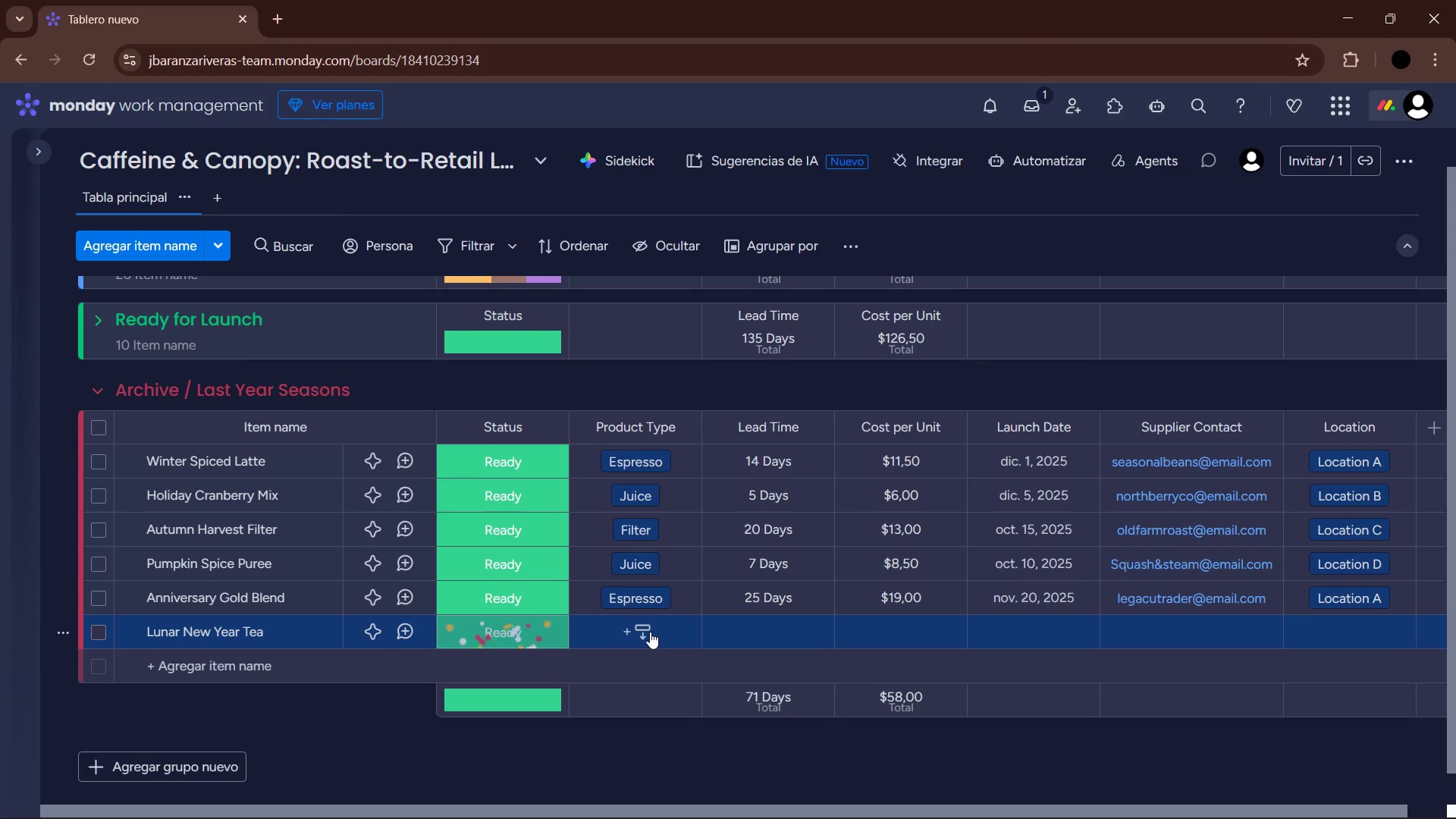 
left_click([650, 632])
 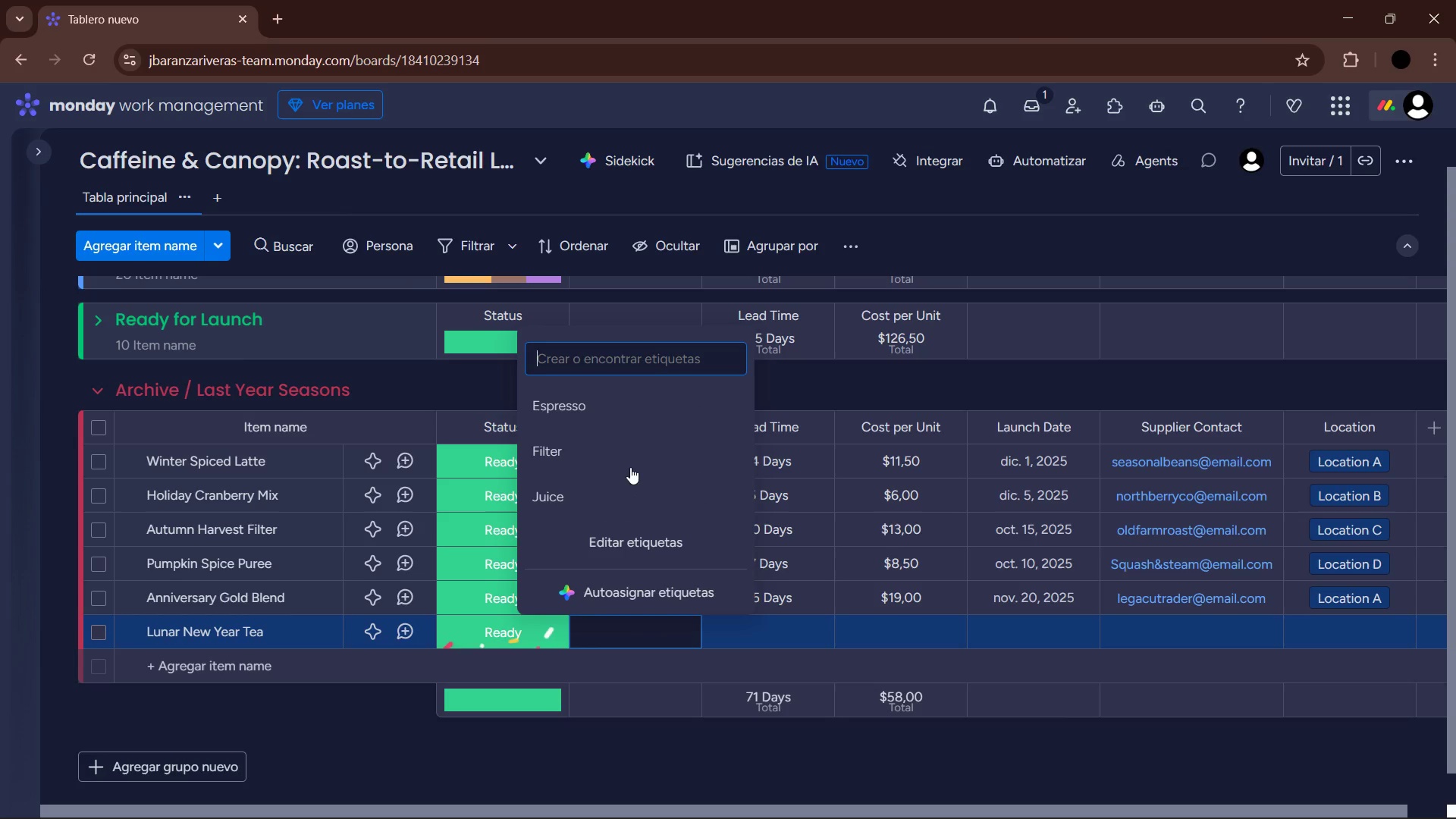 
left_click([591, 502])
 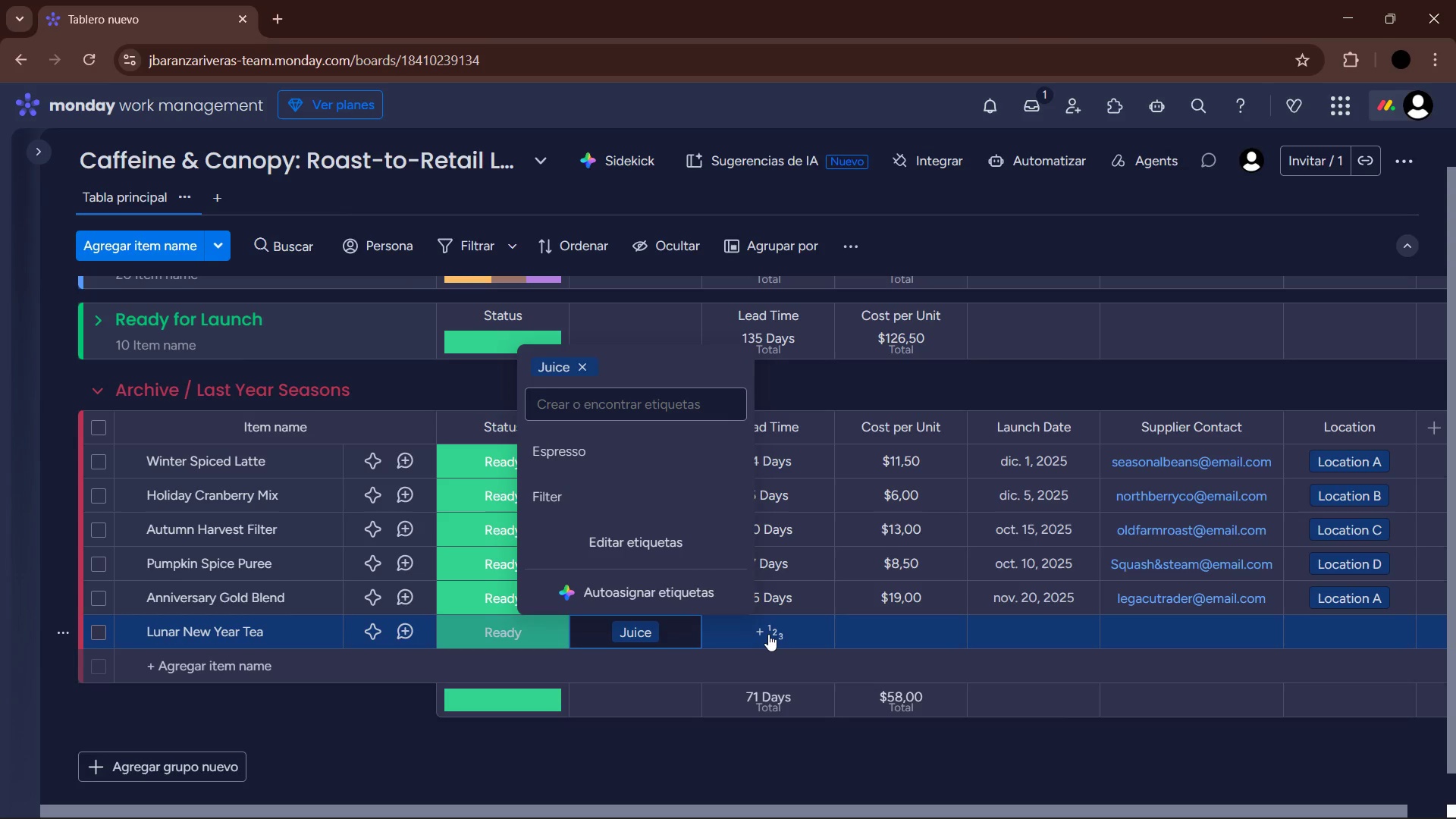 
left_click([768, 634])
 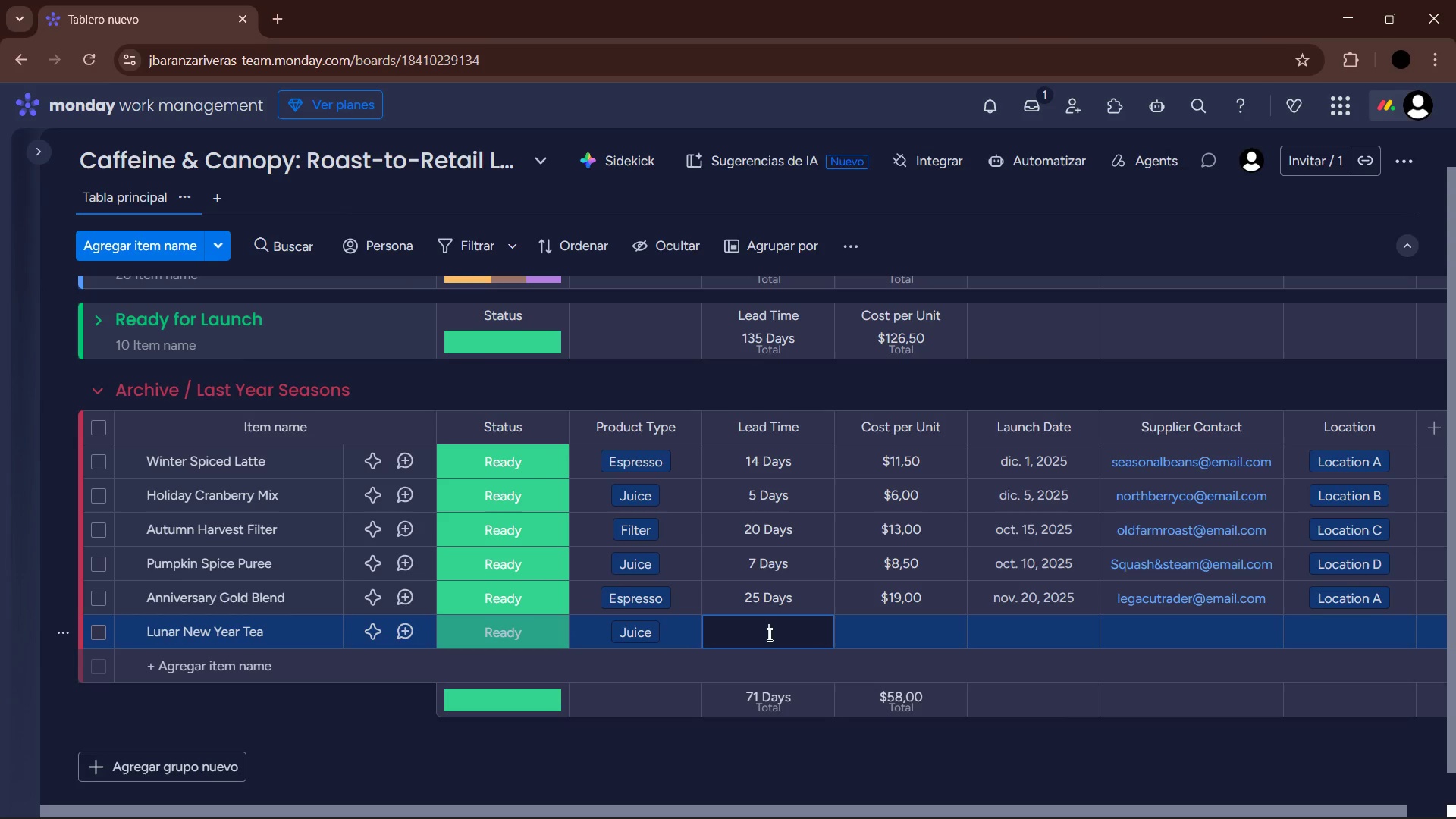 
key(Numpad1)
 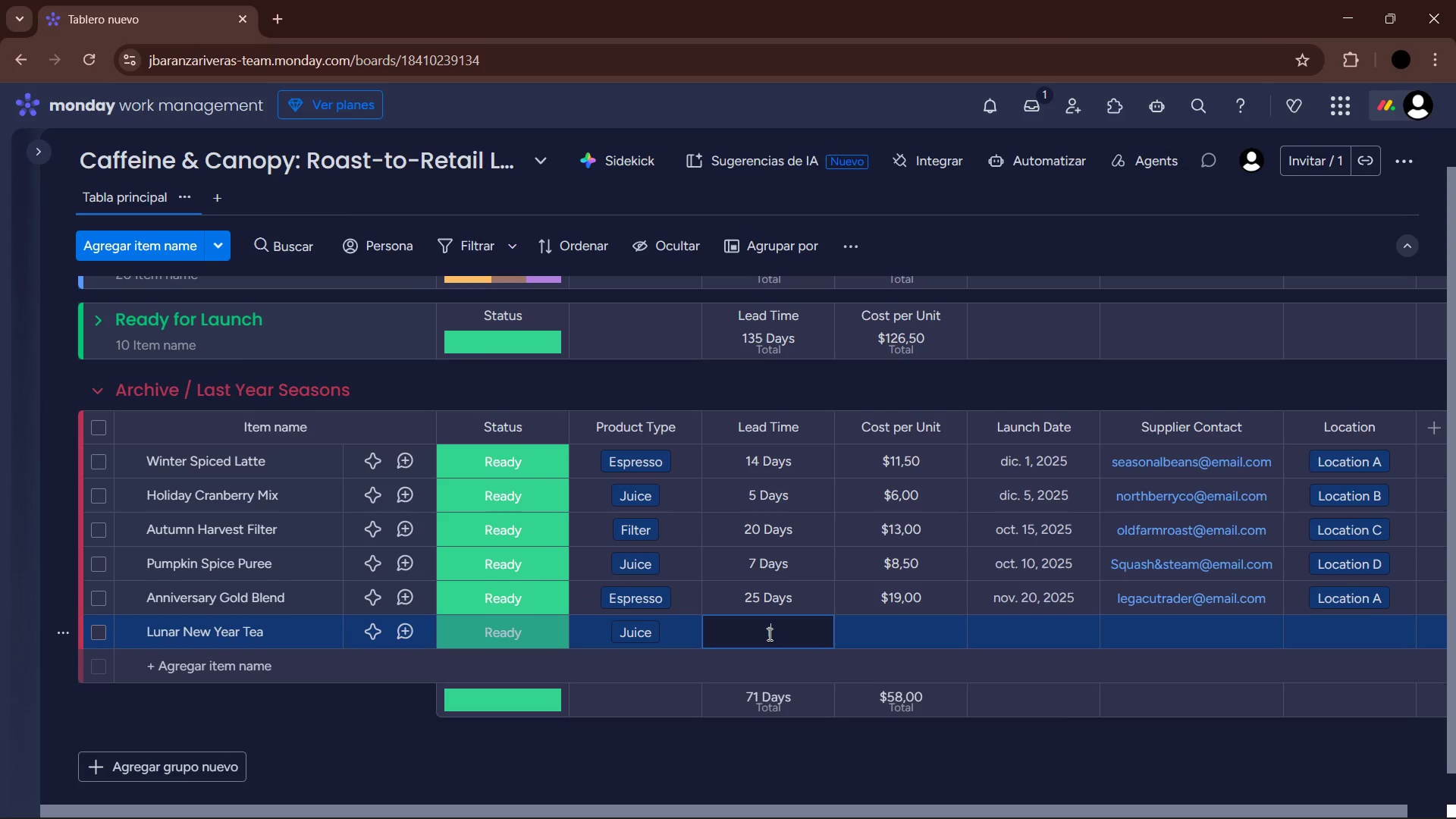 
key(Numpad0)
 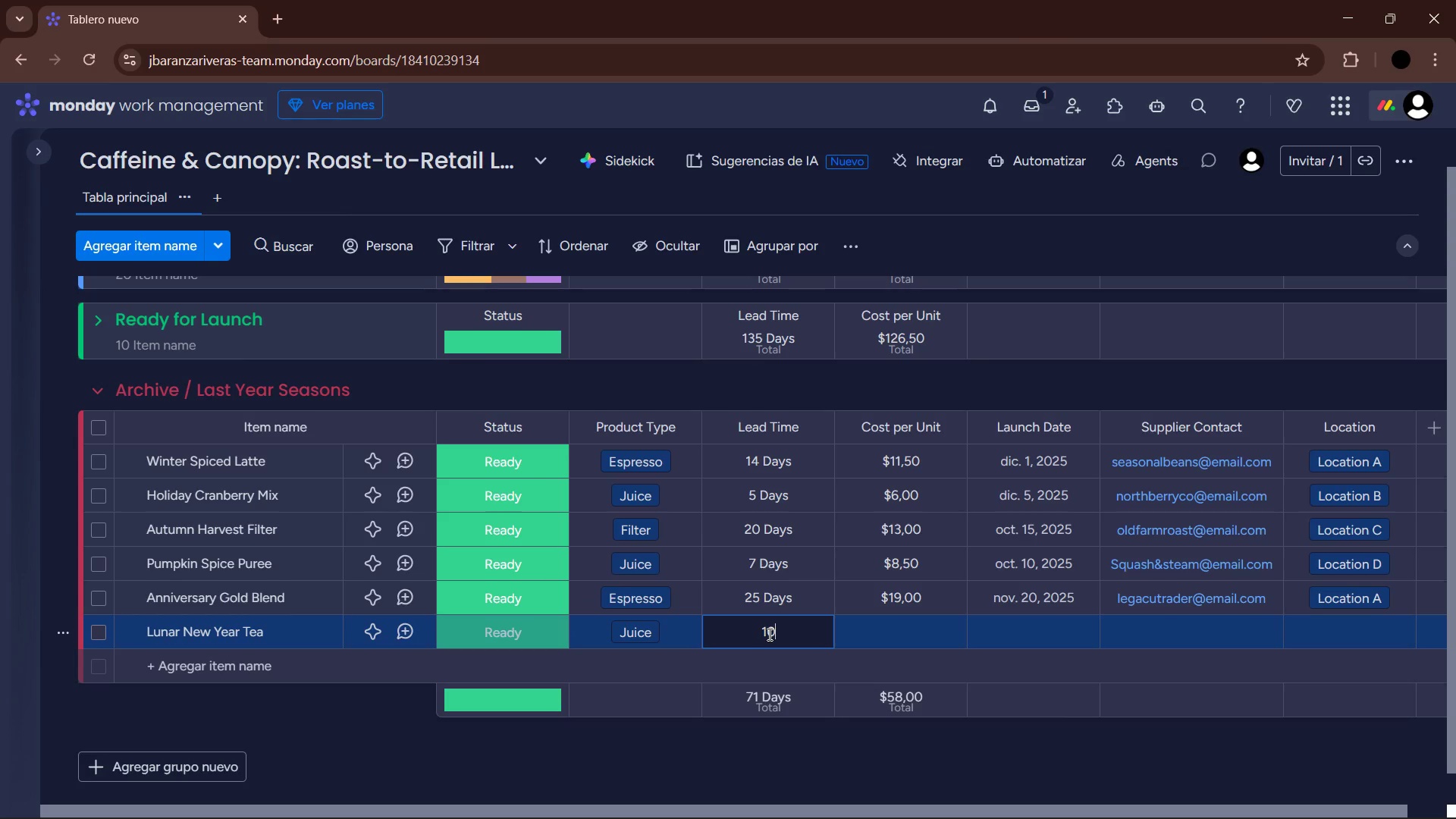 
key(Enter)
 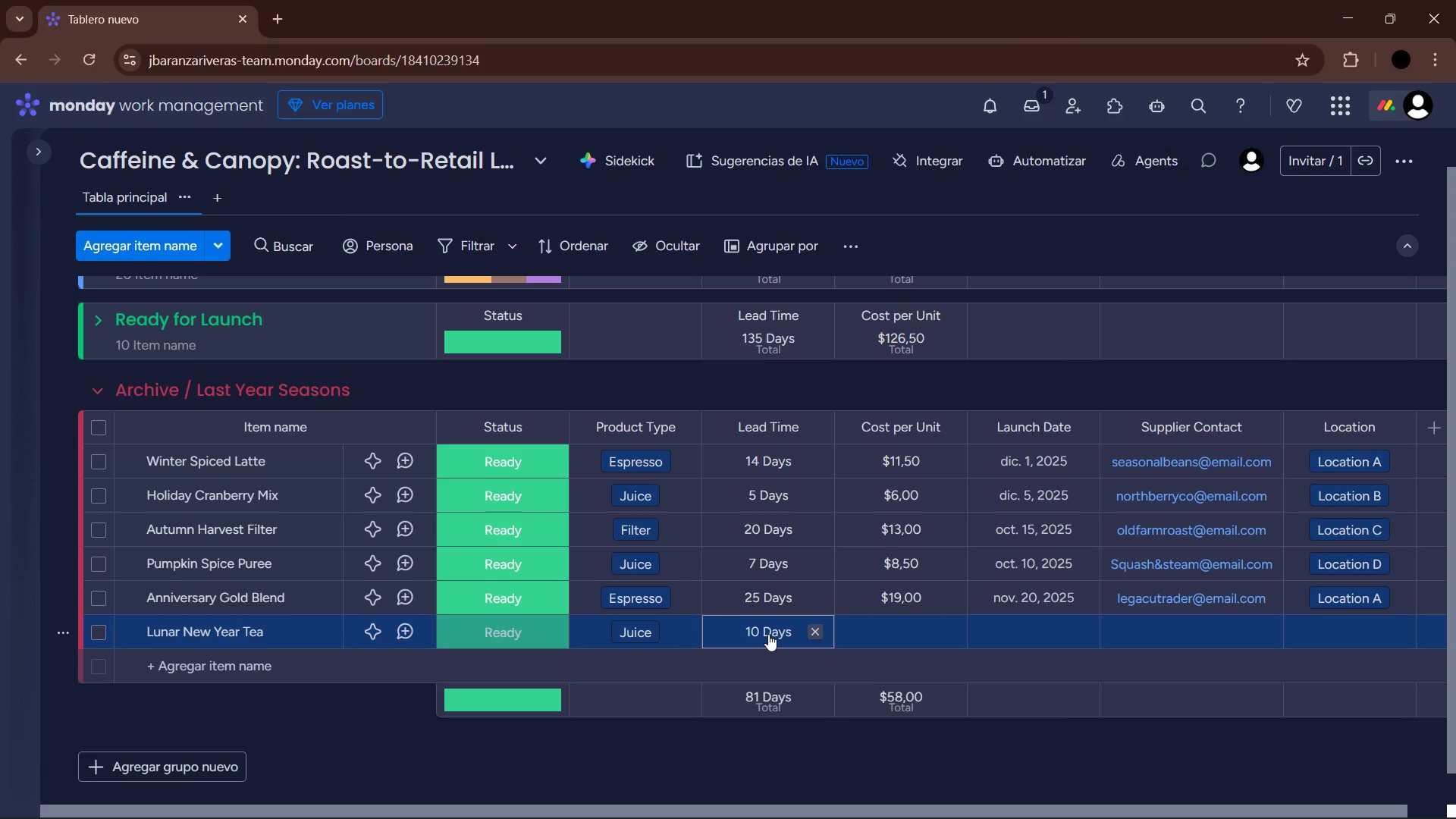 
left_click([931, 638])
 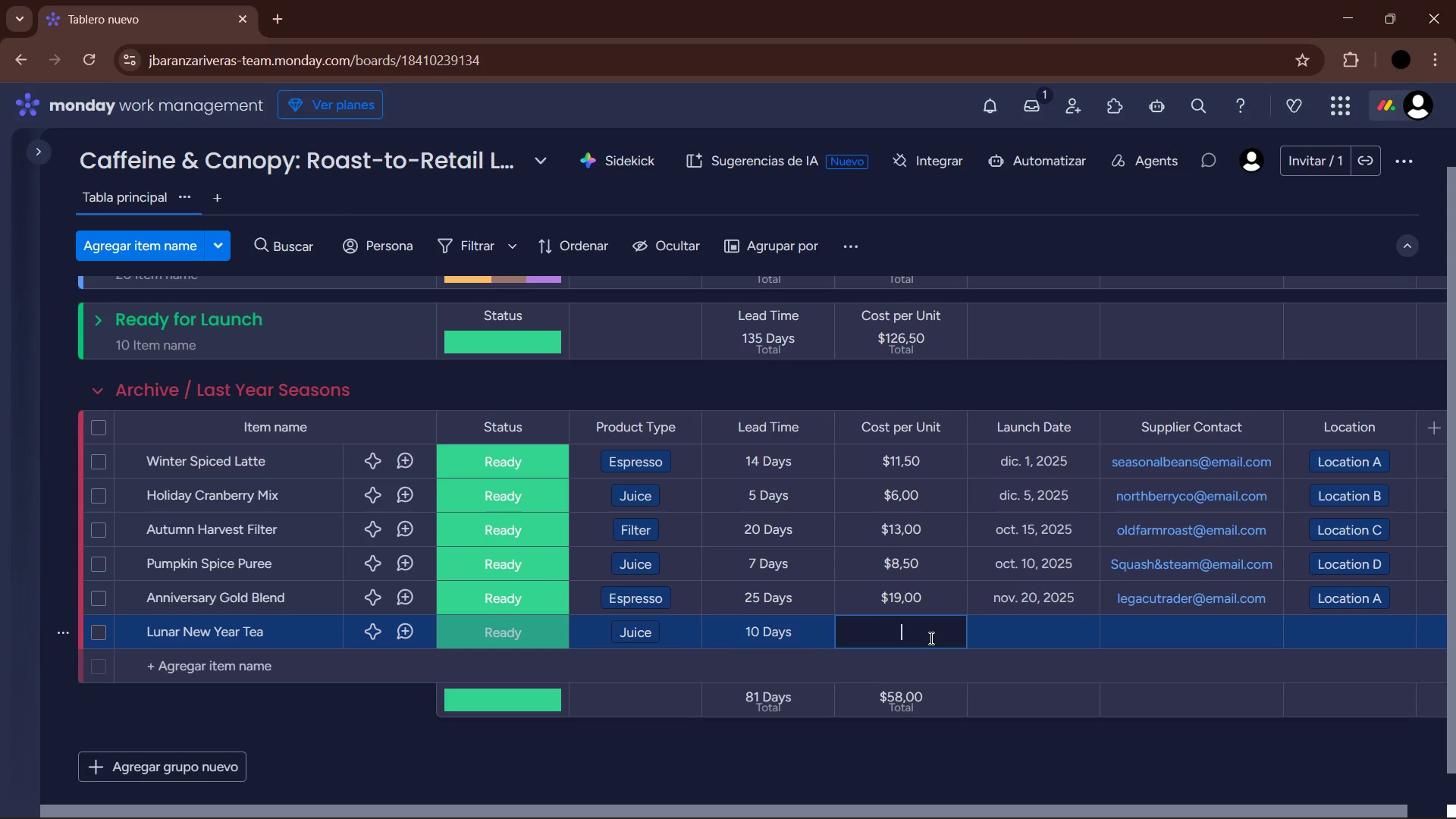 
key(Numpad1)
 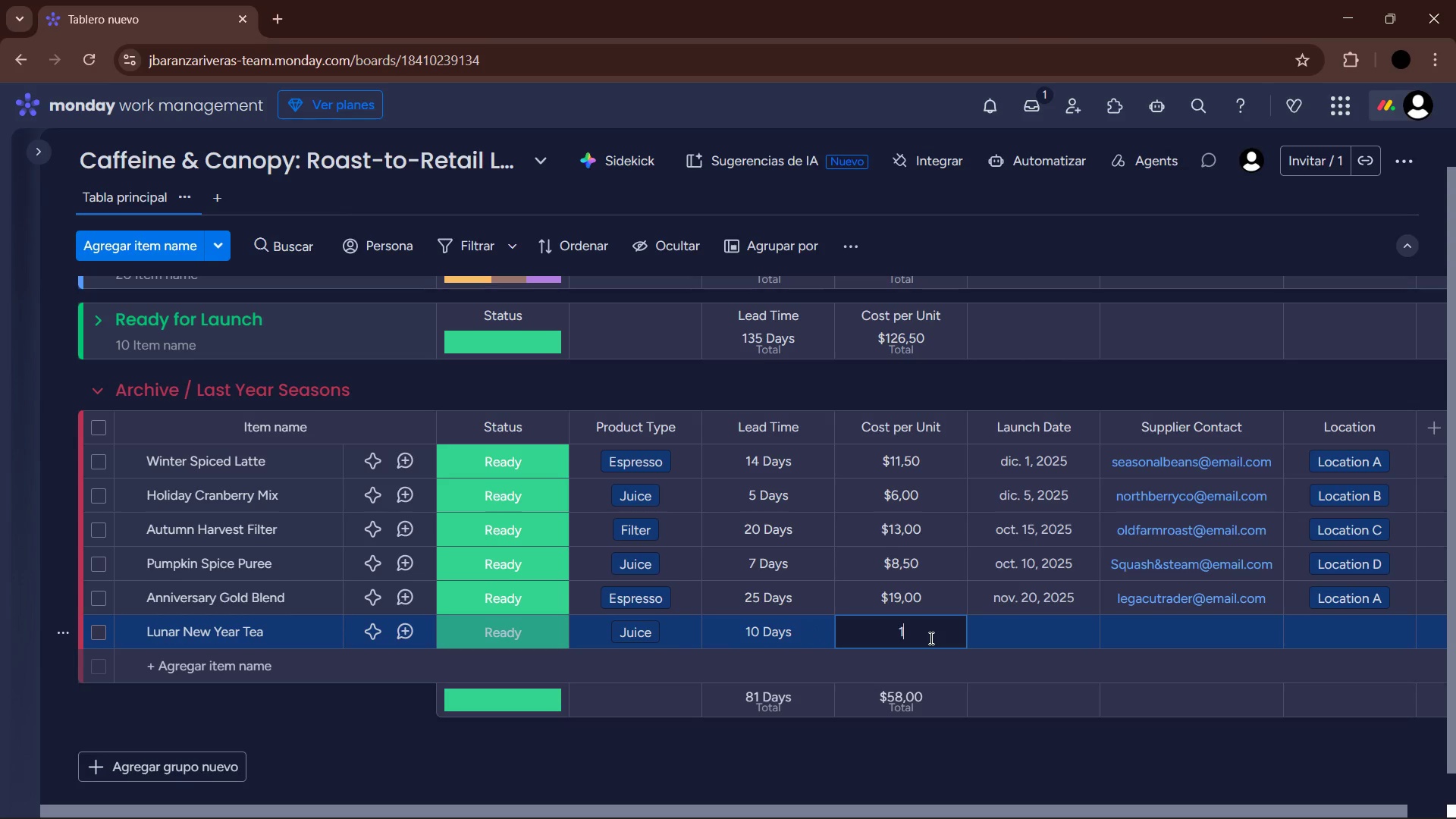 
key(Numpad2)
 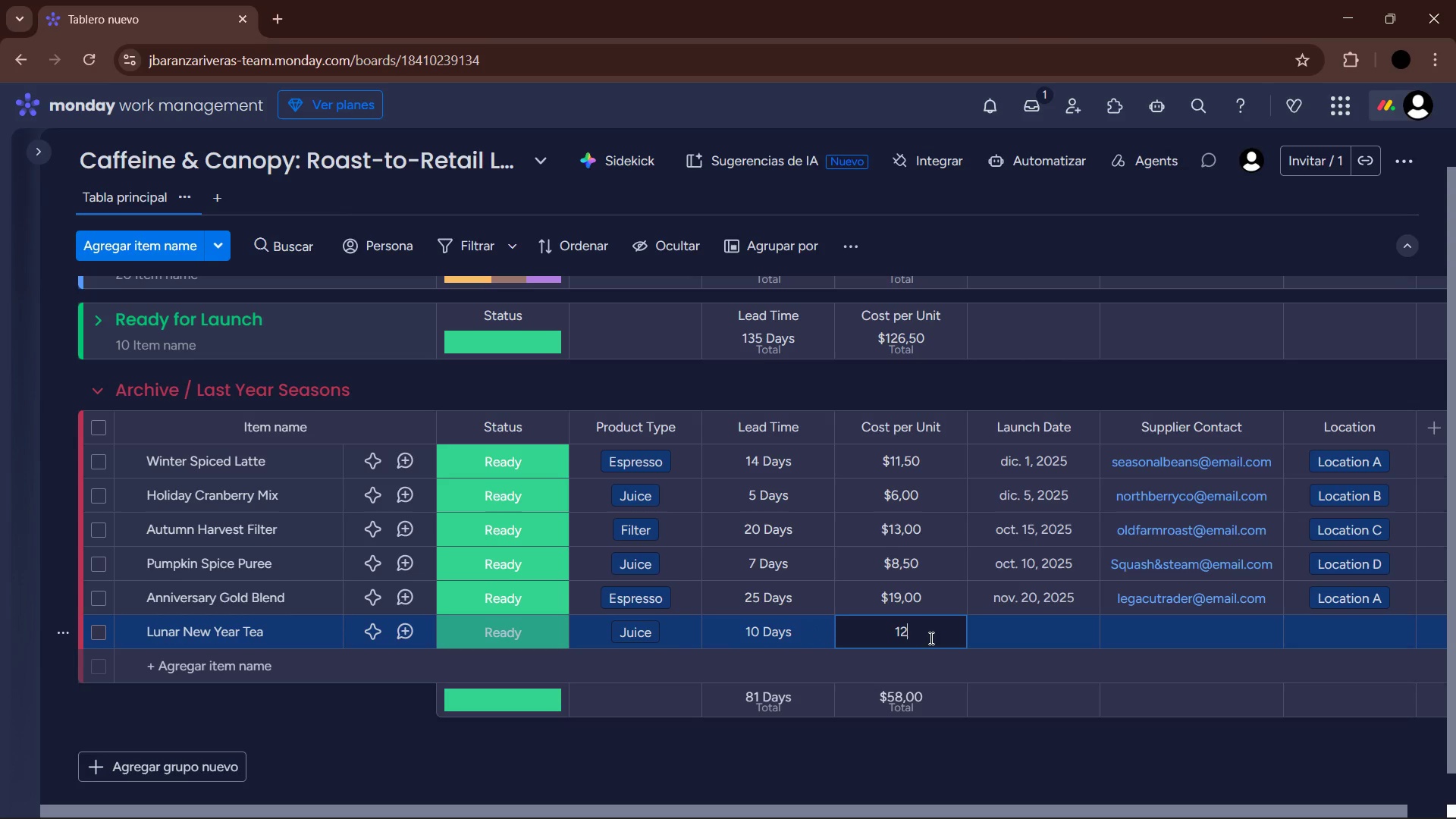 
key(Enter)
 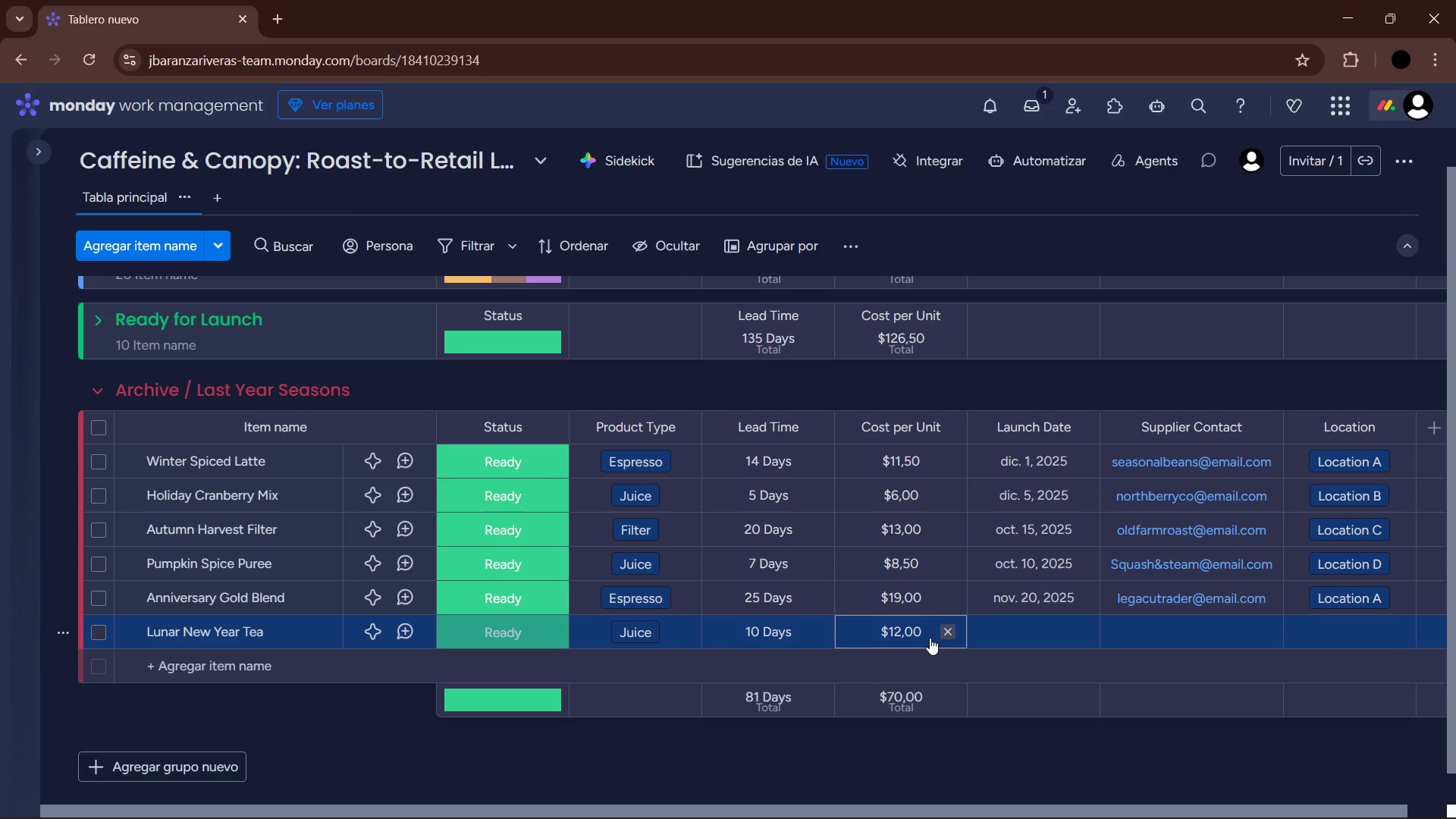 
left_click([1037, 628])
 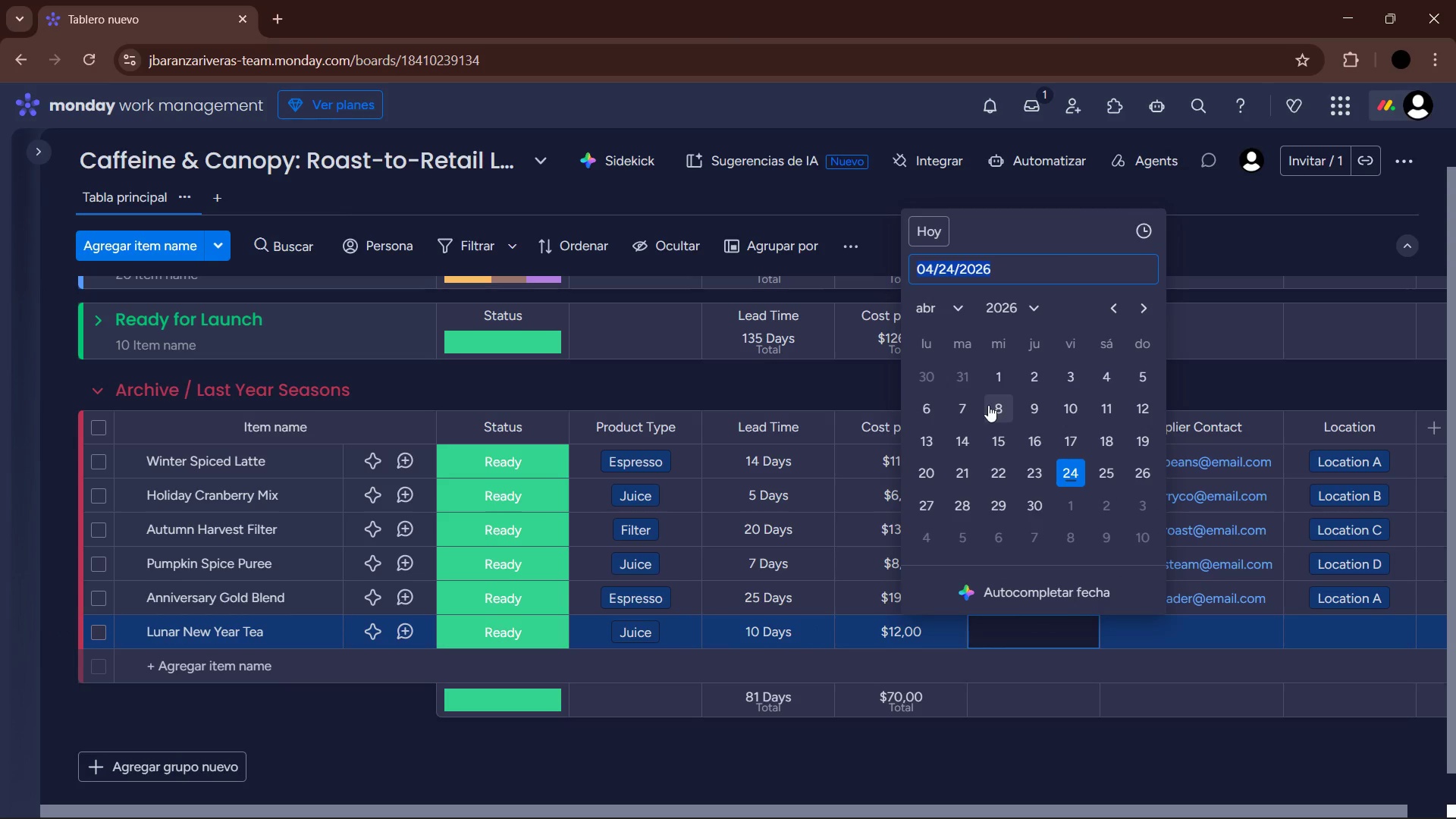 
left_click([941, 309])
 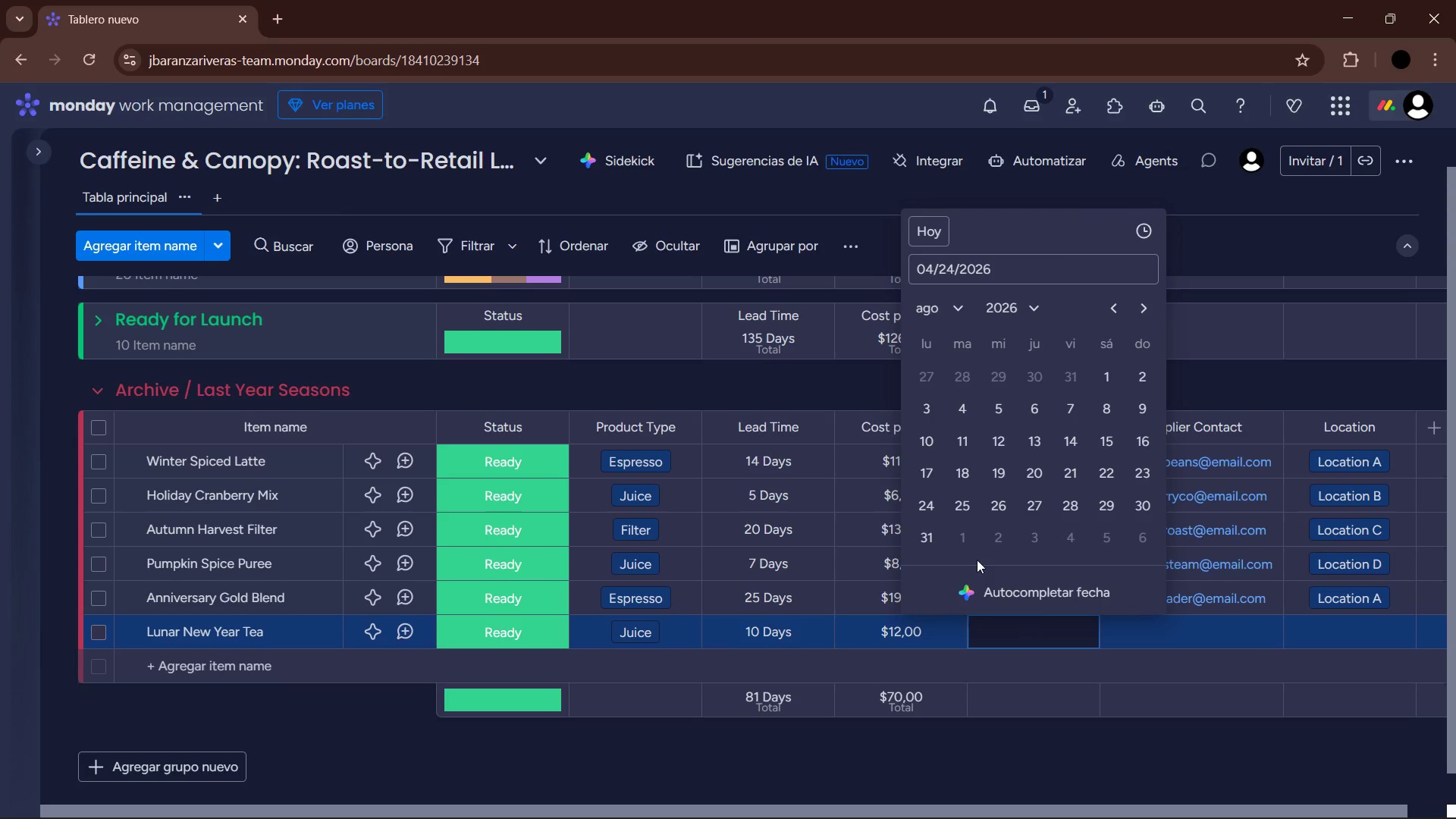 
double_click([1028, 308])
 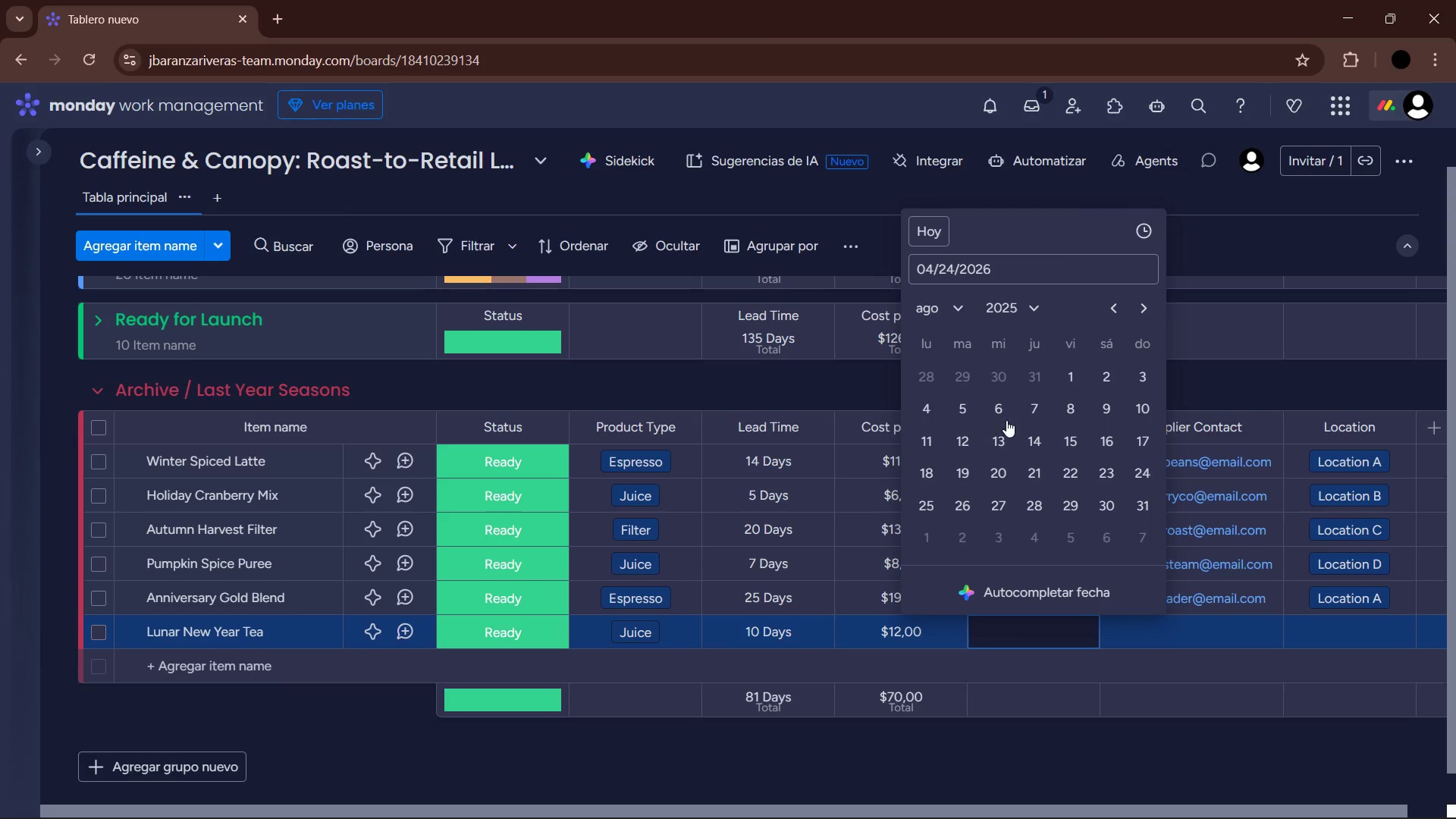 
left_click([1144, 412])
 